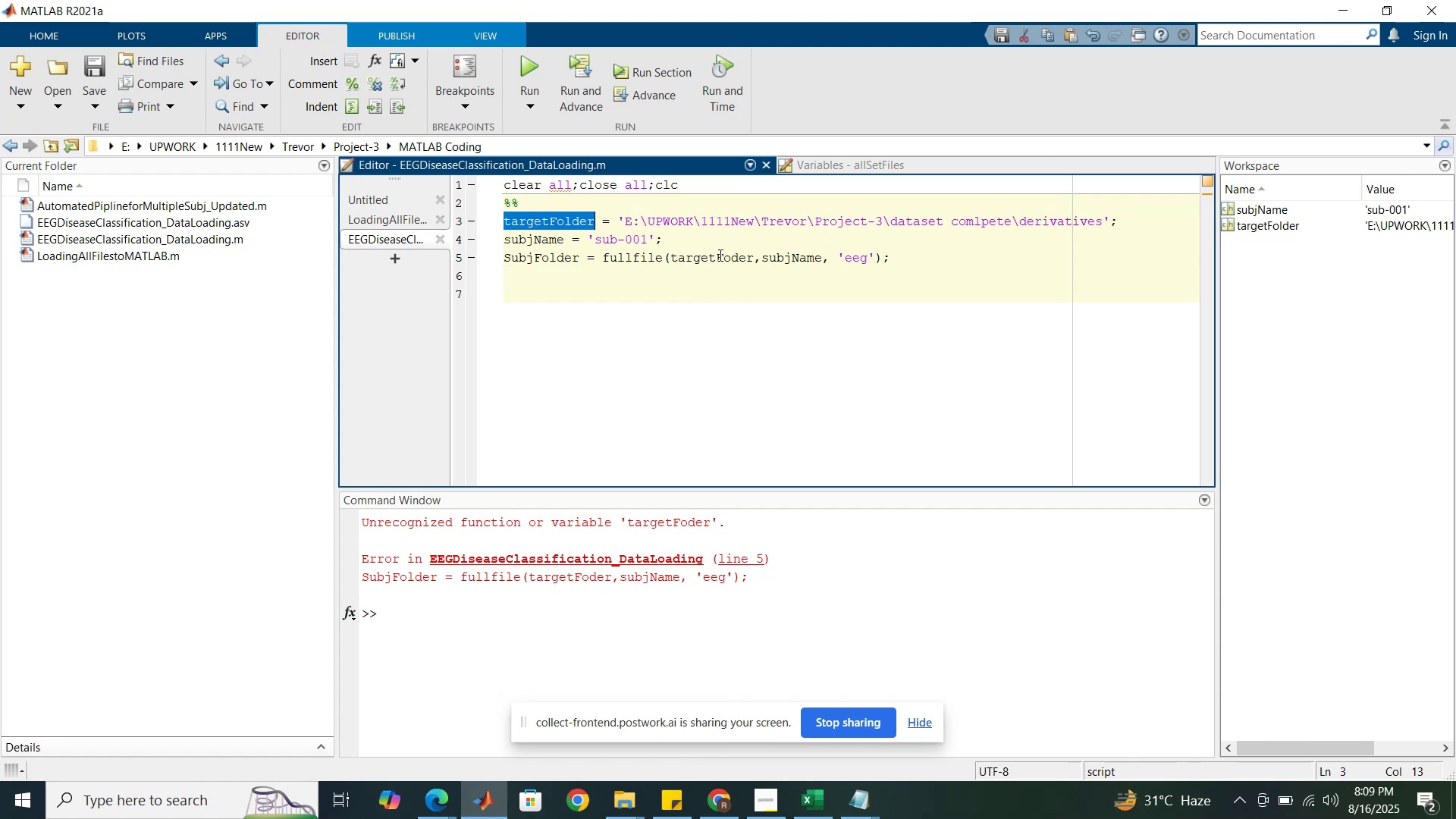 
double_click([719, 255])
 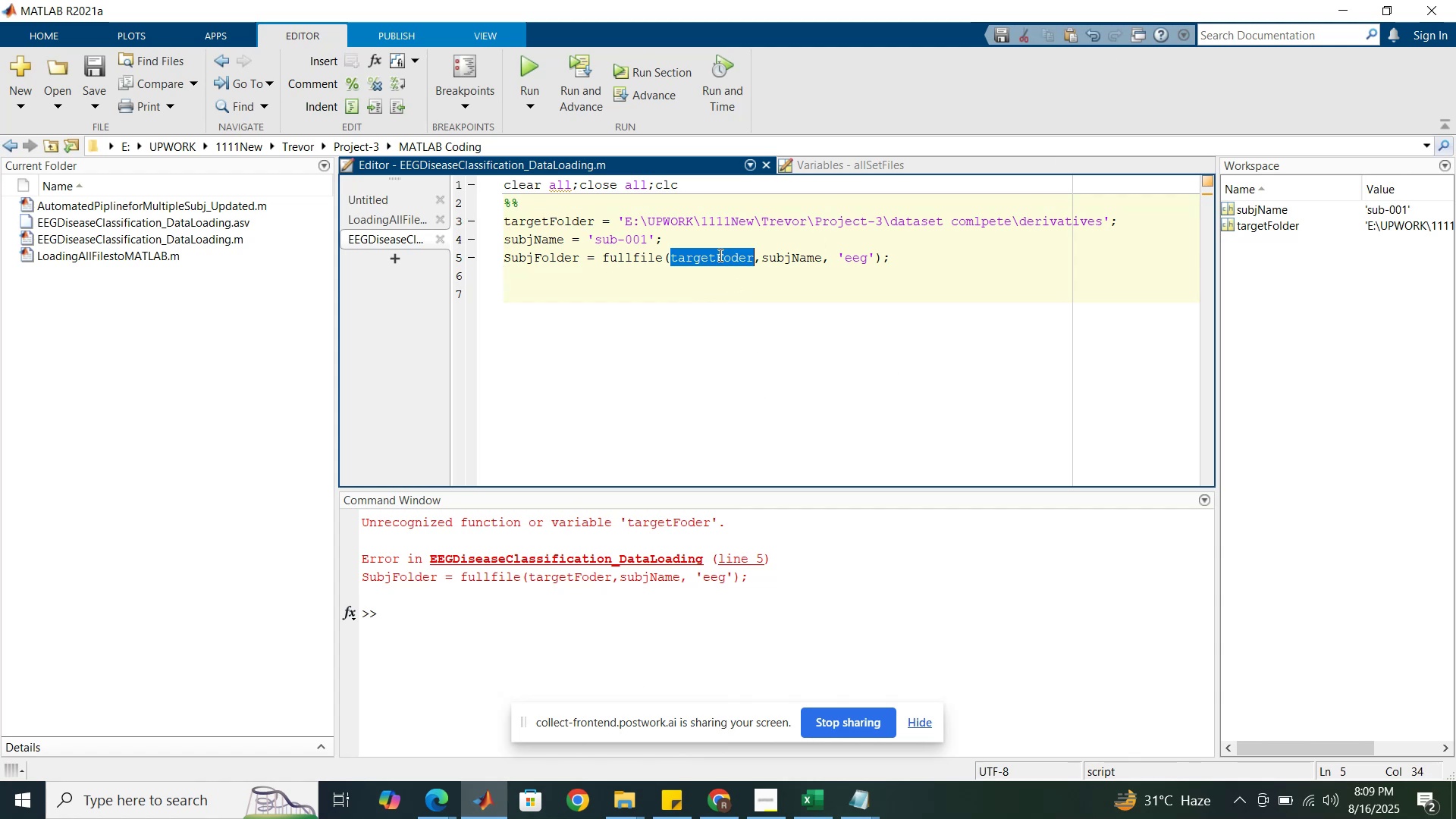 
key(Control+V)
 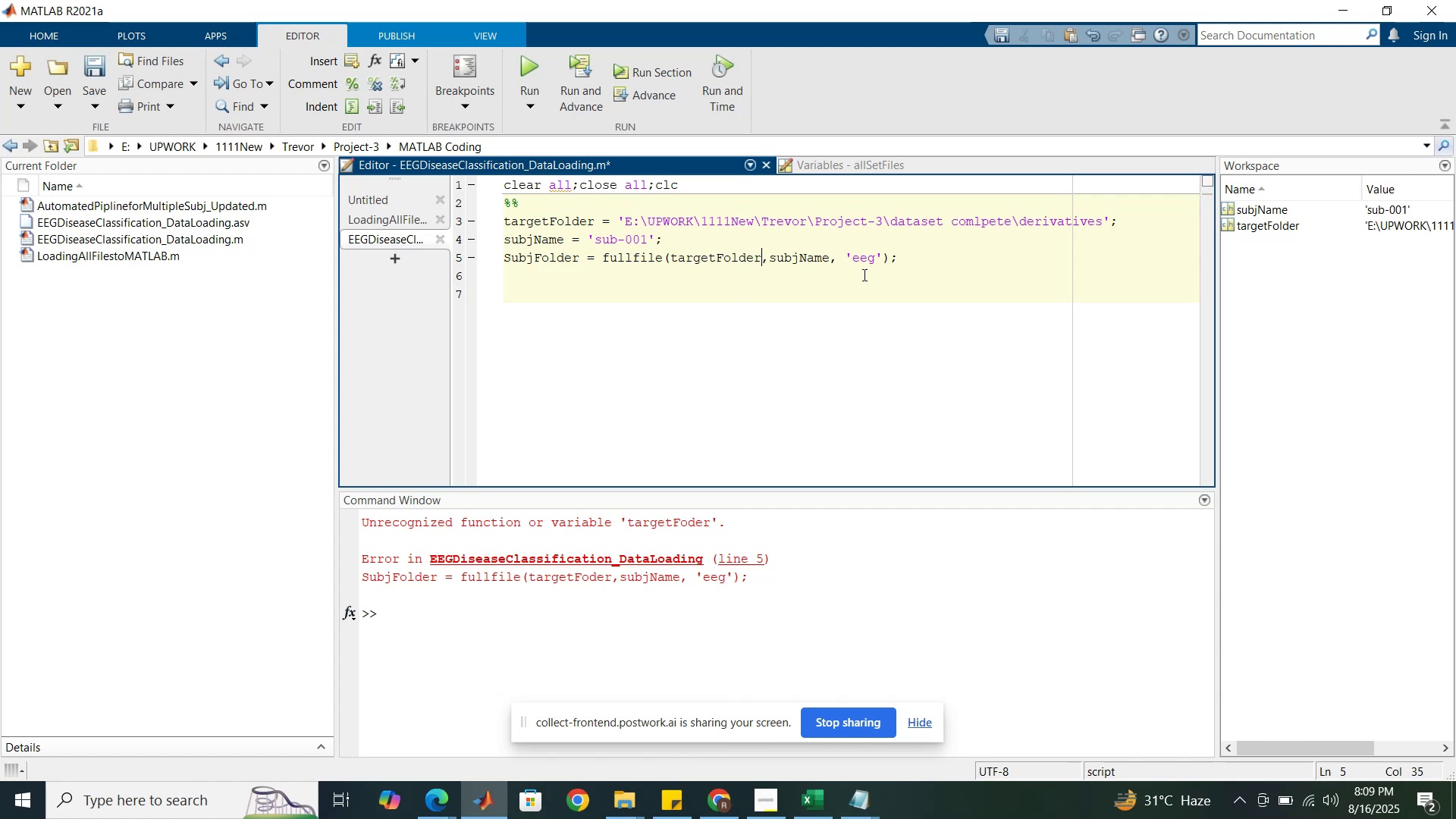 
left_click([894, 272])
 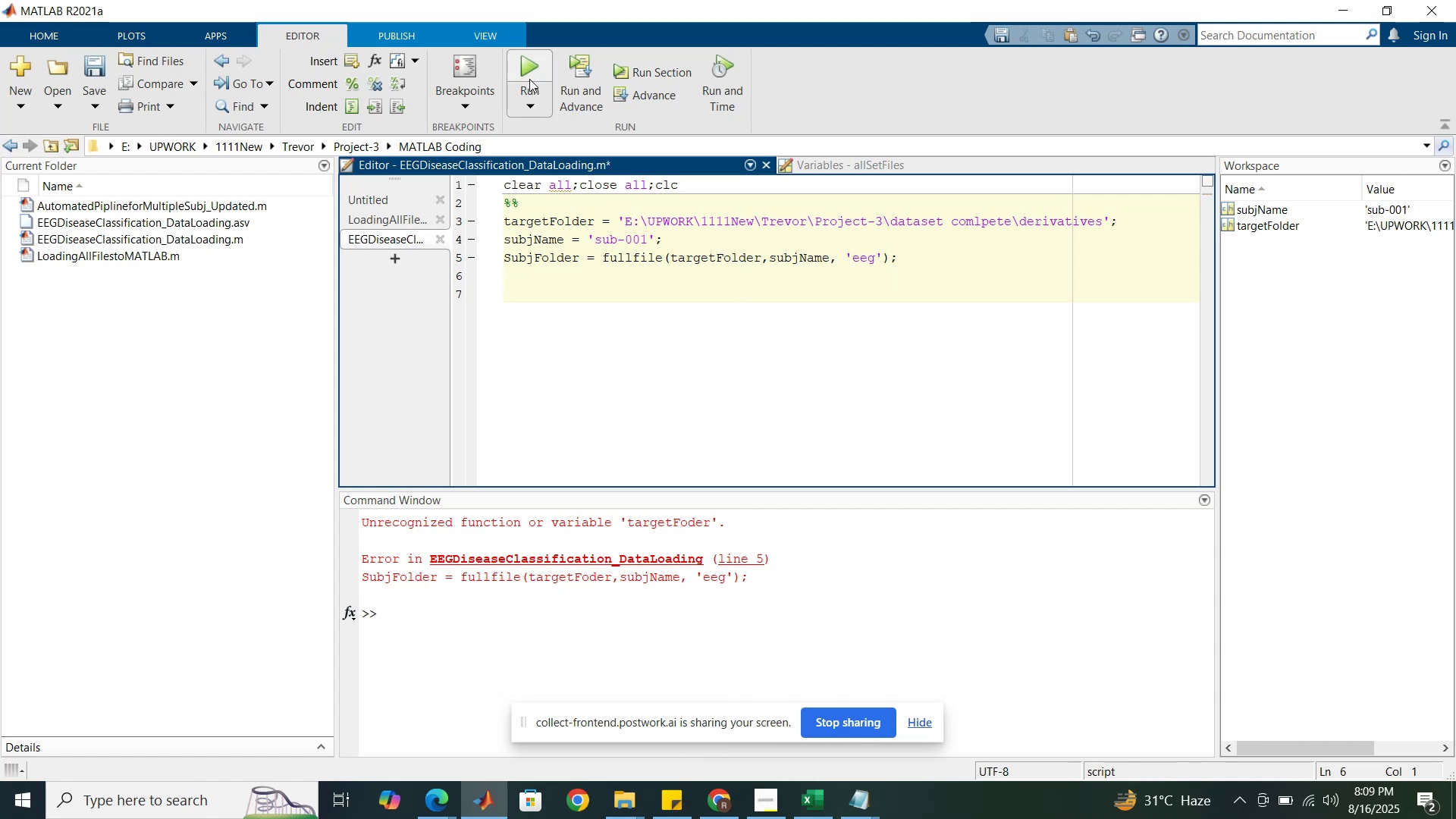 
left_click([529, 77])
 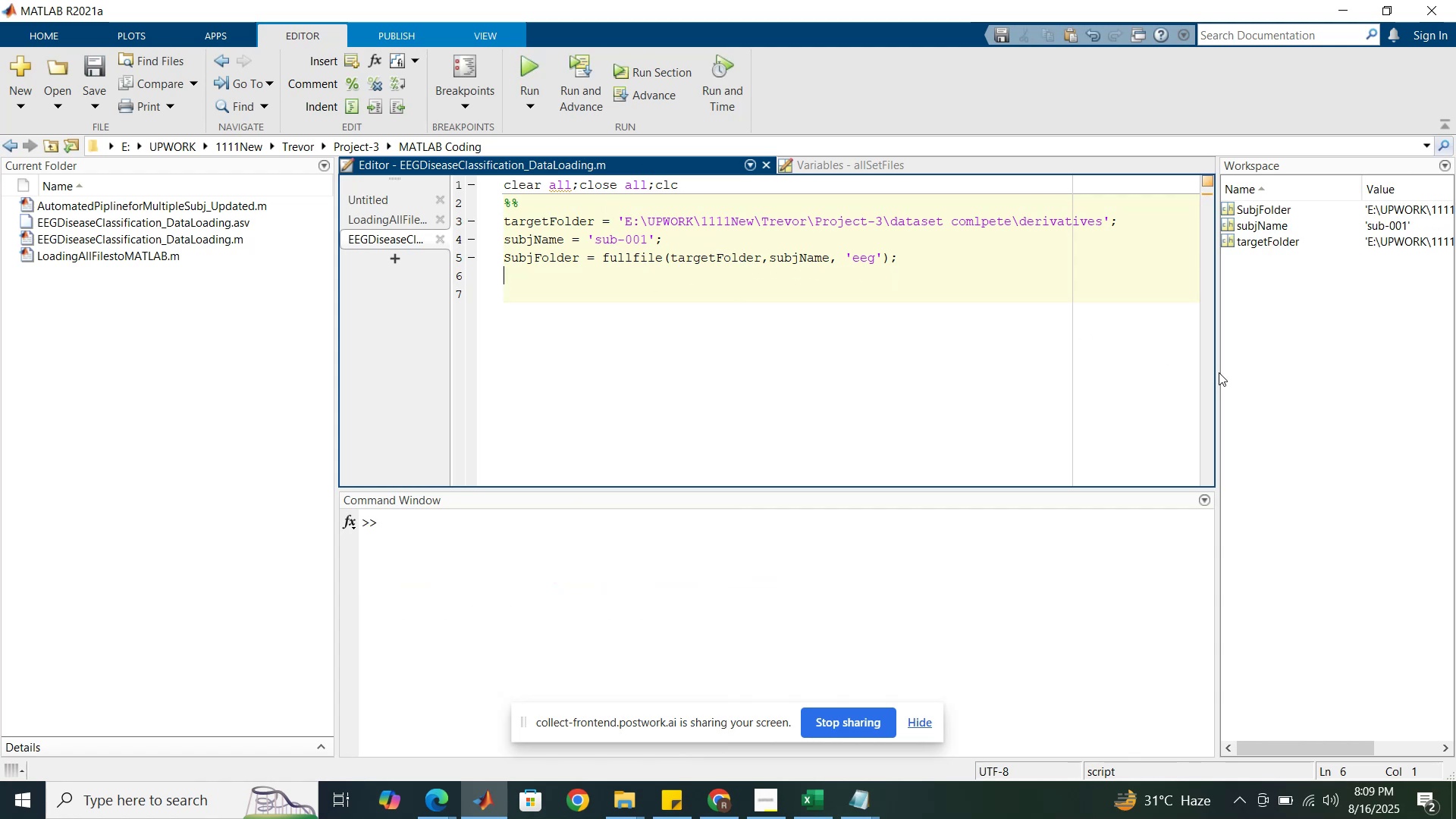 
left_click_drag(start_coordinate=[1216, 372], to_coordinate=[1047, 396])
 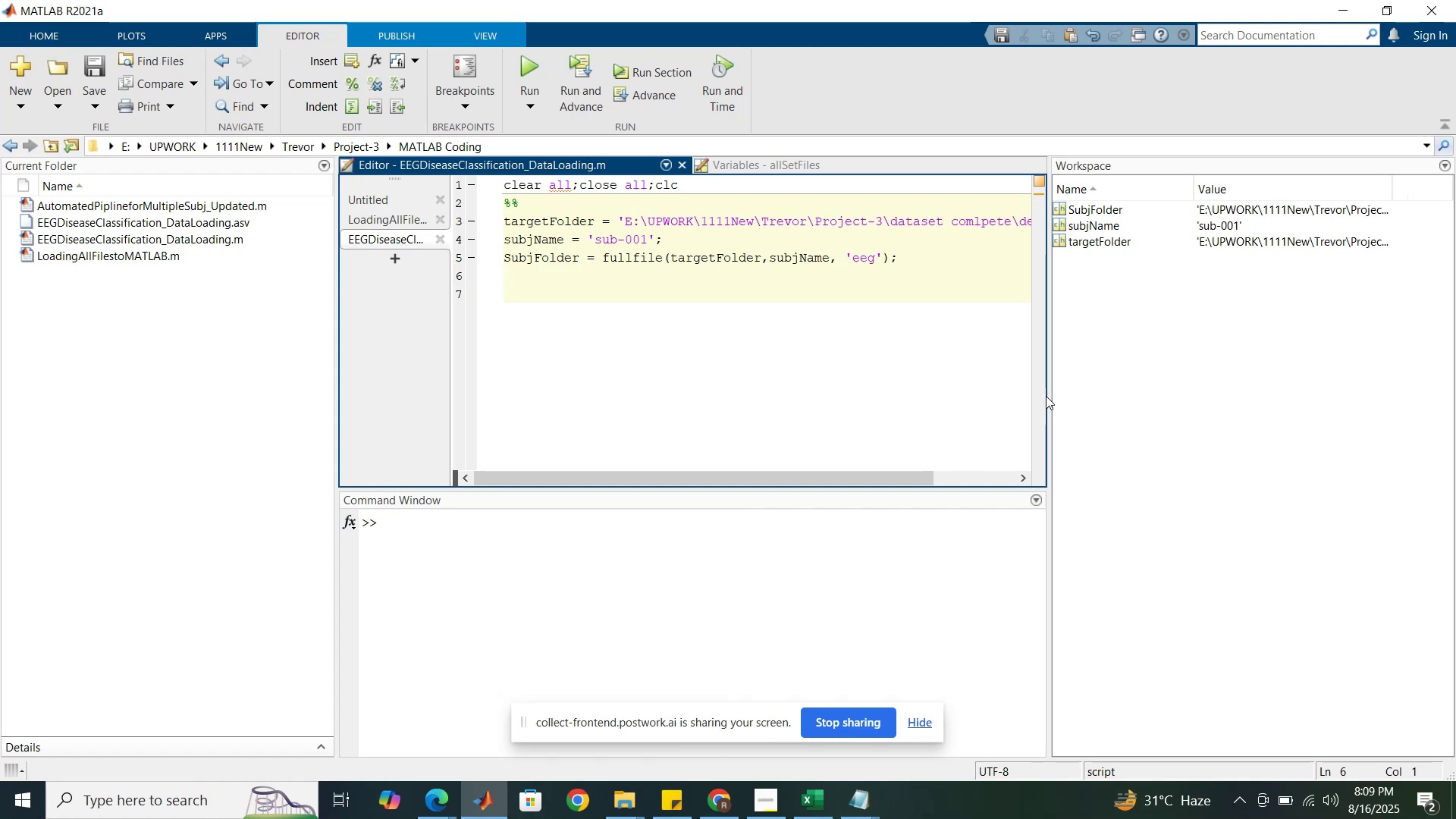 
wait(8.32)
 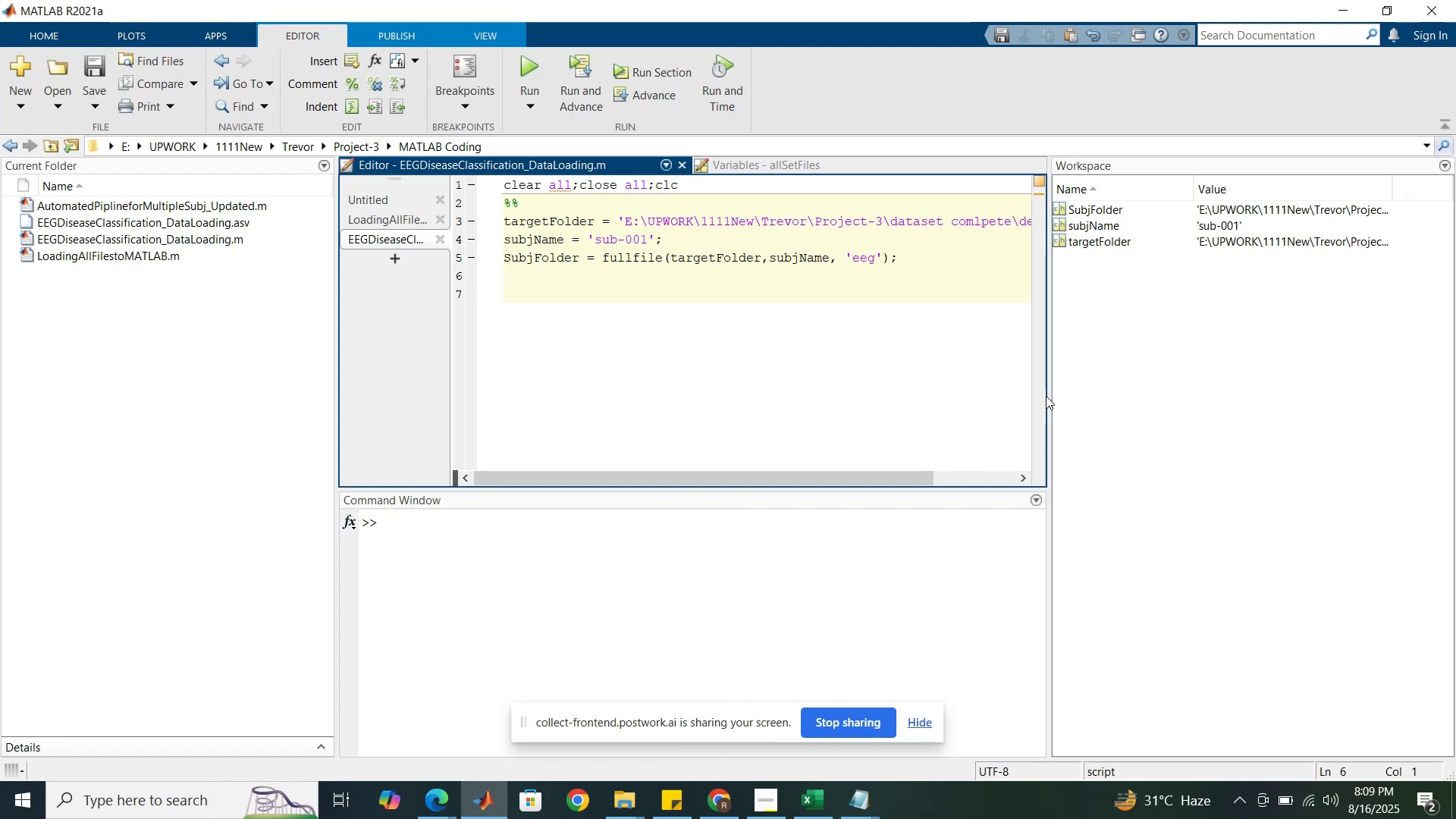 
double_click([1082, 210])
 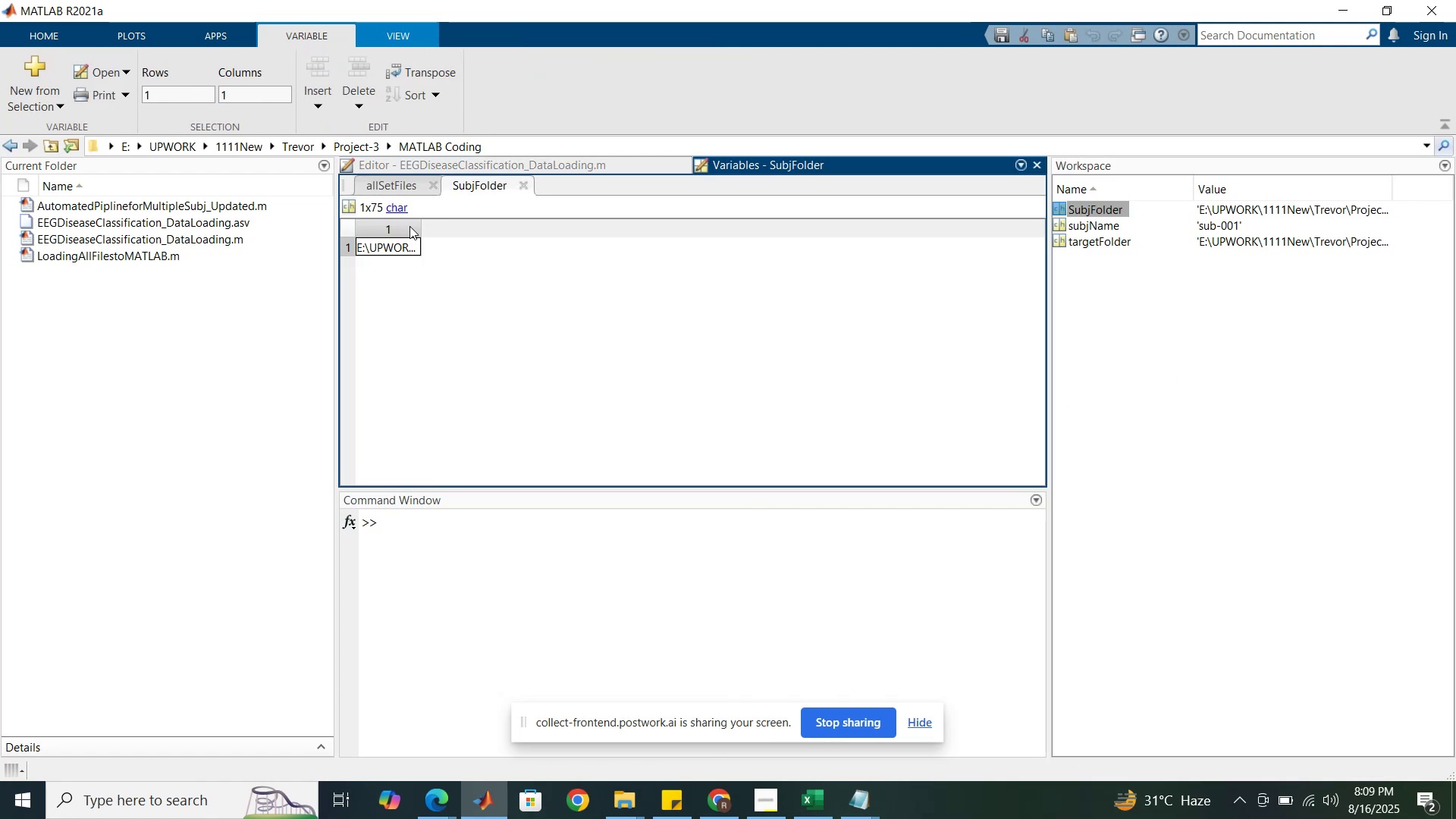 
left_click_drag(start_coordinate=[420, 226], to_coordinate=[830, 229])
 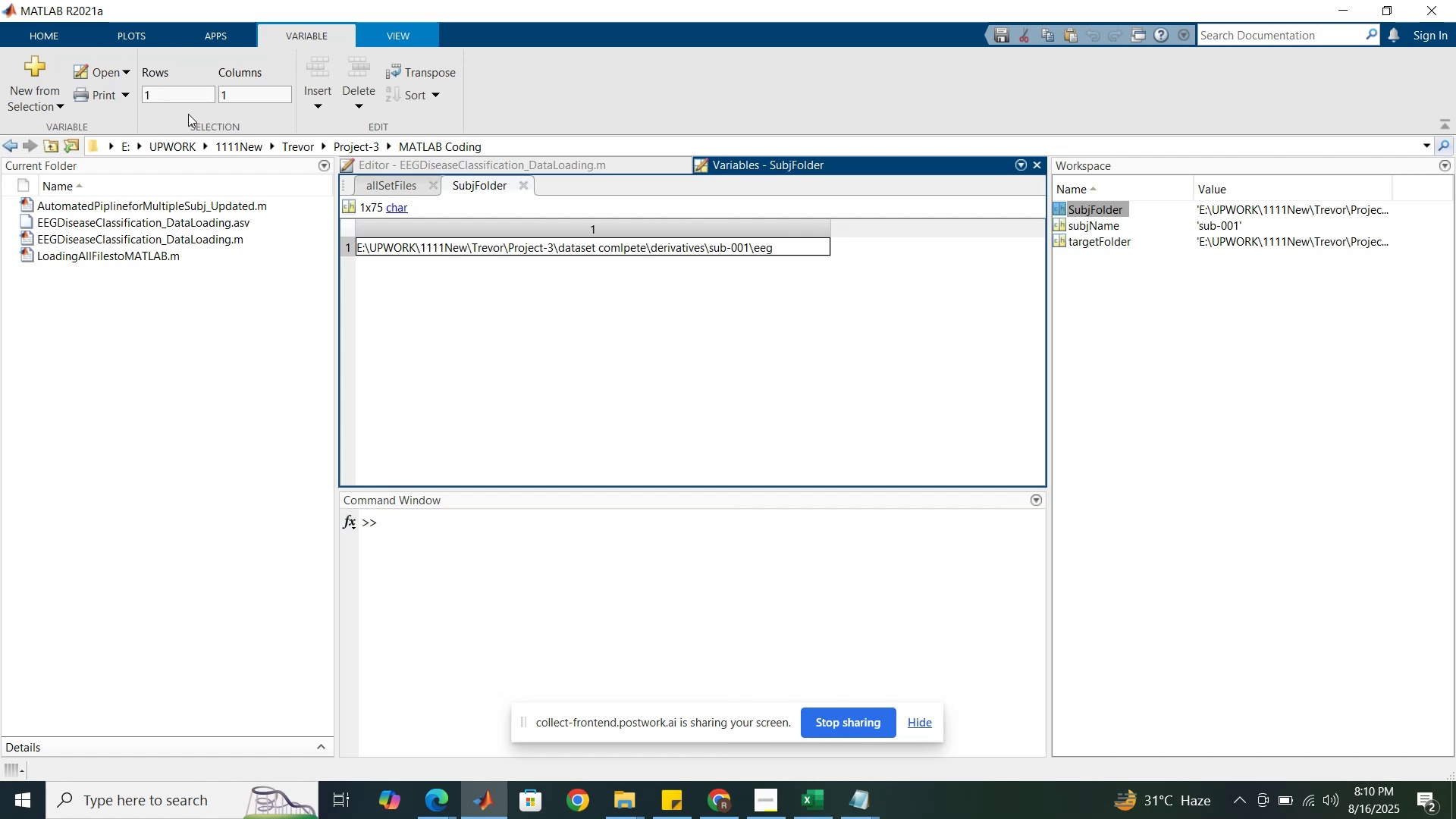 
wait(39.9)
 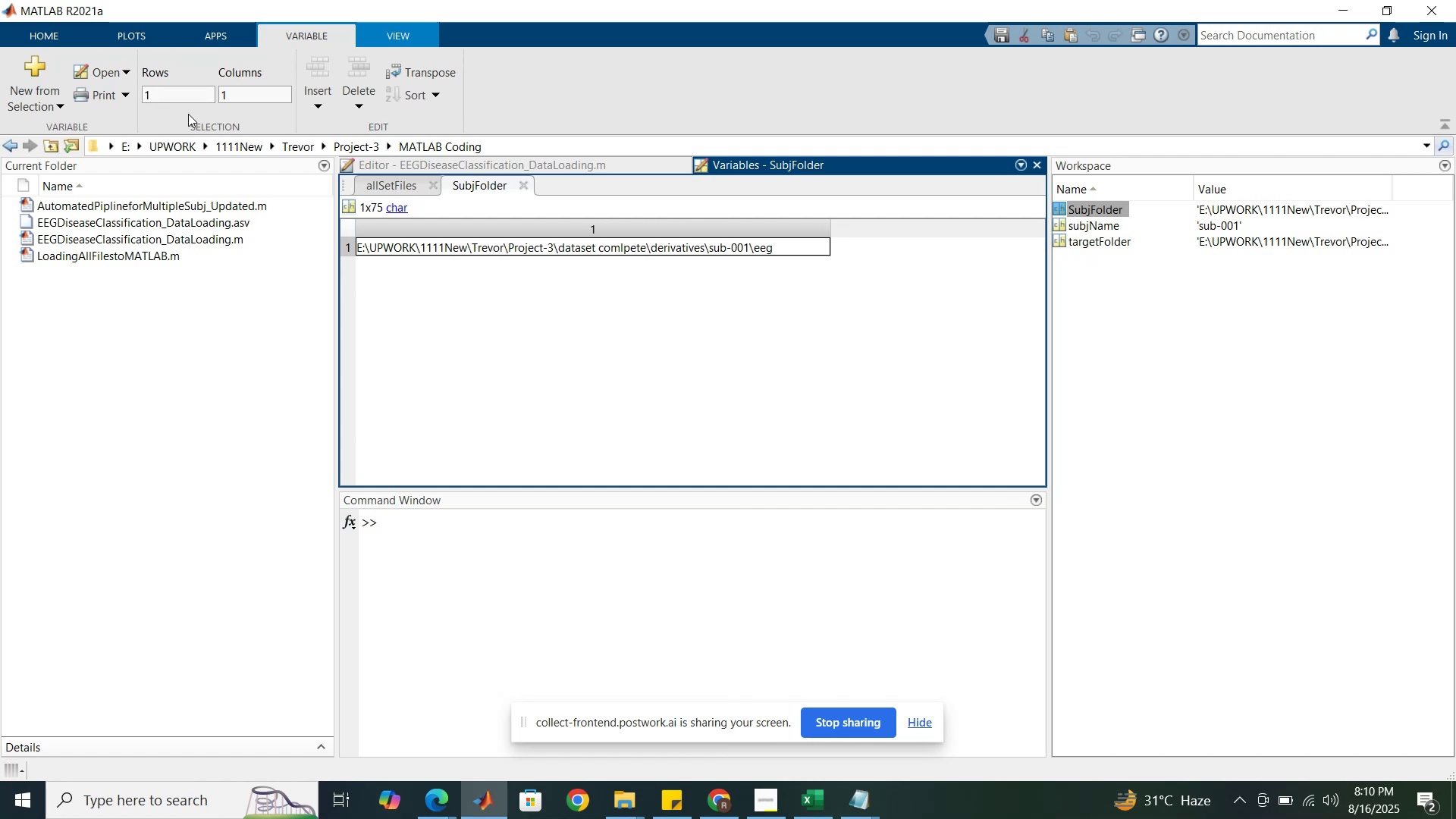 
left_click([573, 169])
 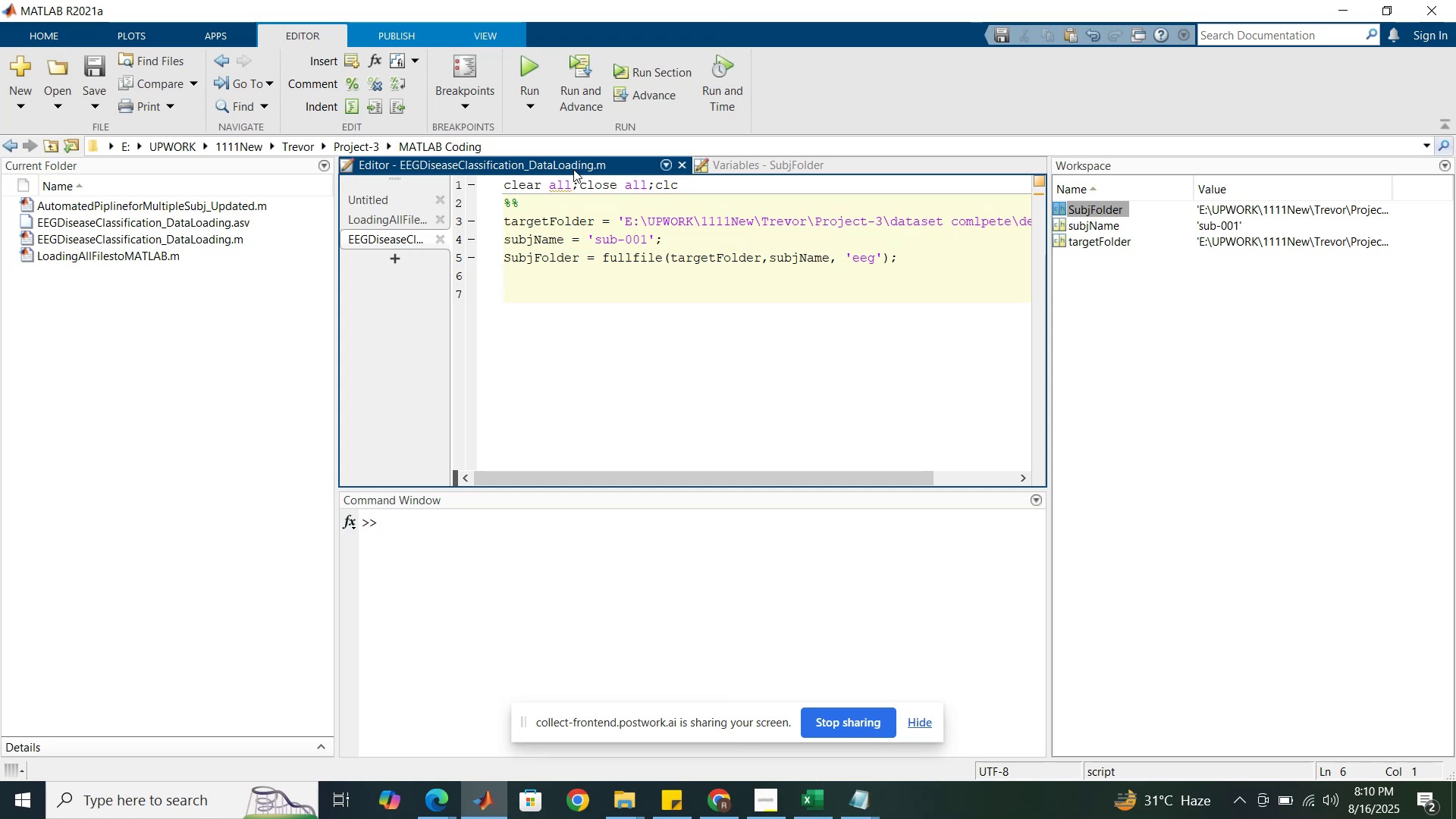 
wait(16.76)
 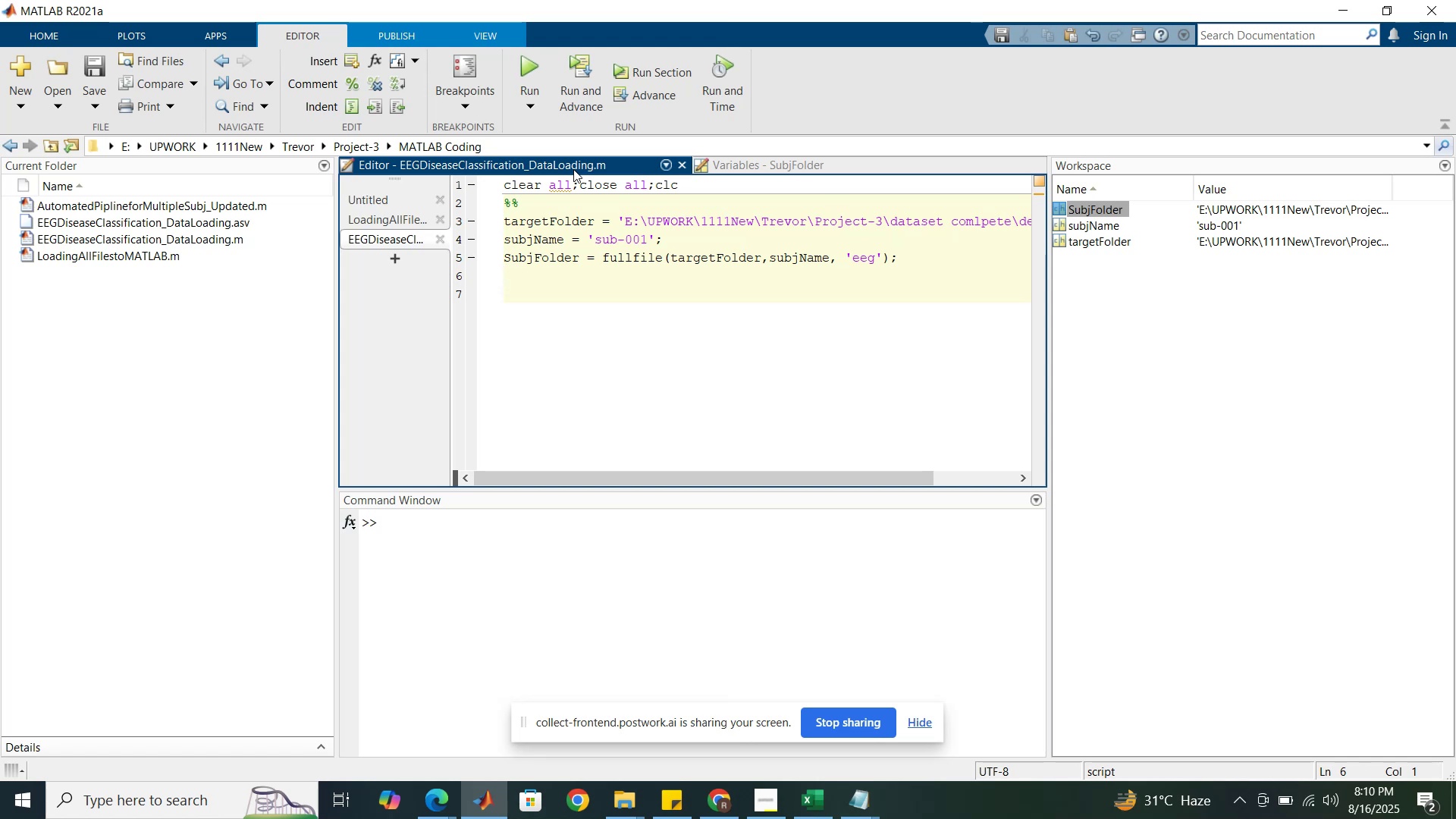 
left_click([369, 211])
 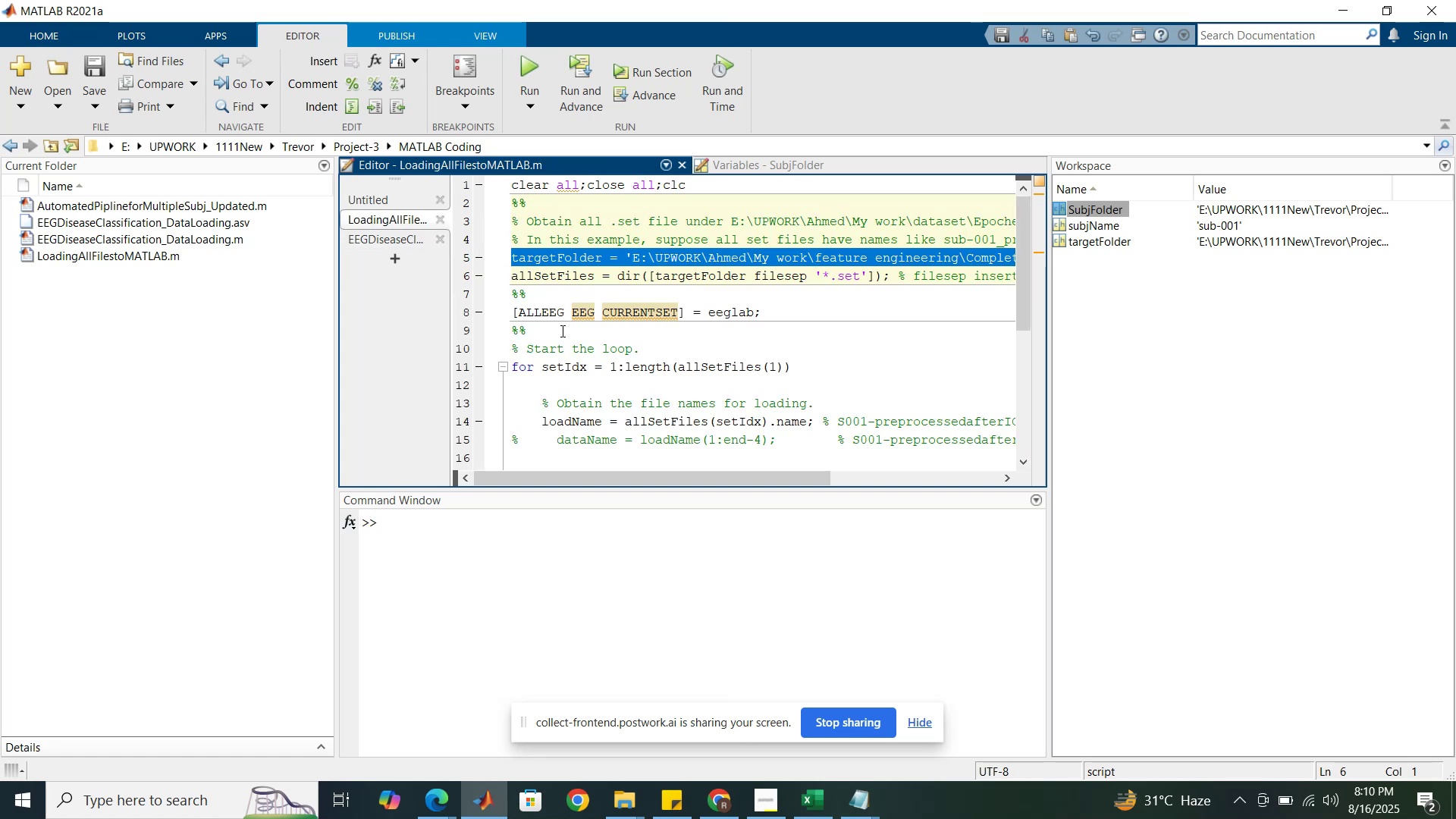 
scroll: coordinate [561, 331], scroll_direction: down, amount: 2.0
 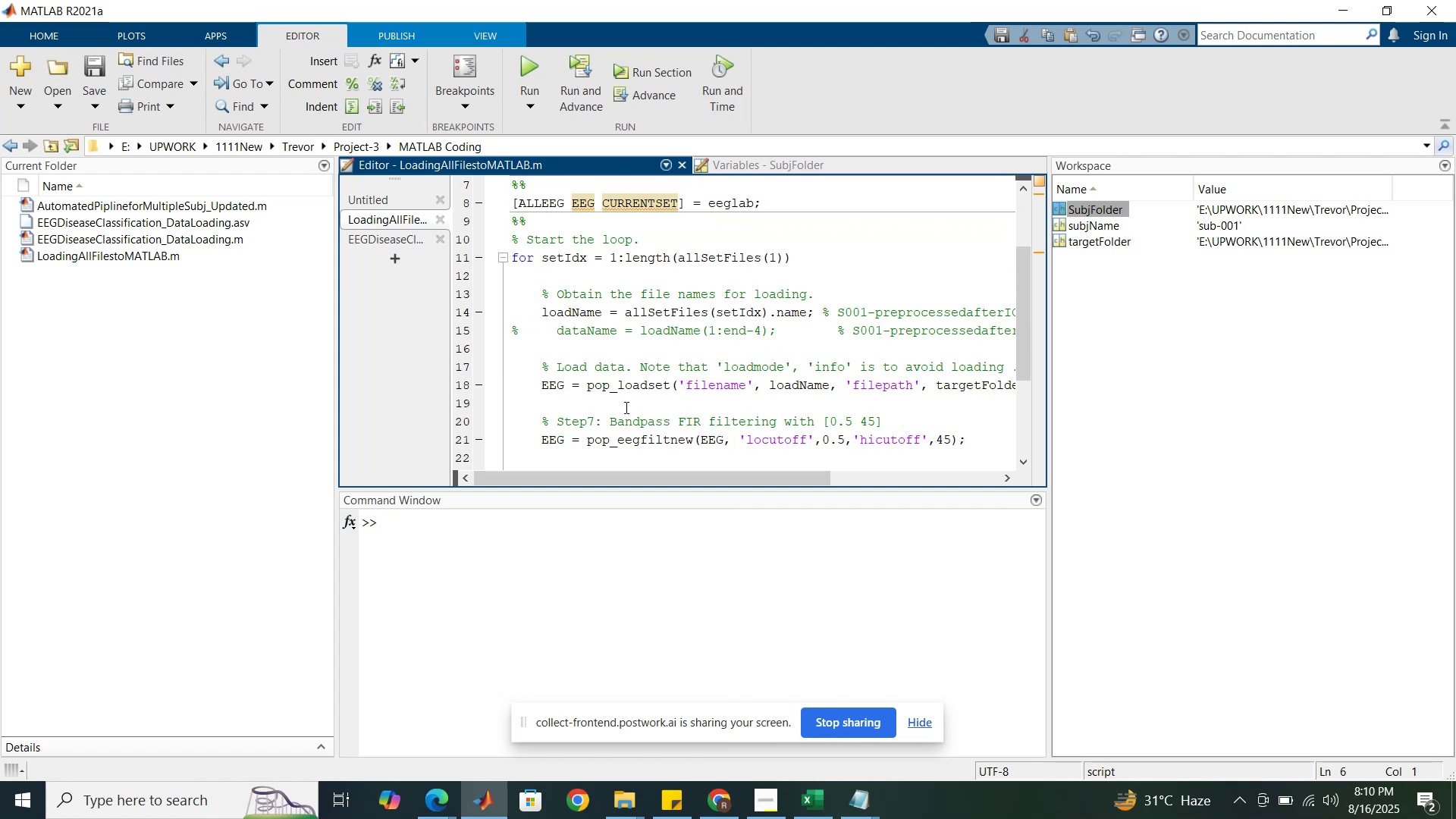 
wait(5.79)
 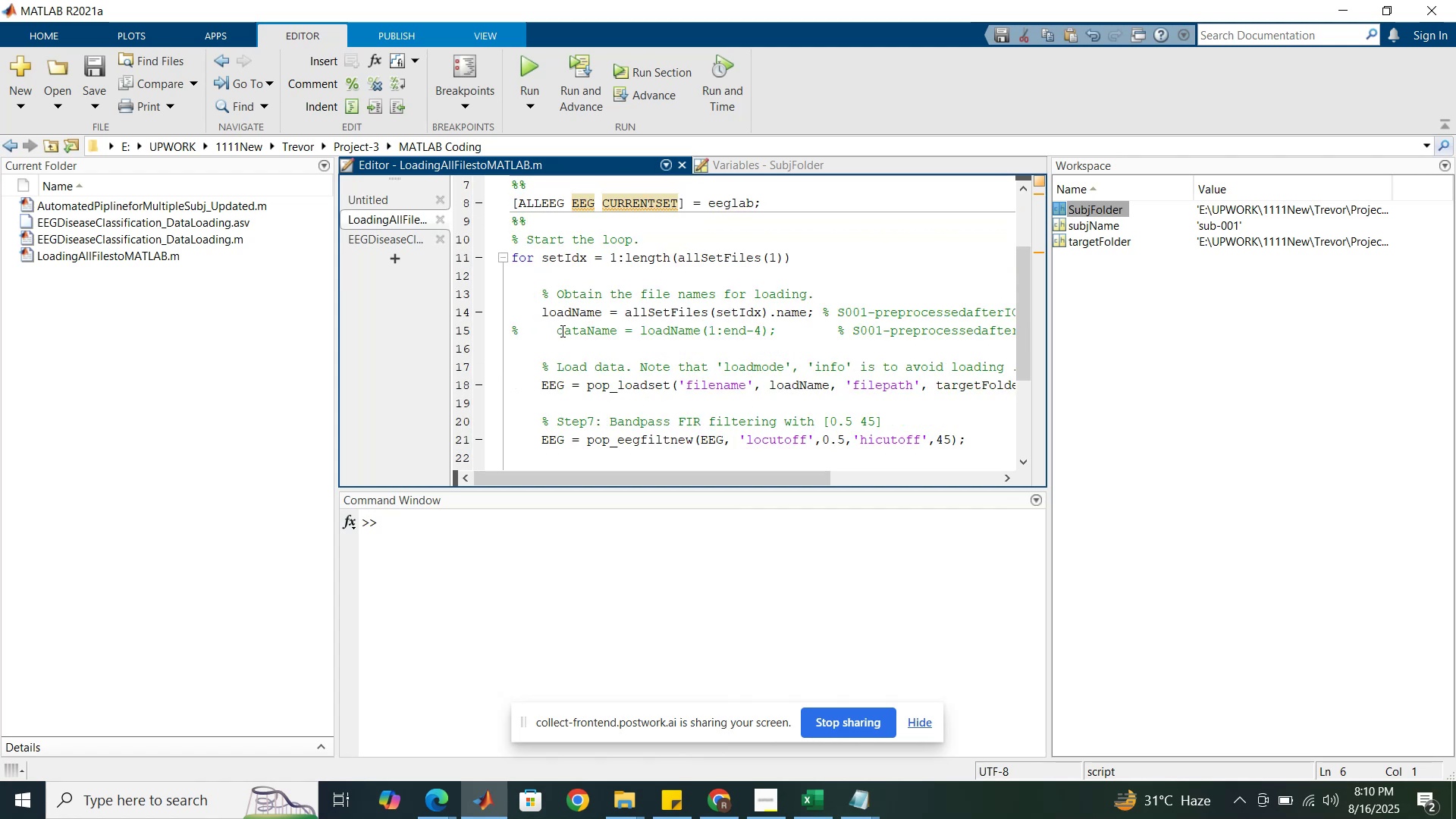 
scroll: coordinate [644, 441], scroll_direction: up, amount: 1.0
 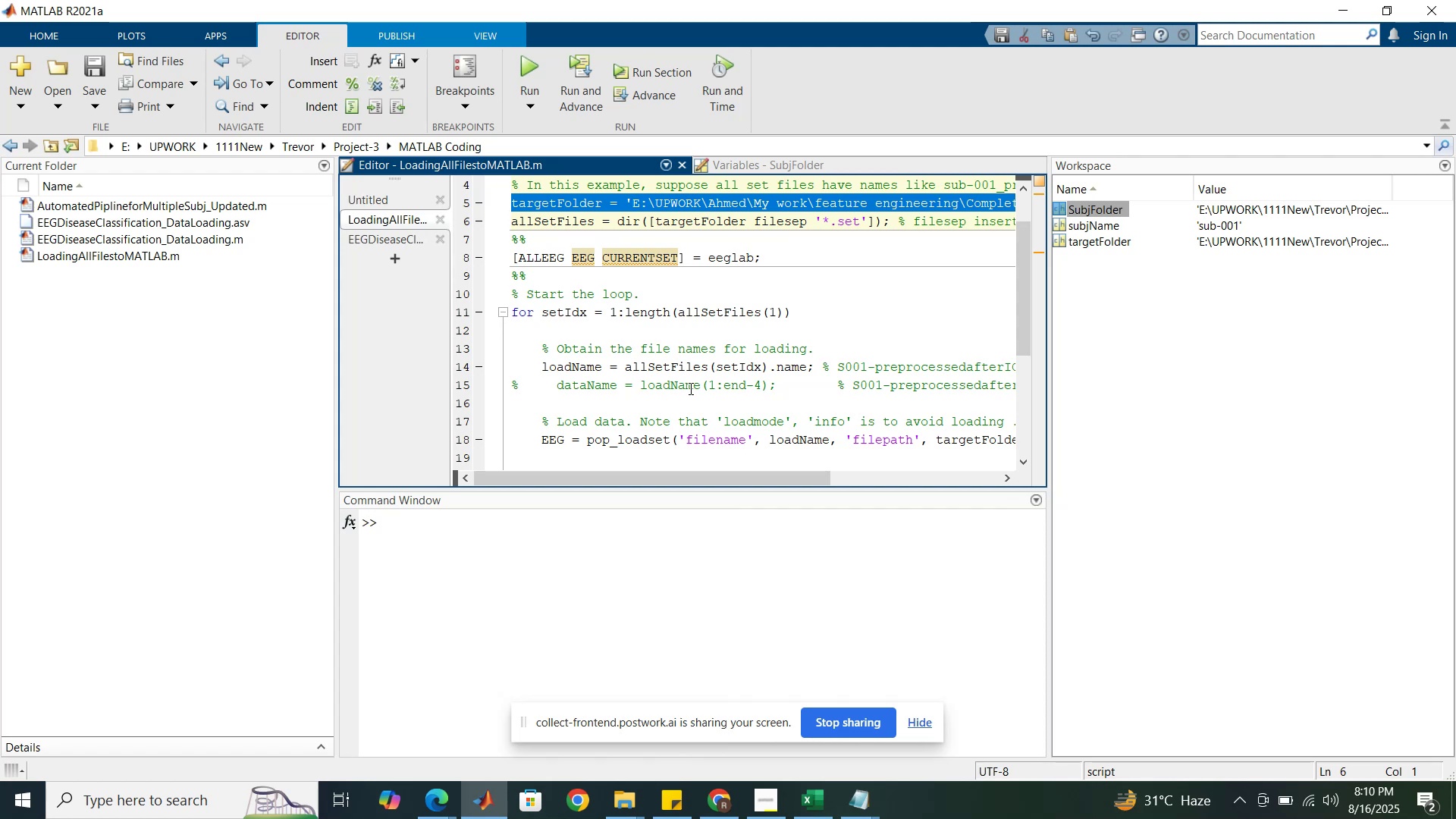 
wait(9.19)
 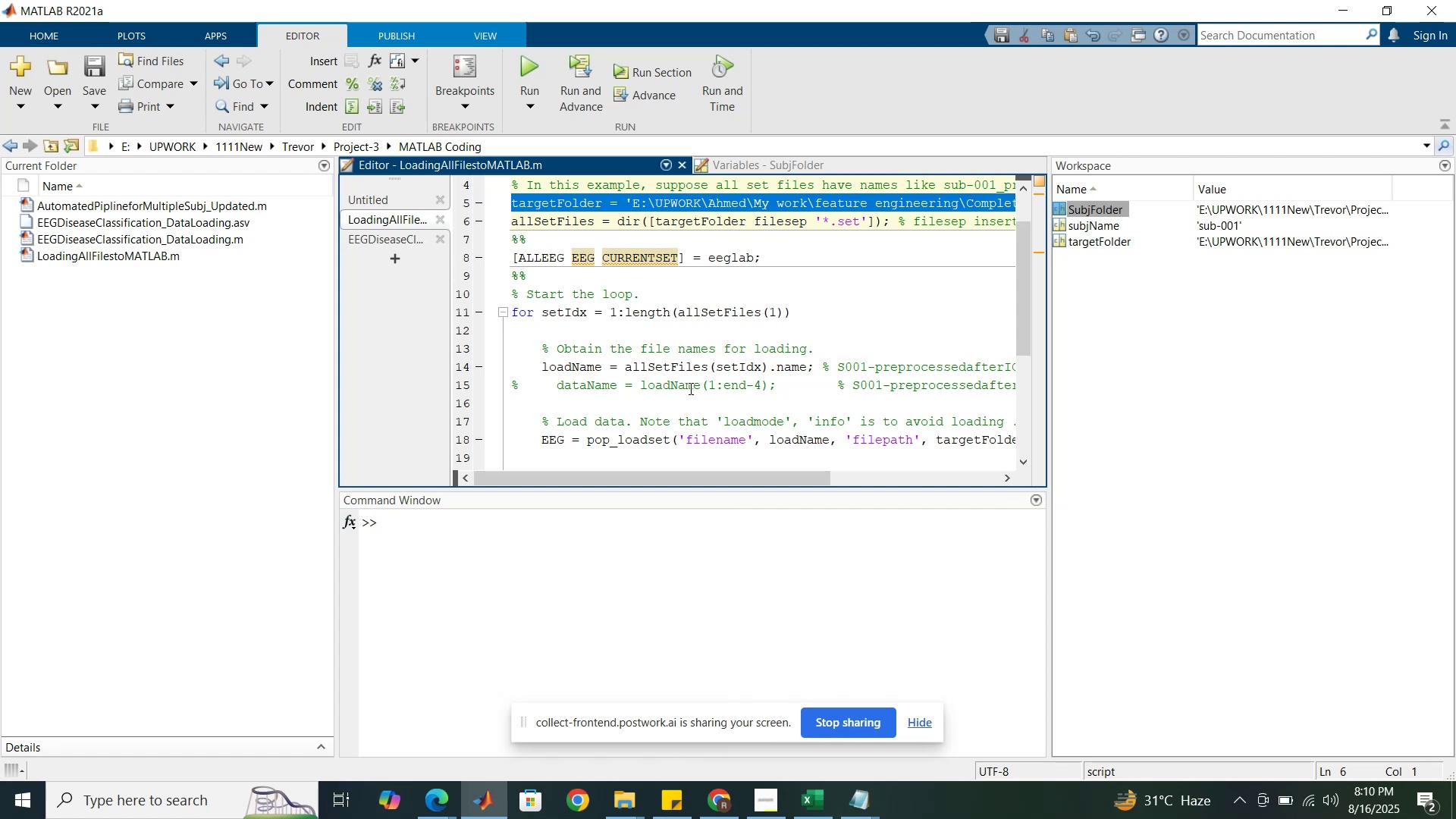 
left_click_drag(start_coordinate=[679, 472], to_coordinate=[685, 494])
 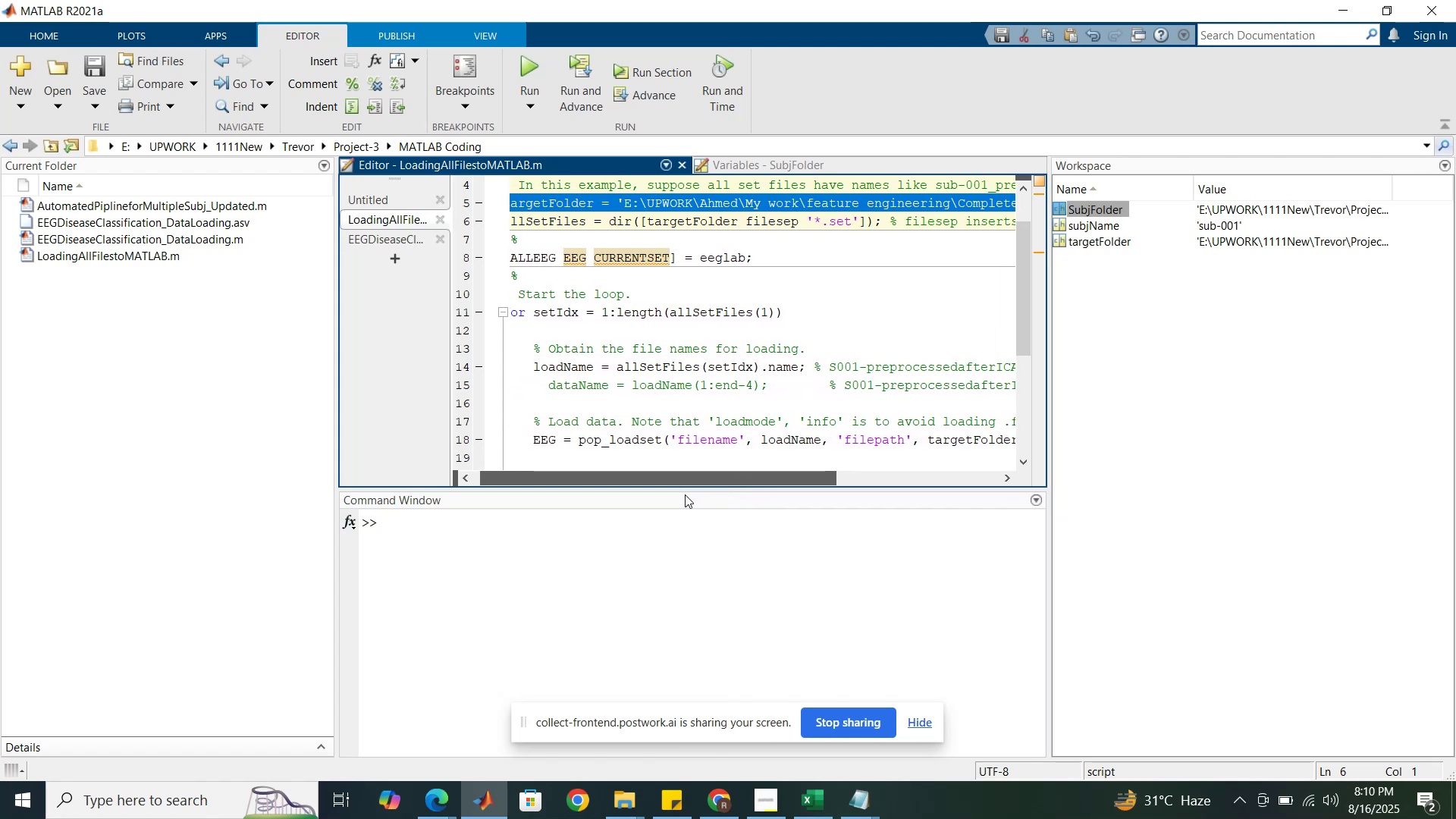 
double_click([685, 494])
 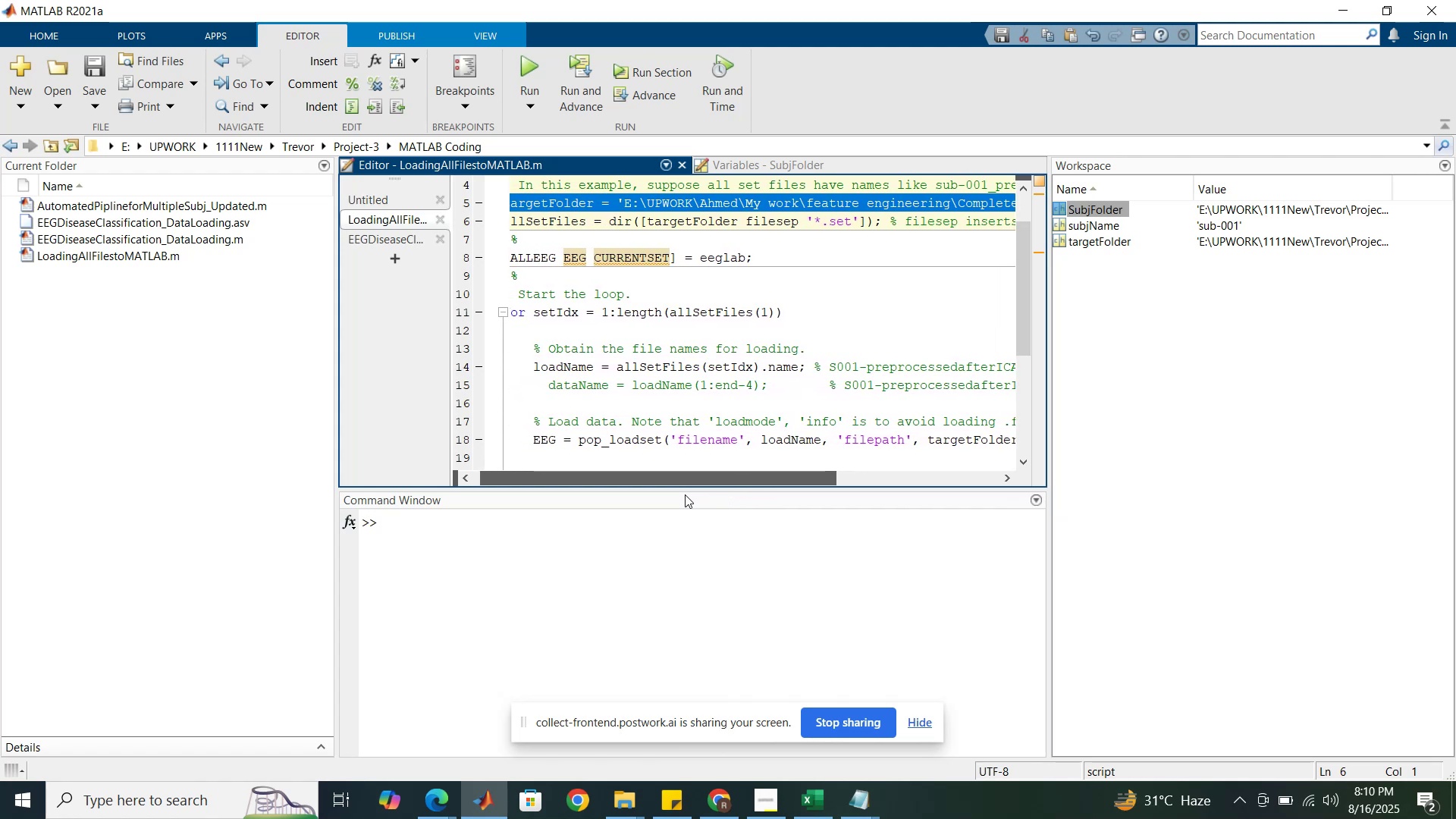 
double_click([685, 494])
 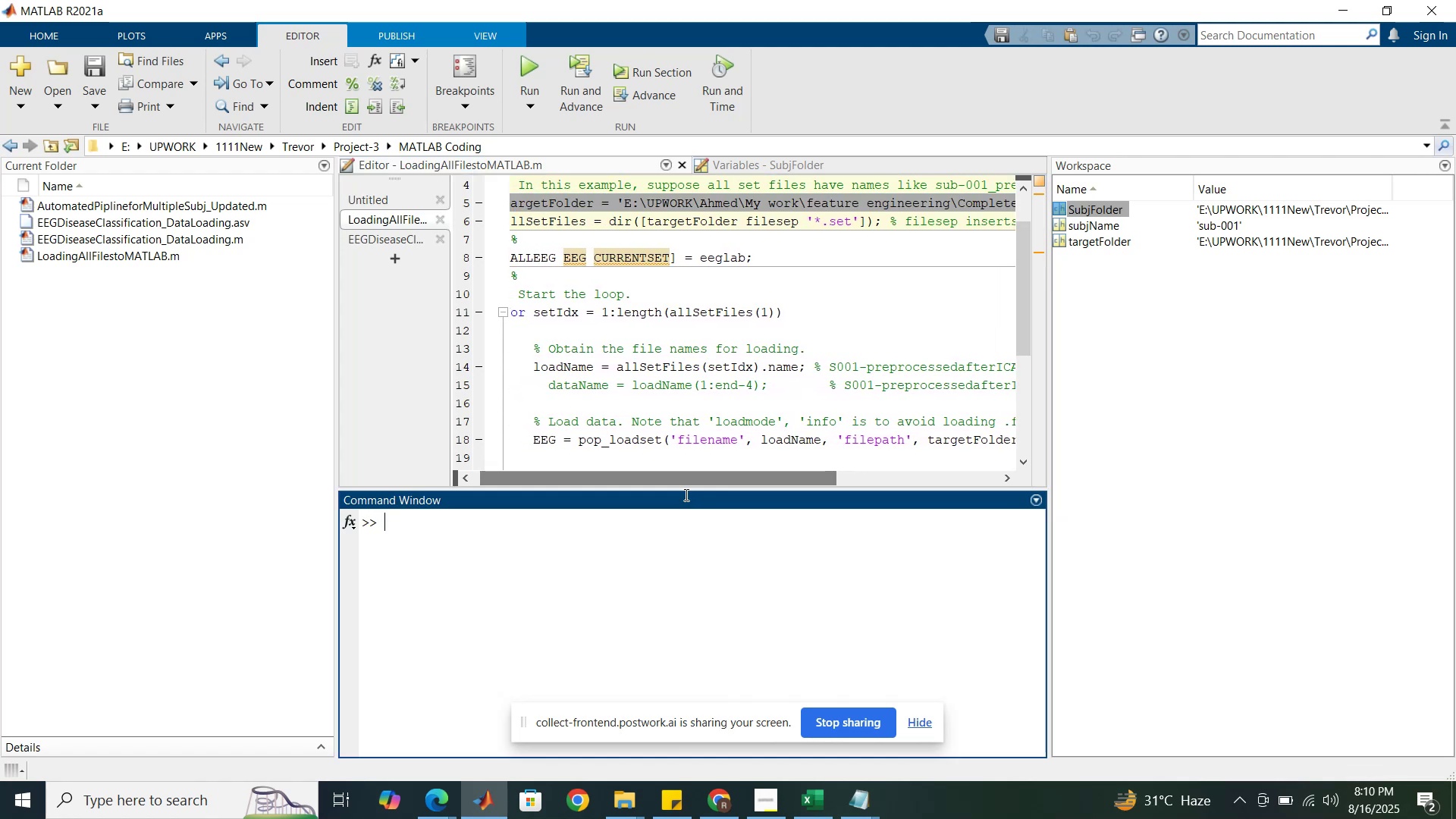 
triple_click([685, 494])
 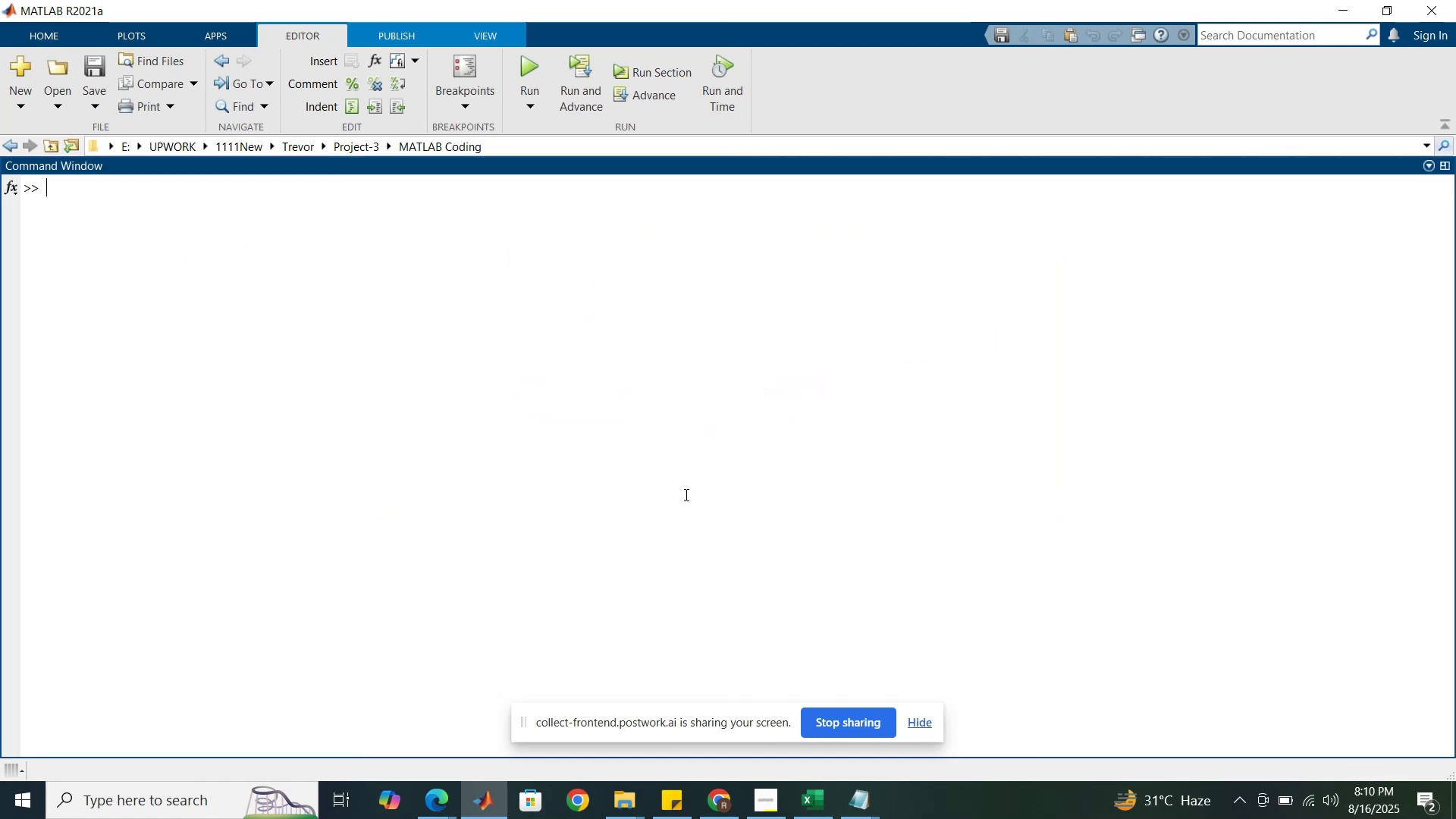 
triple_click([685, 494])
 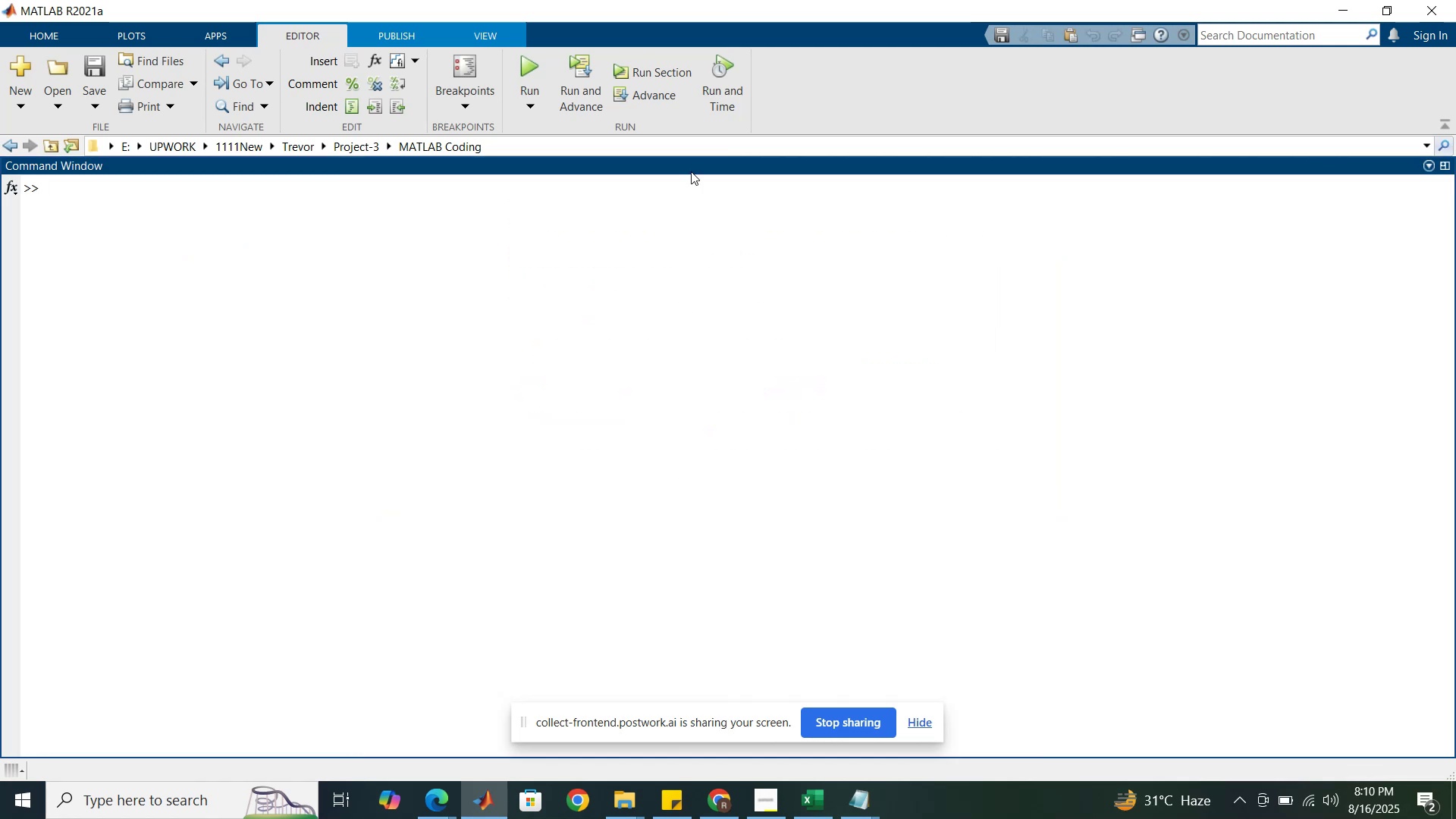 
double_click([691, 171])
 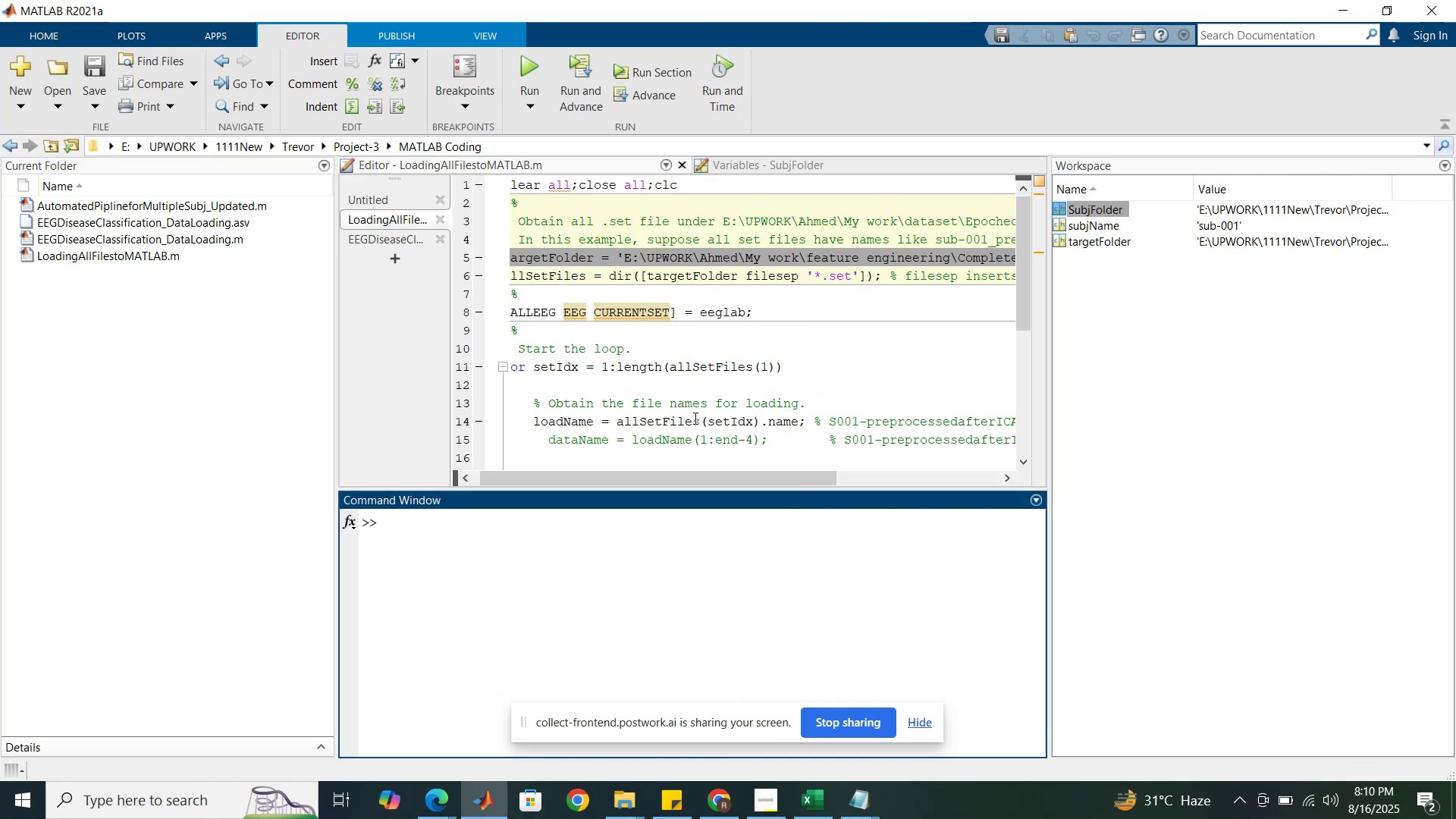 
left_click([696, 372])
 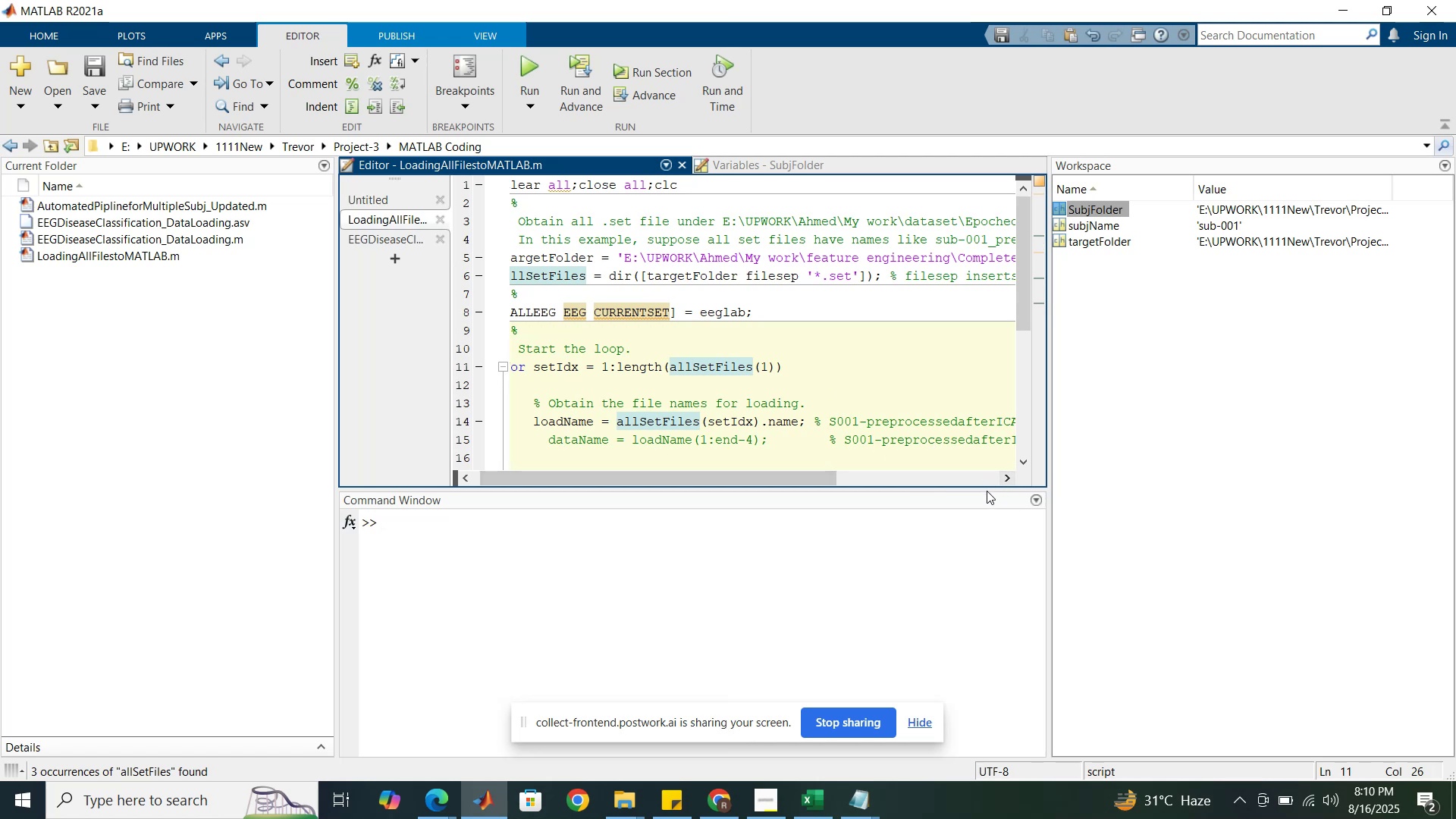 
left_click([987, 487])
 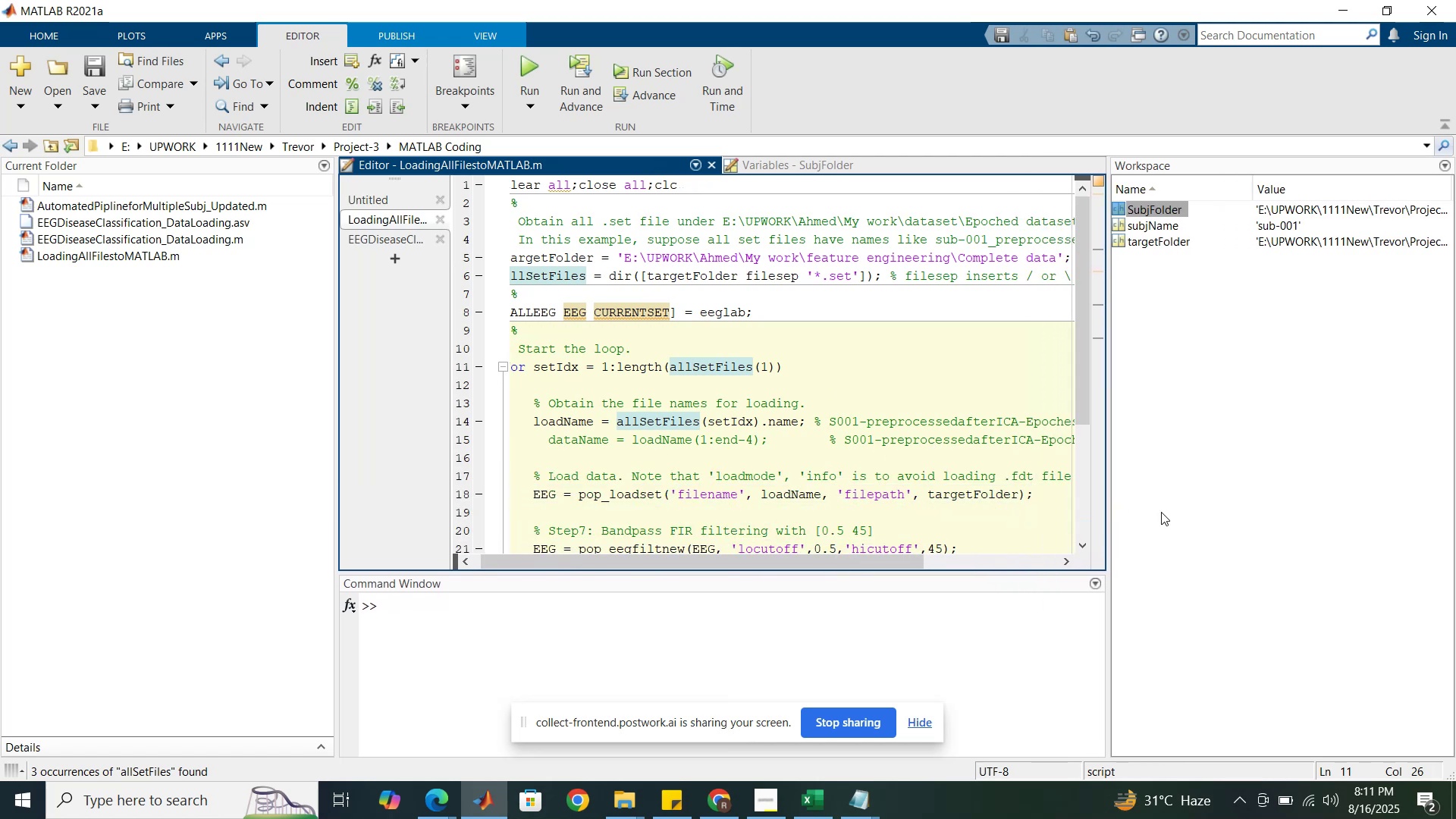 
wait(6.53)
 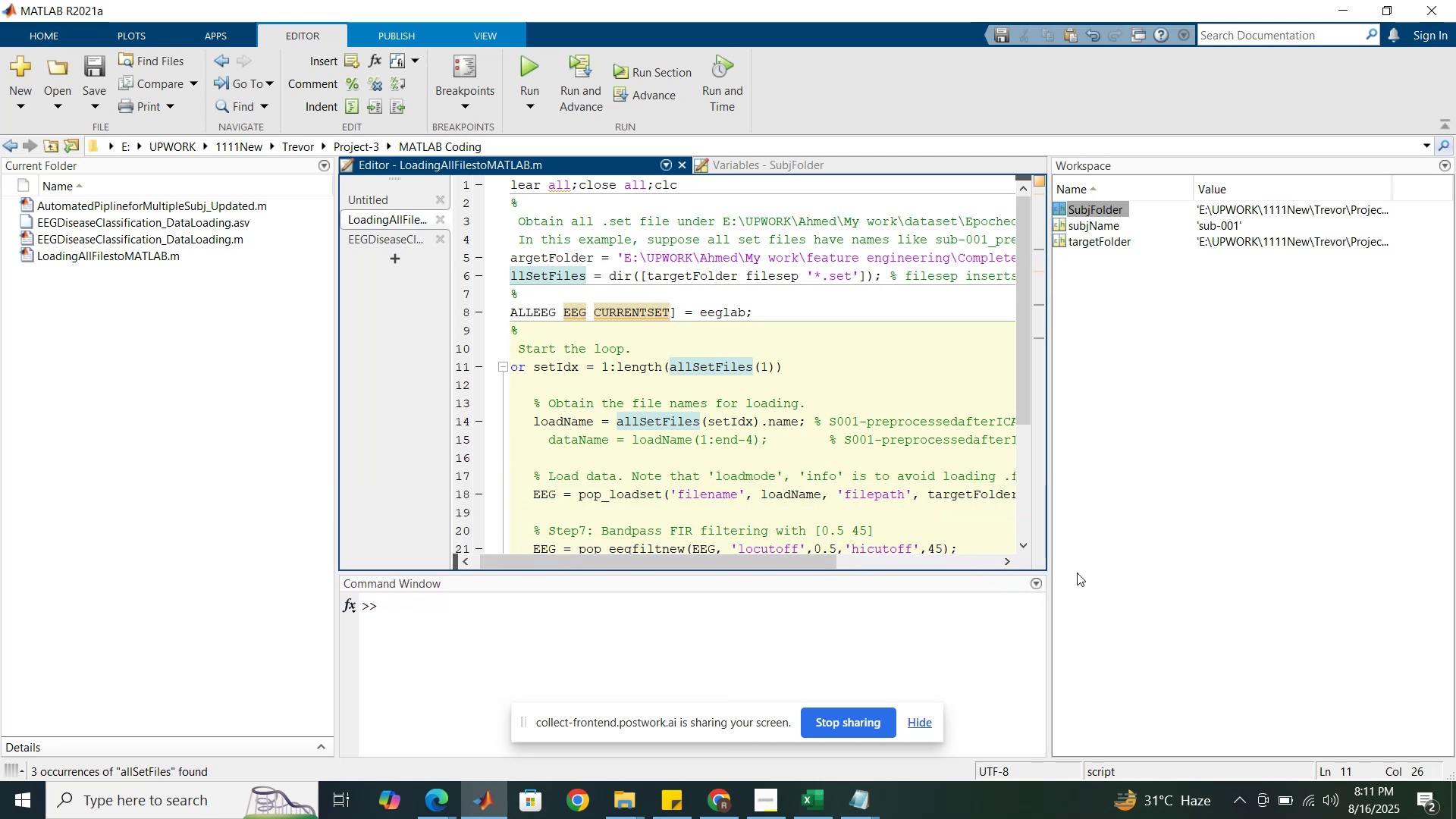 
left_click([851, 429])
 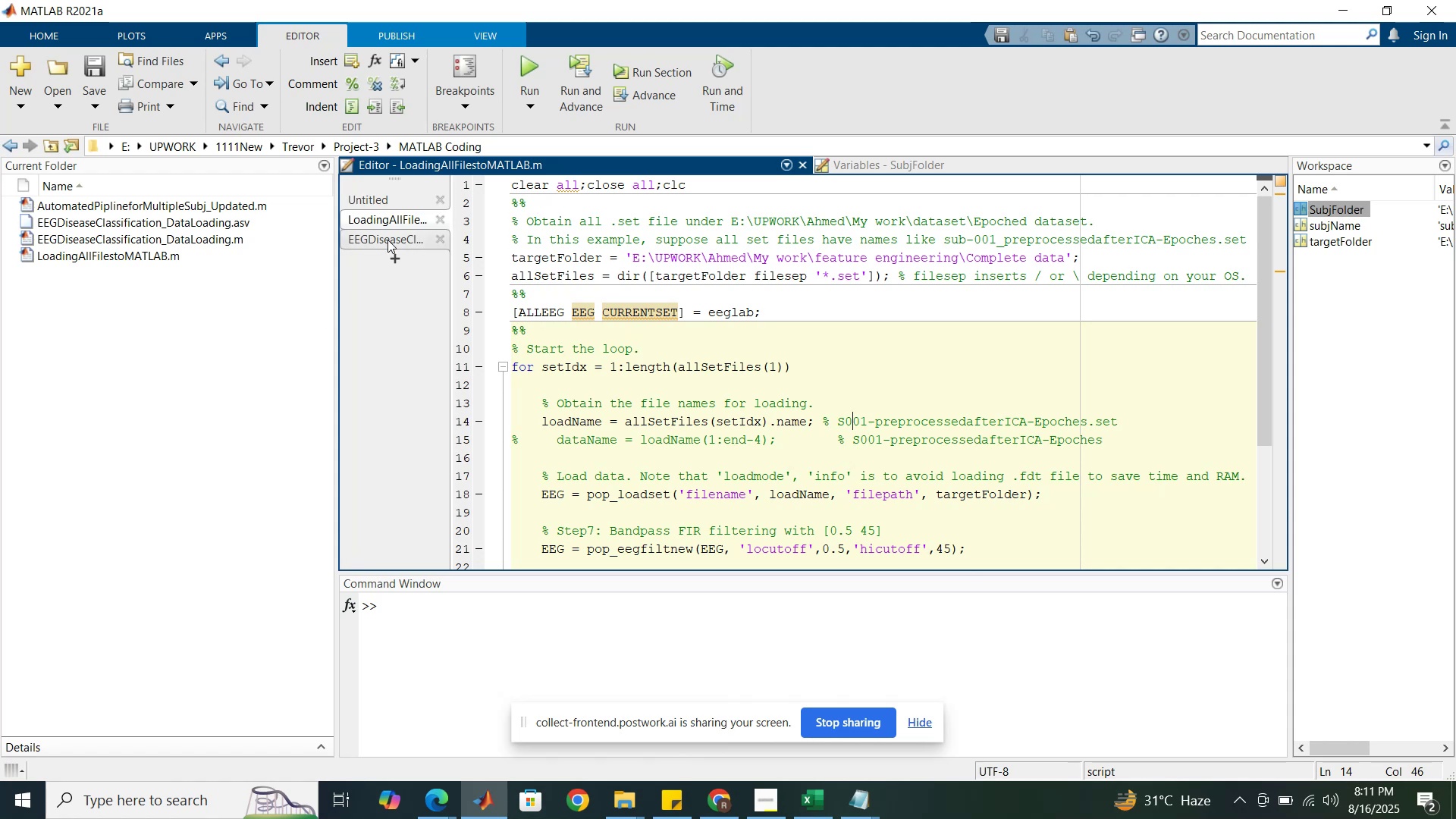 
left_click([388, 240])
 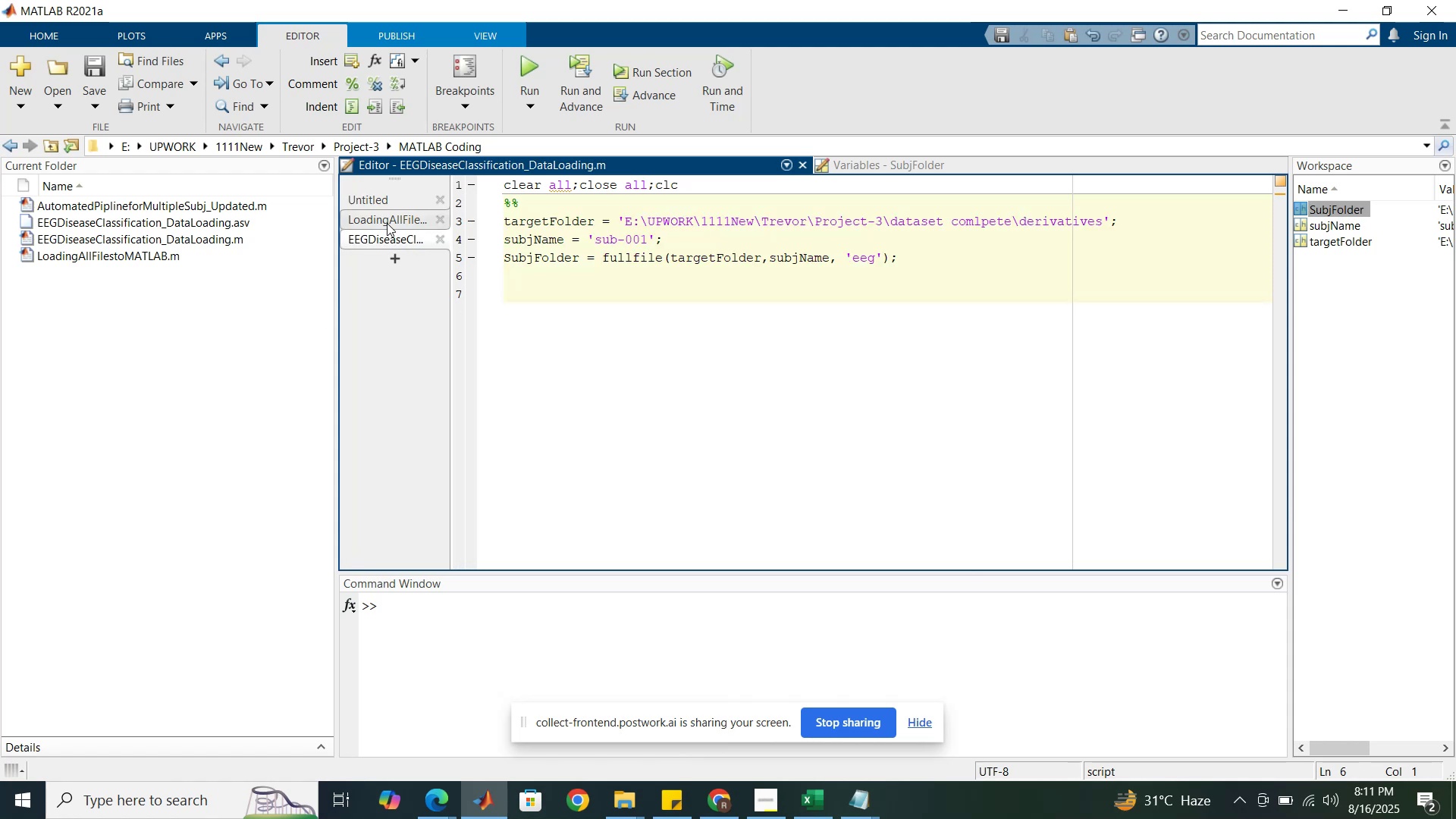 
left_click([387, 222])
 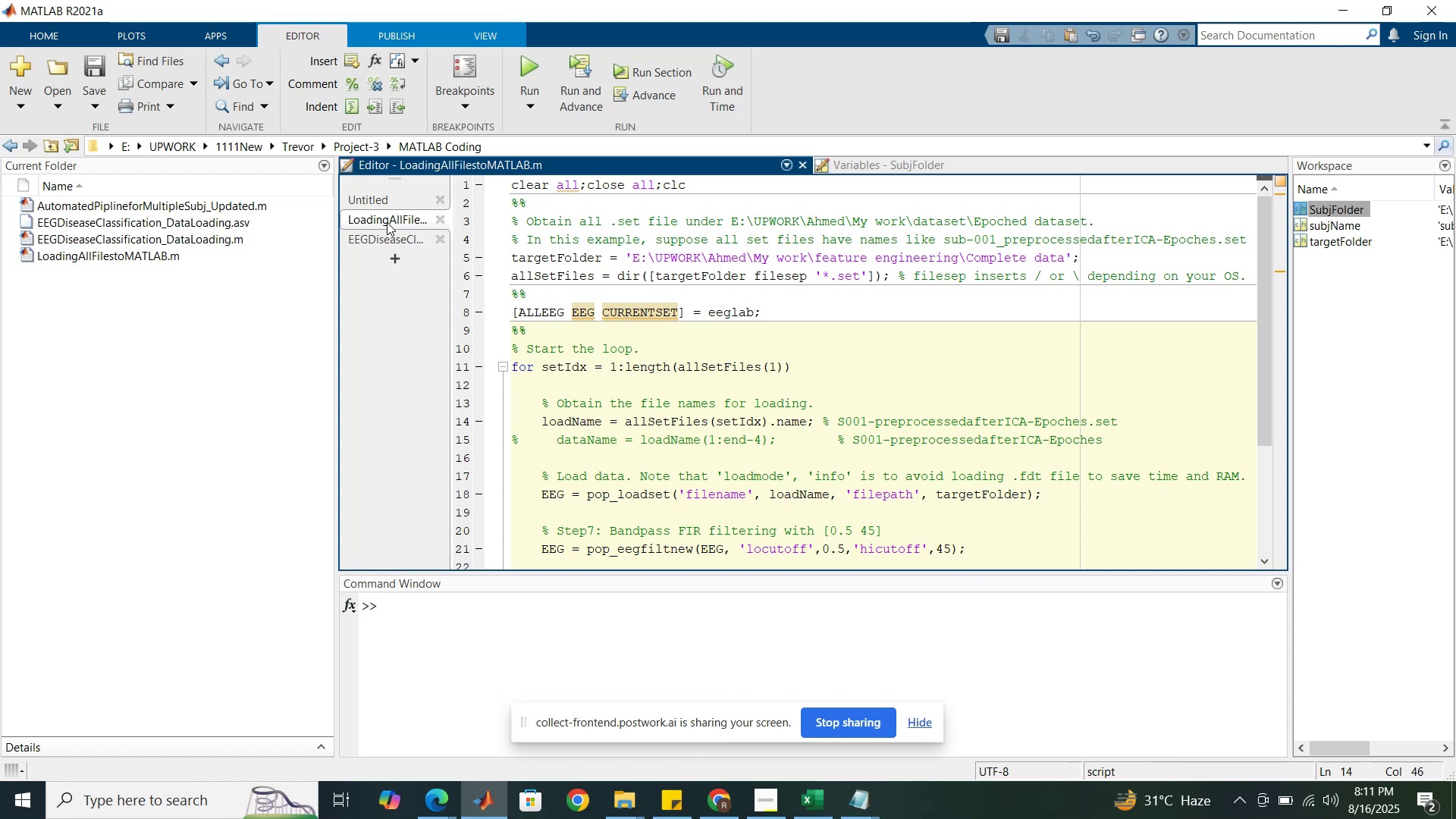 
wait(15.82)
 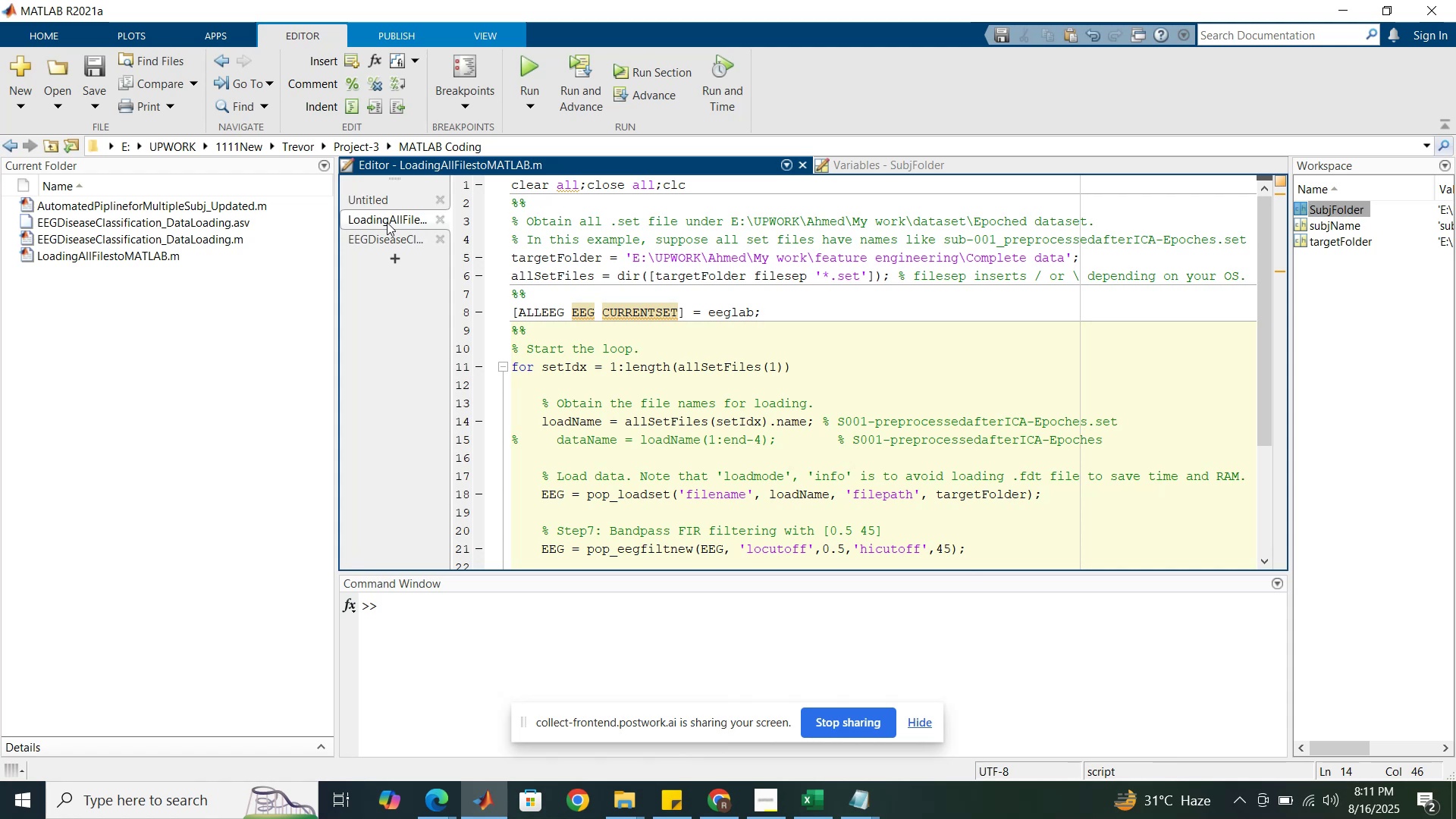 
mouse_move([375, 238])
 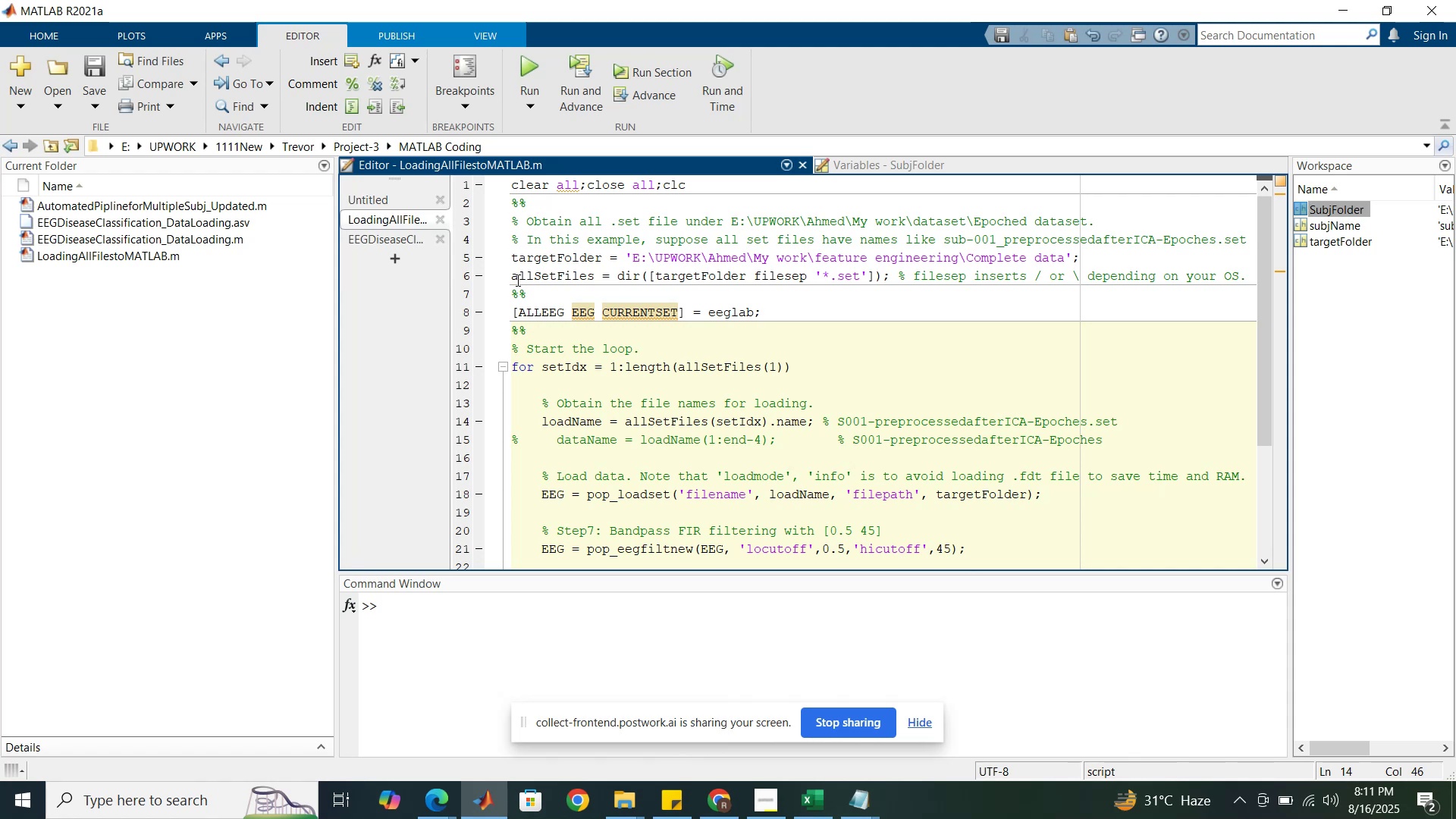 
wait(7.22)
 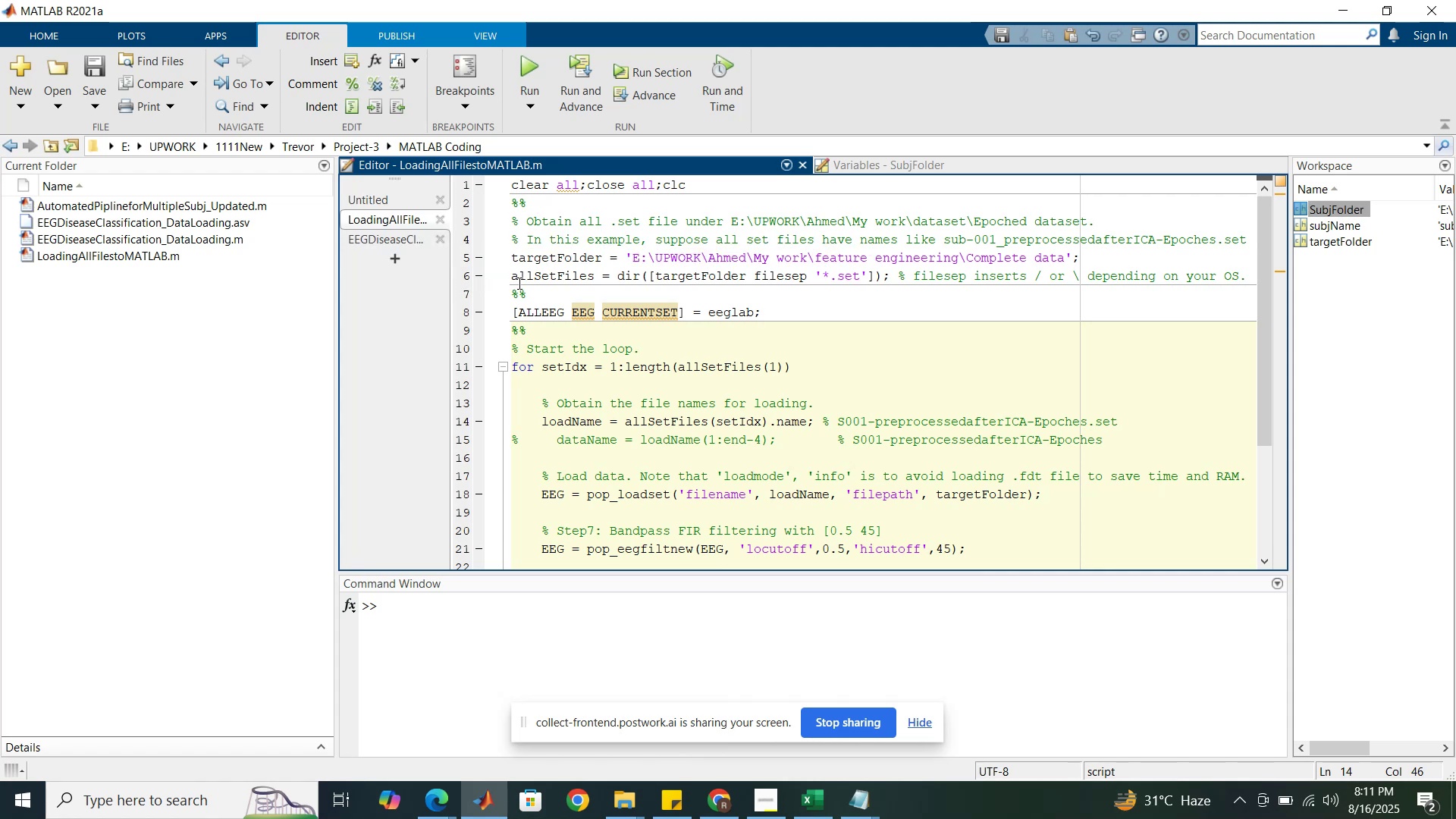 
left_click([645, 812])
 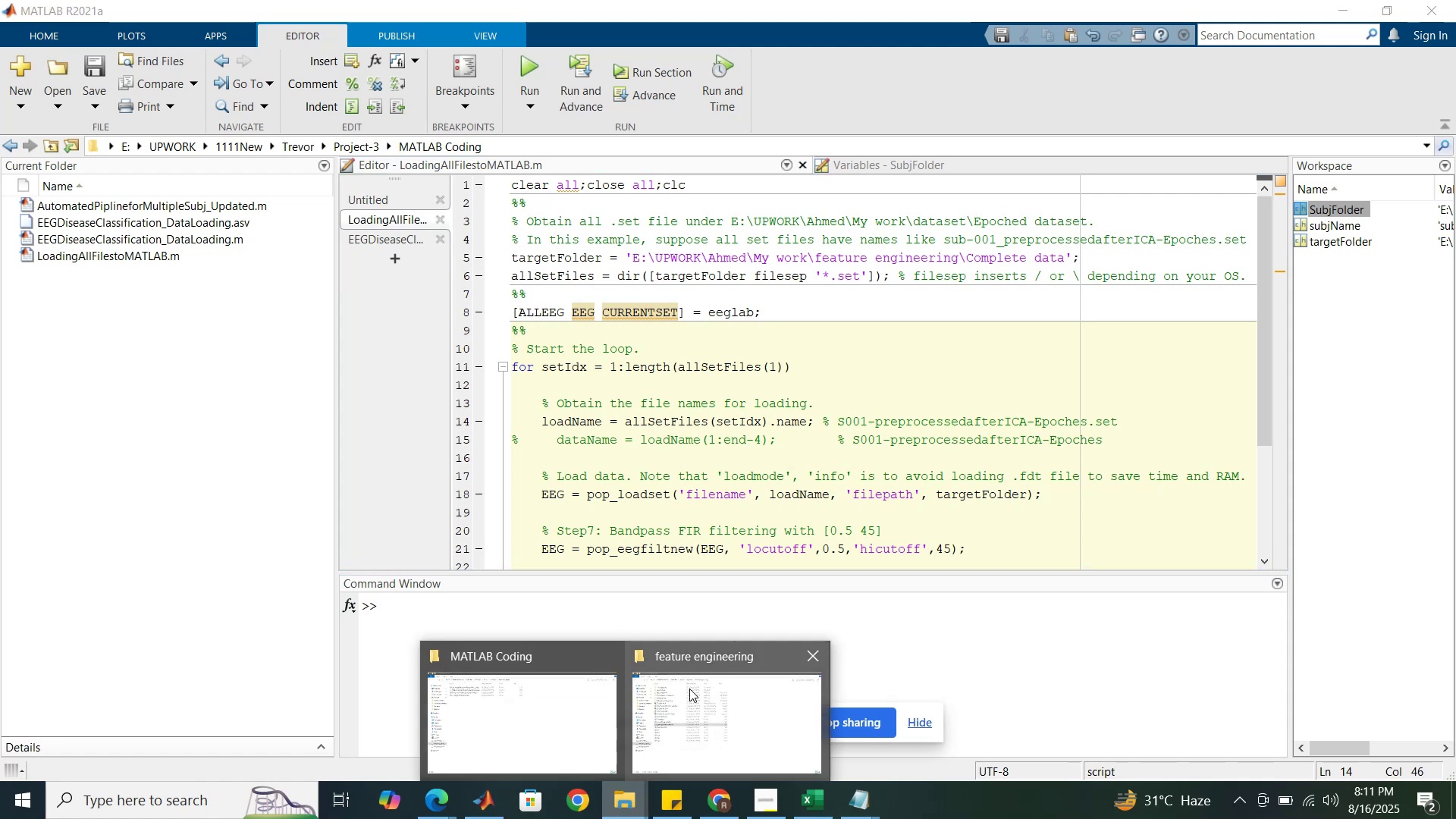 
left_click([690, 689])
 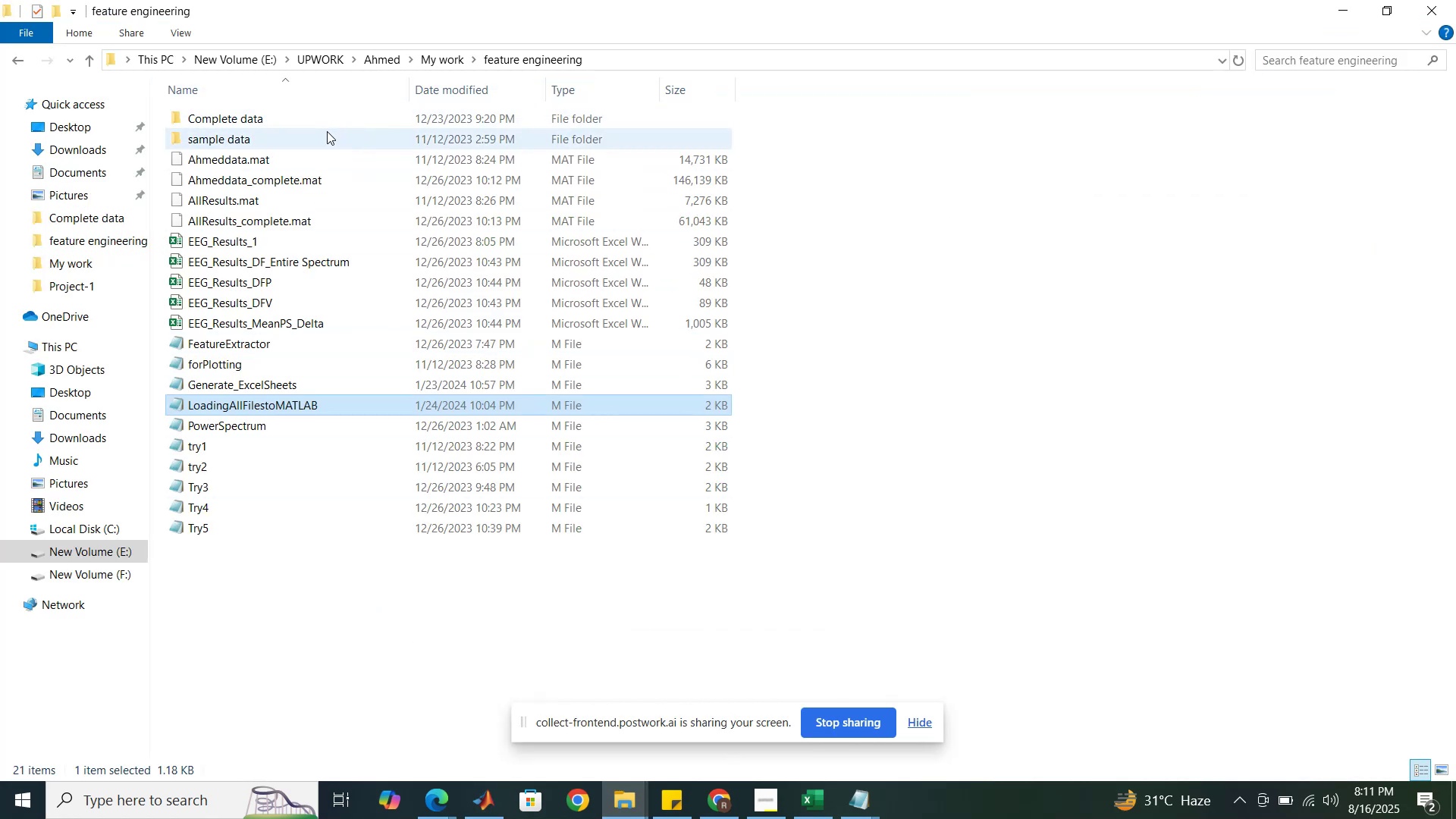 
double_click([318, 112])
 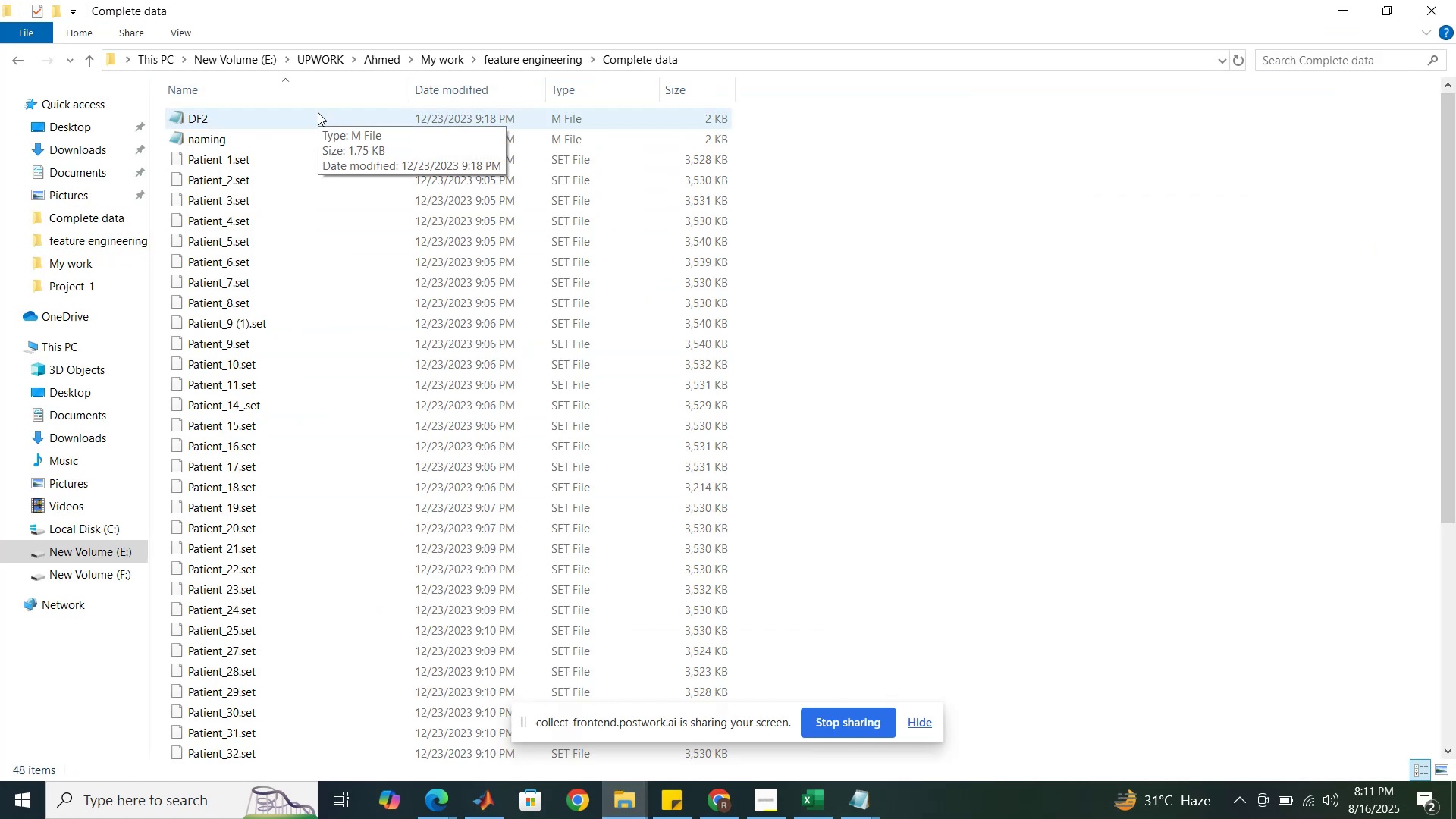 
mouse_move([290, 243])
 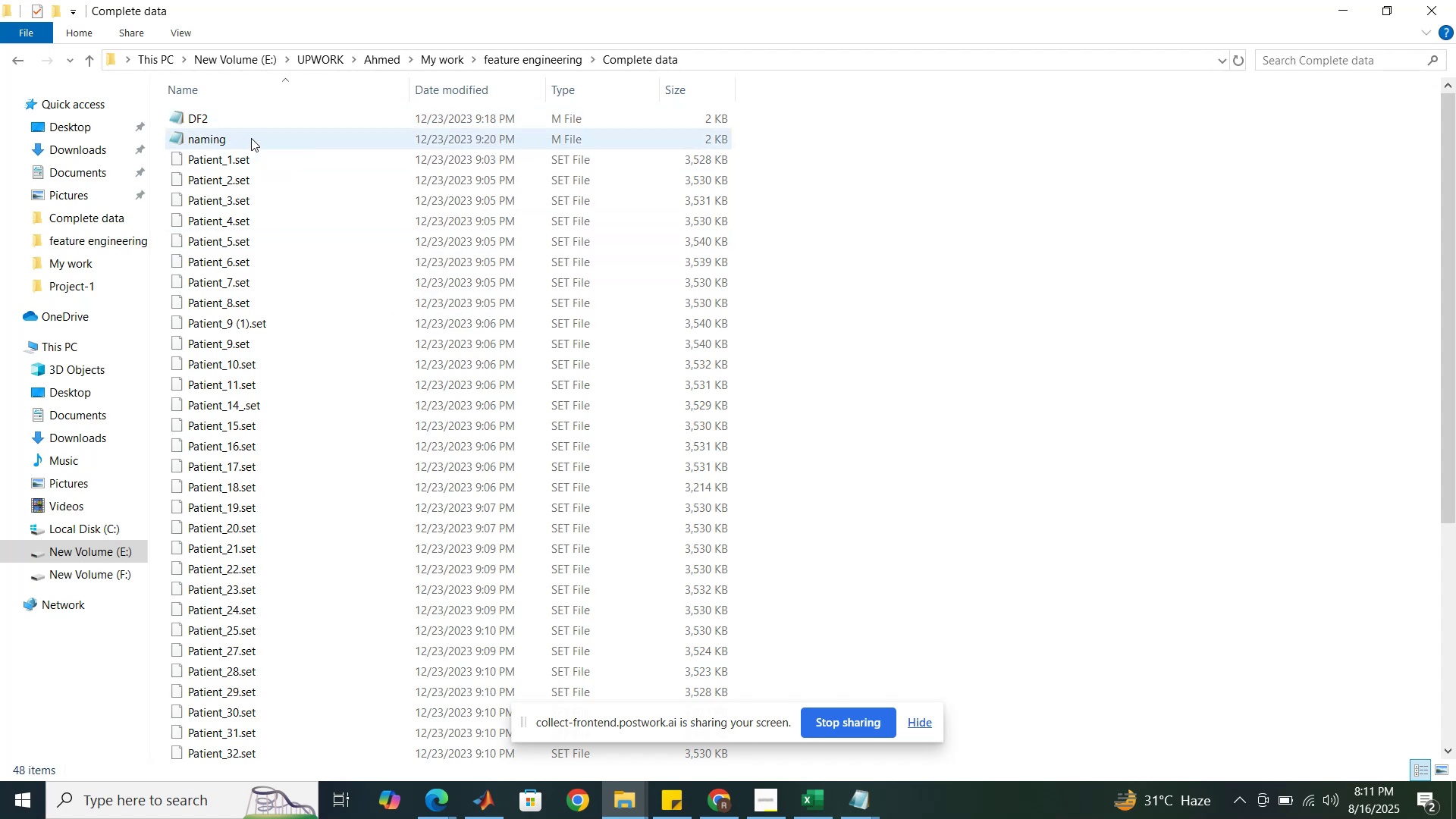 
double_click([251, 138])
 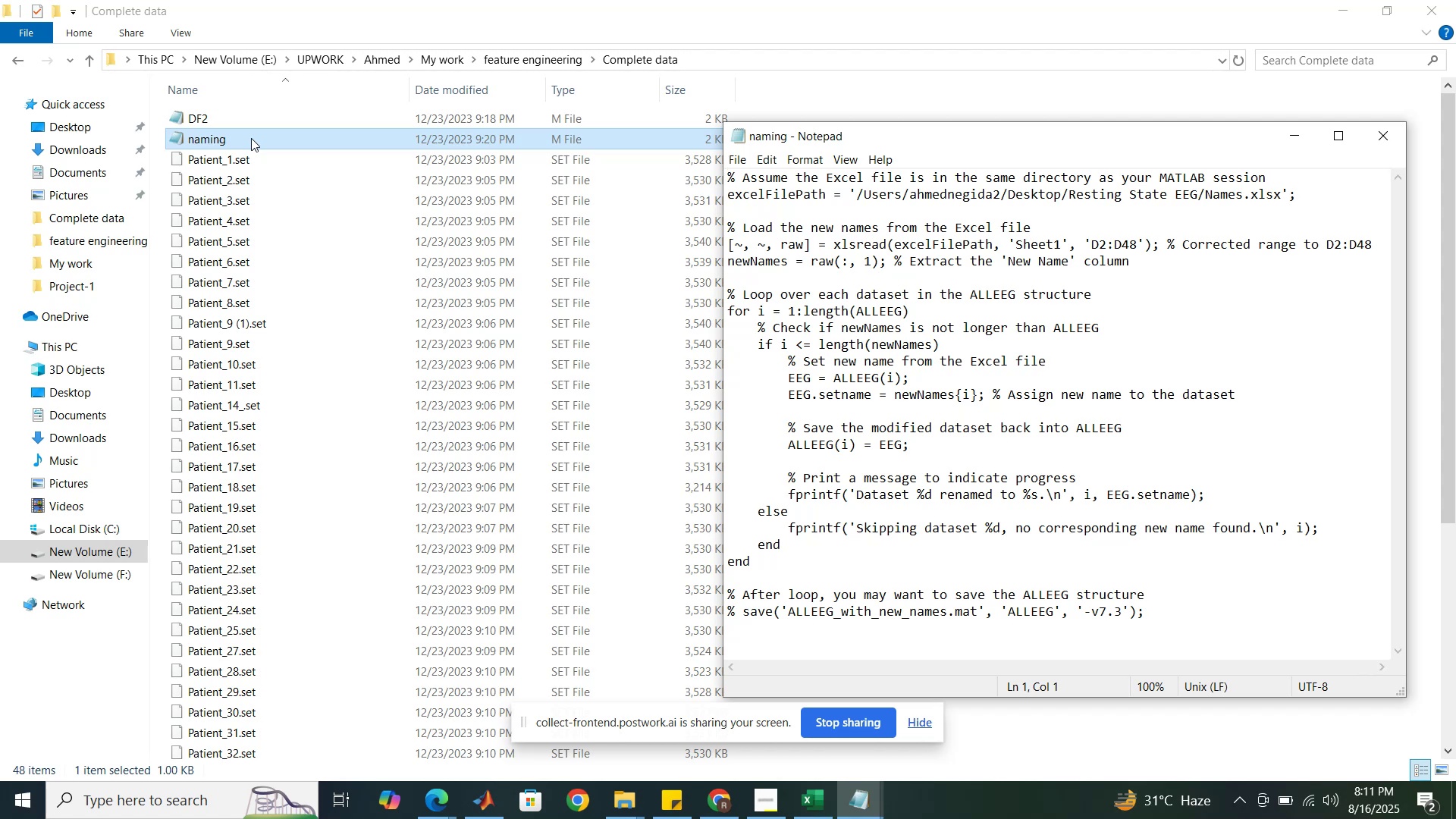 
wait(9.96)
 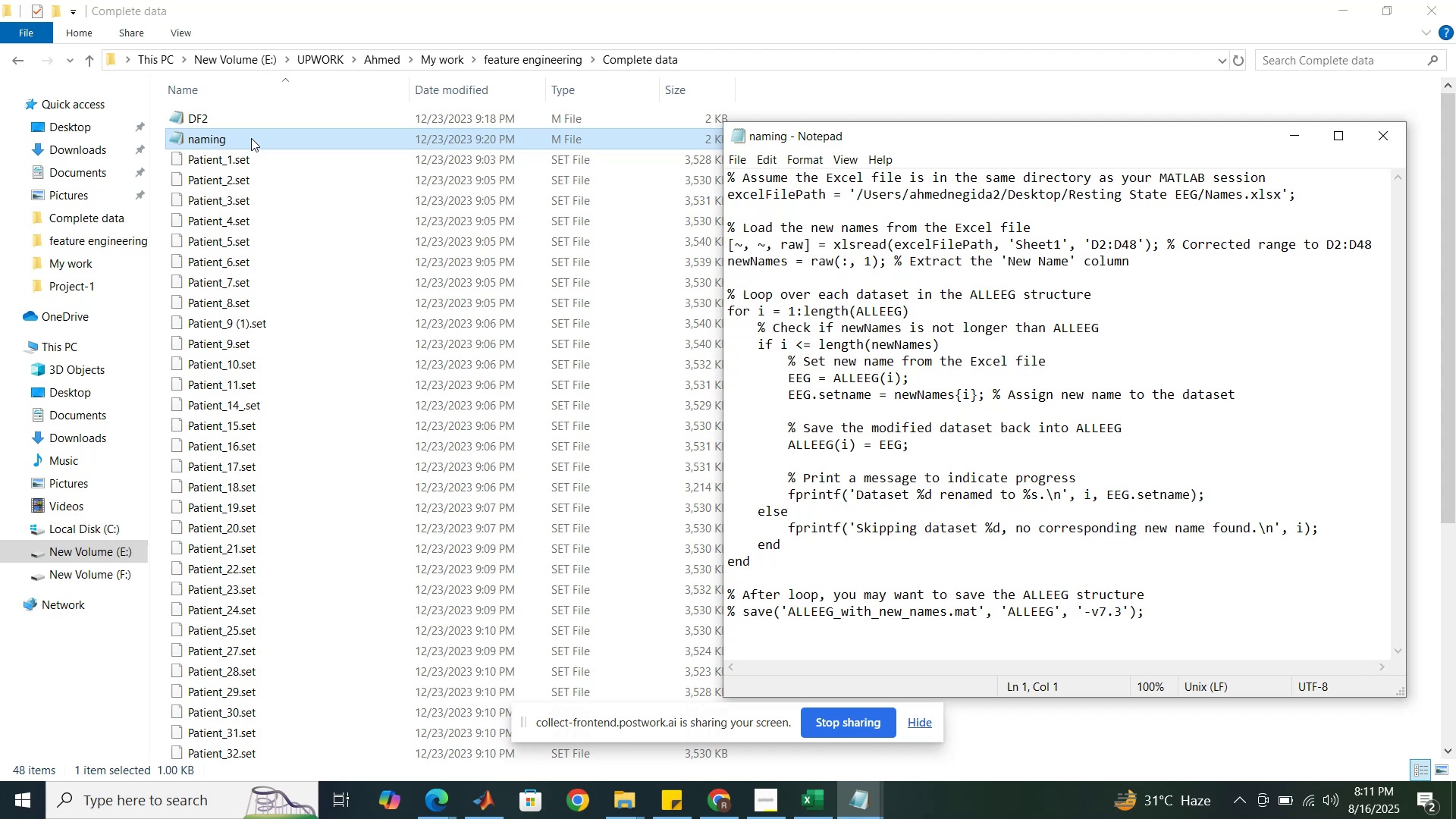 
scroll: coordinate [251, 138], scroll_direction: down, amount: 2.0
 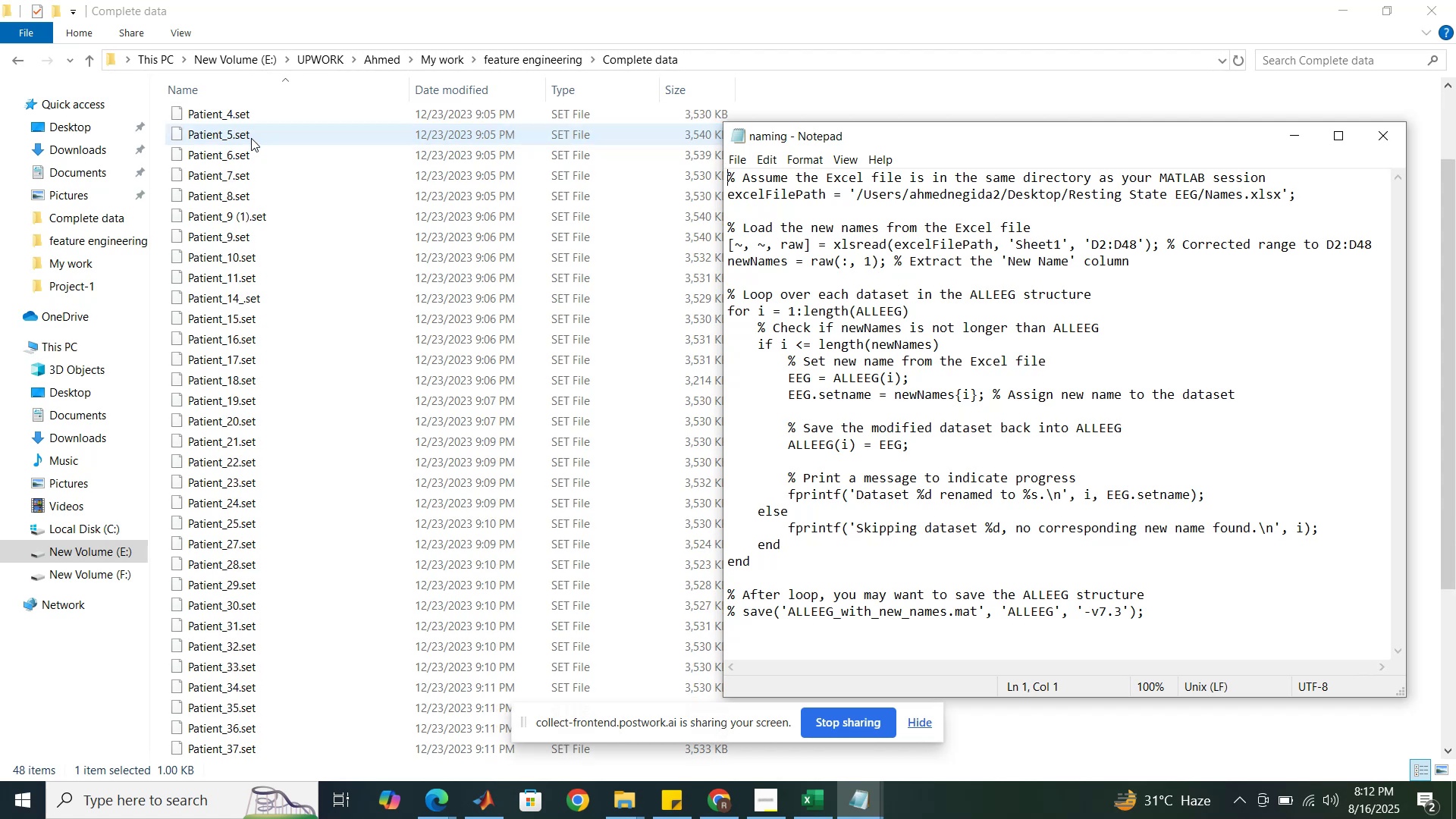 
scroll: coordinate [250, 137], scroll_direction: up, amount: 4.0
 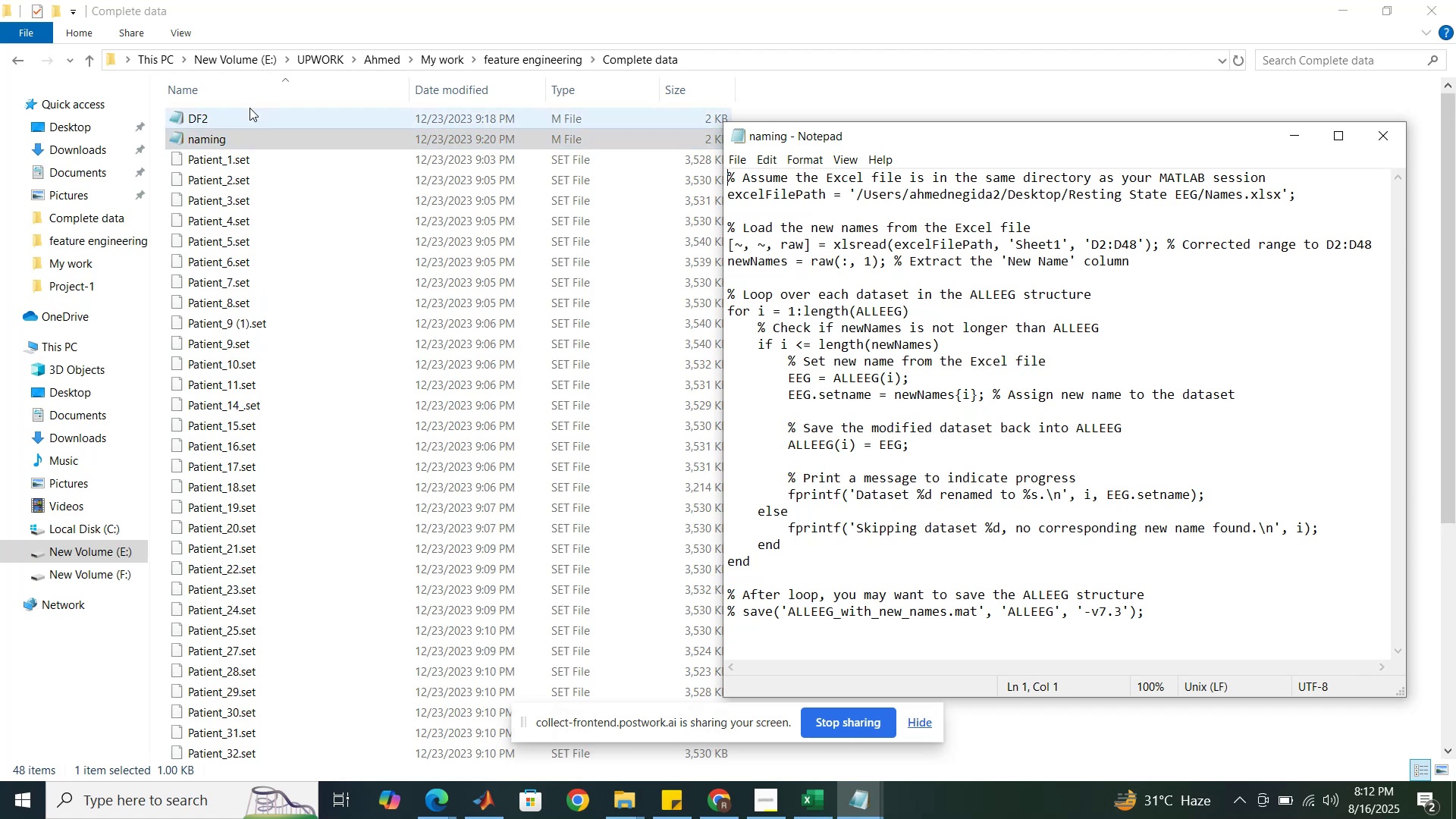 
double_click([249, 108])
 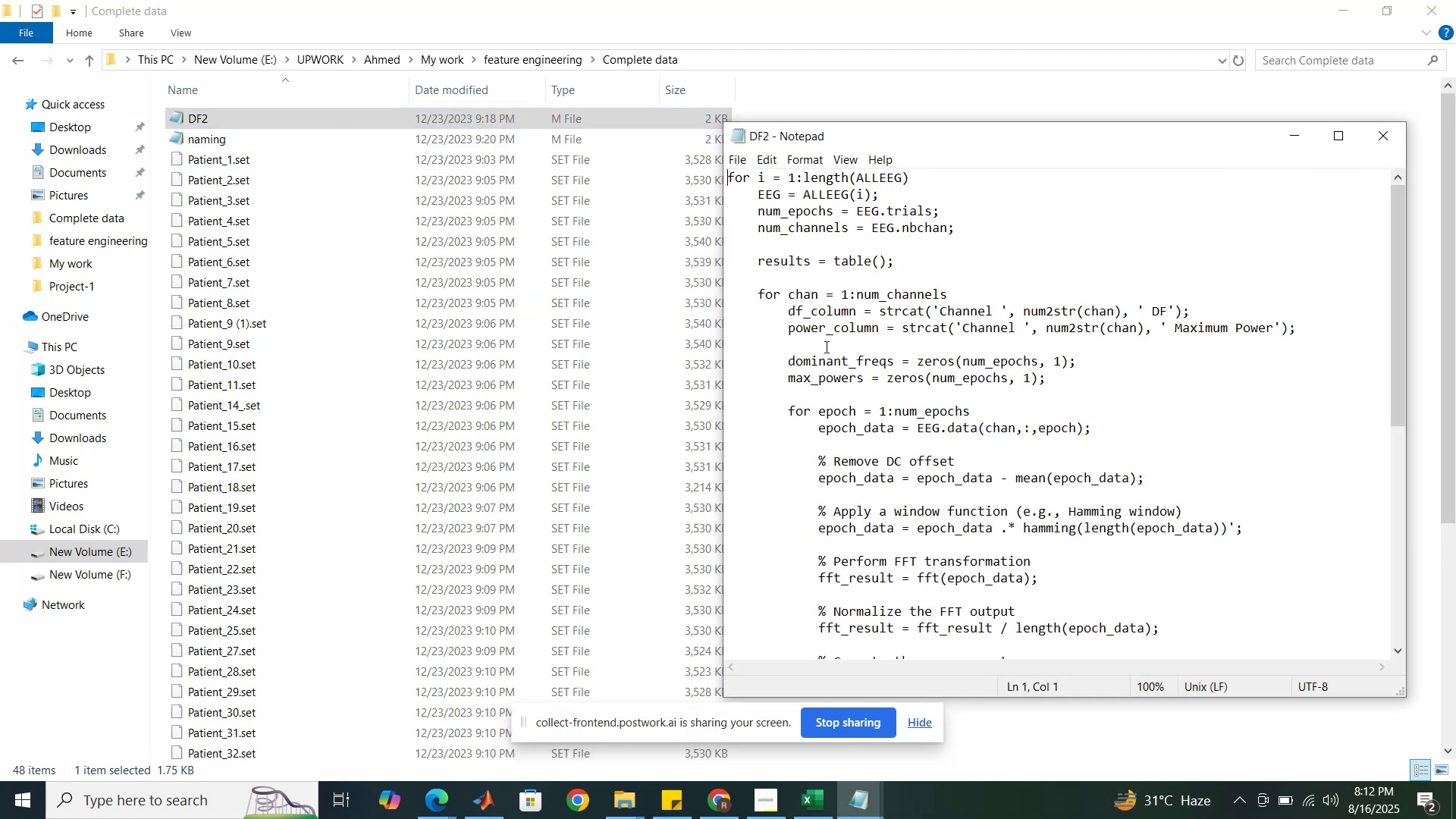 
scroll: coordinate [813, 366], scroll_direction: down, amount: 10.0
 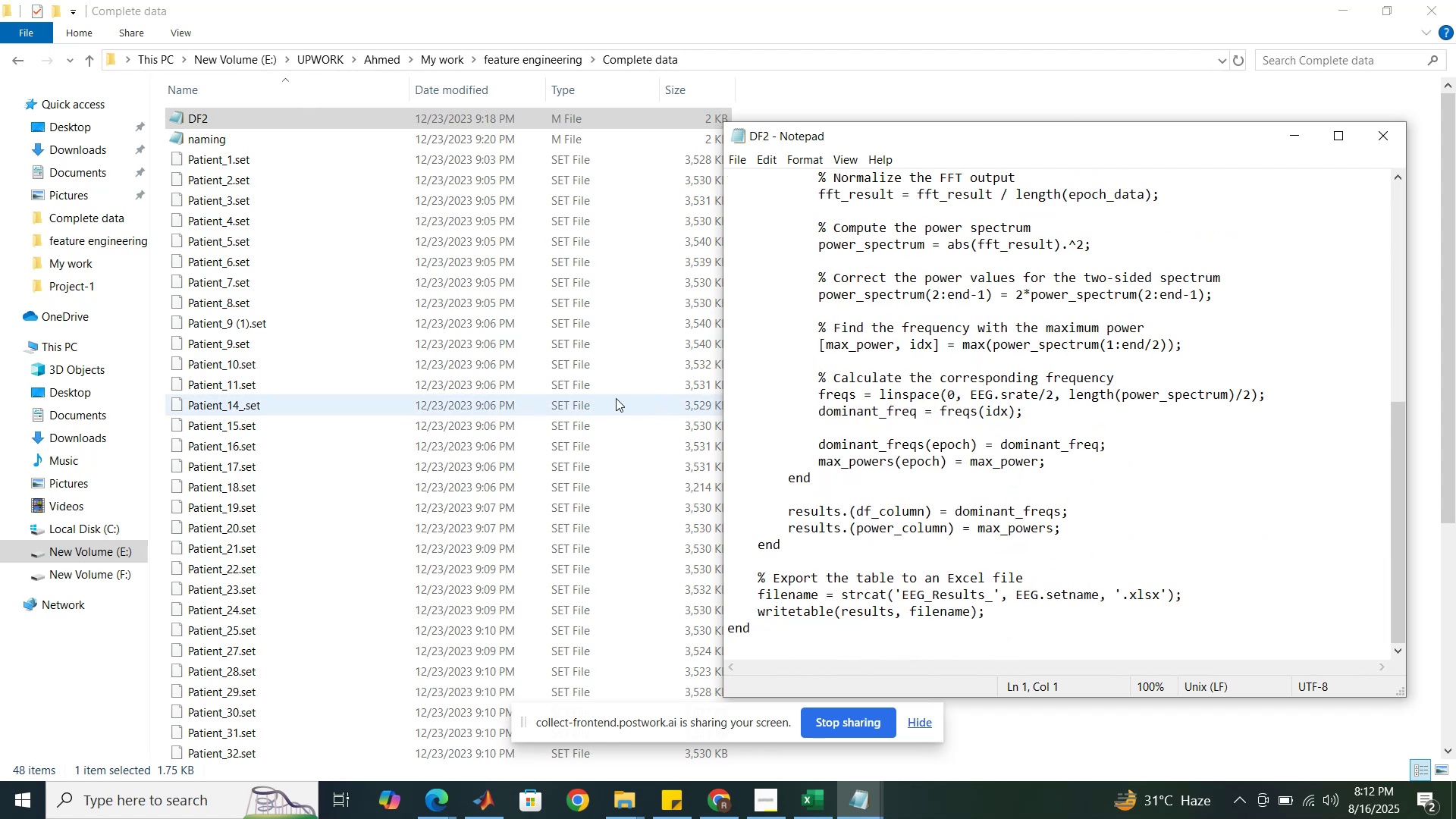 
left_click([616, 398])
 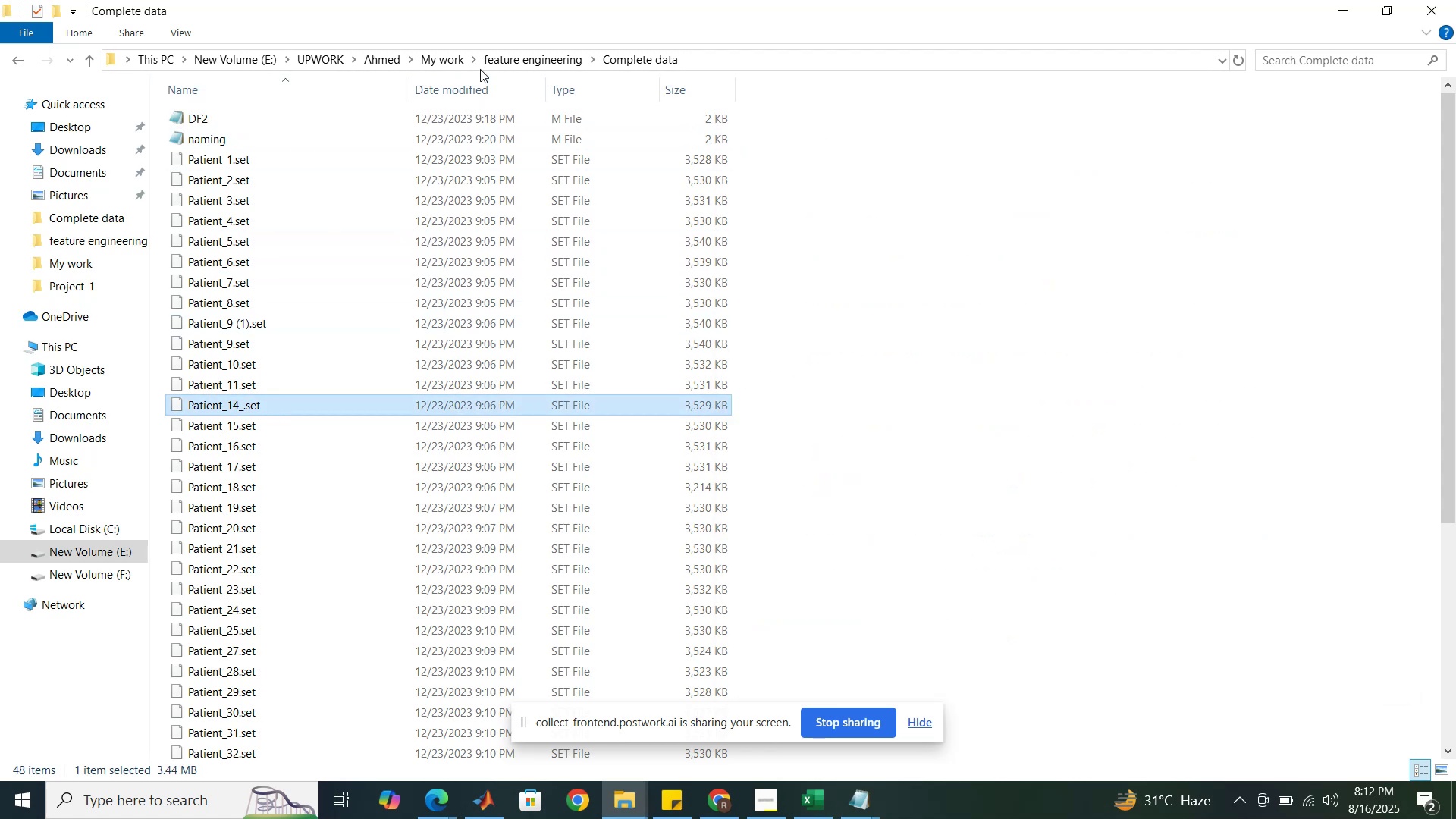 
left_click([499, 61])
 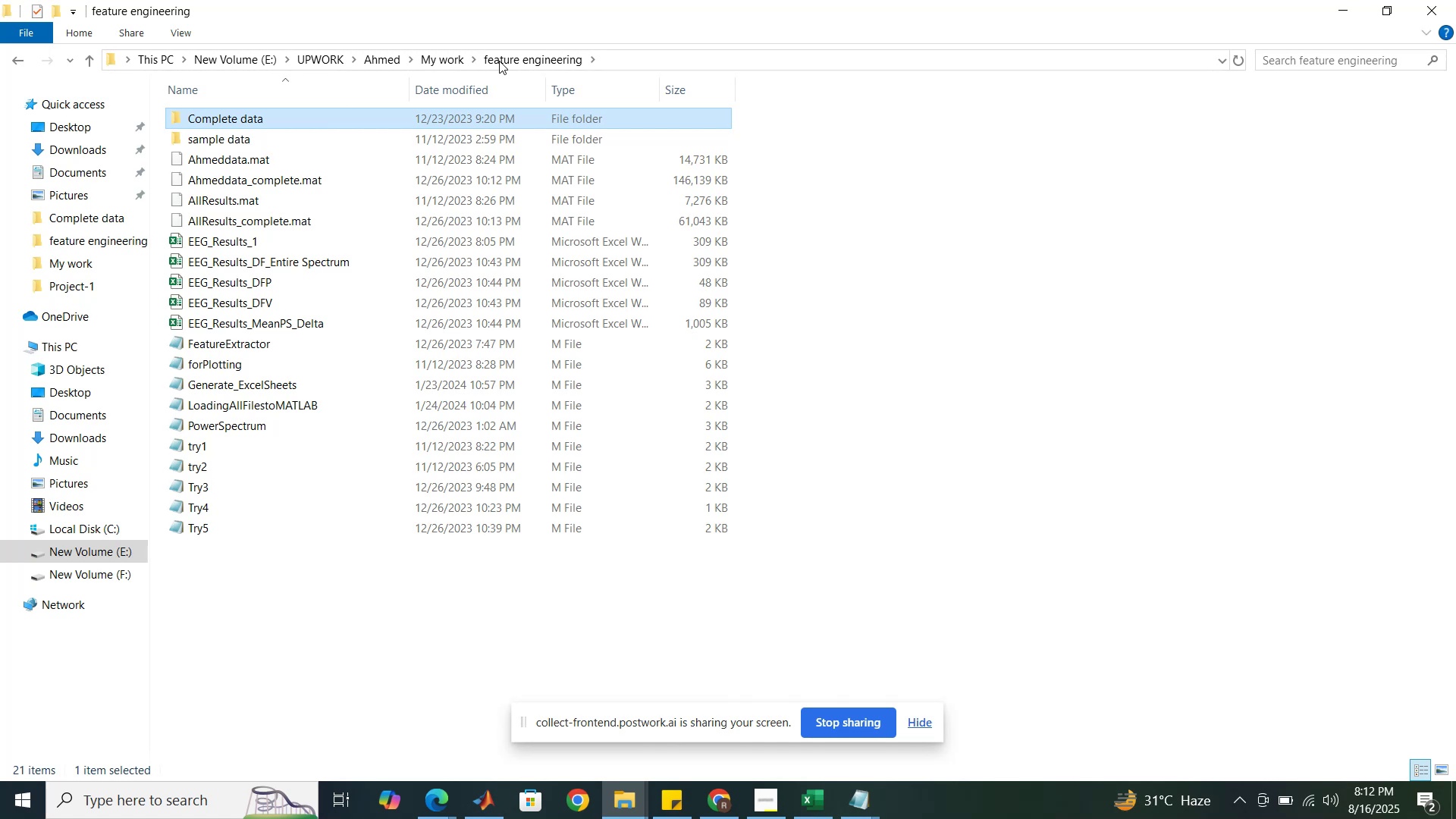 
wait(11.05)
 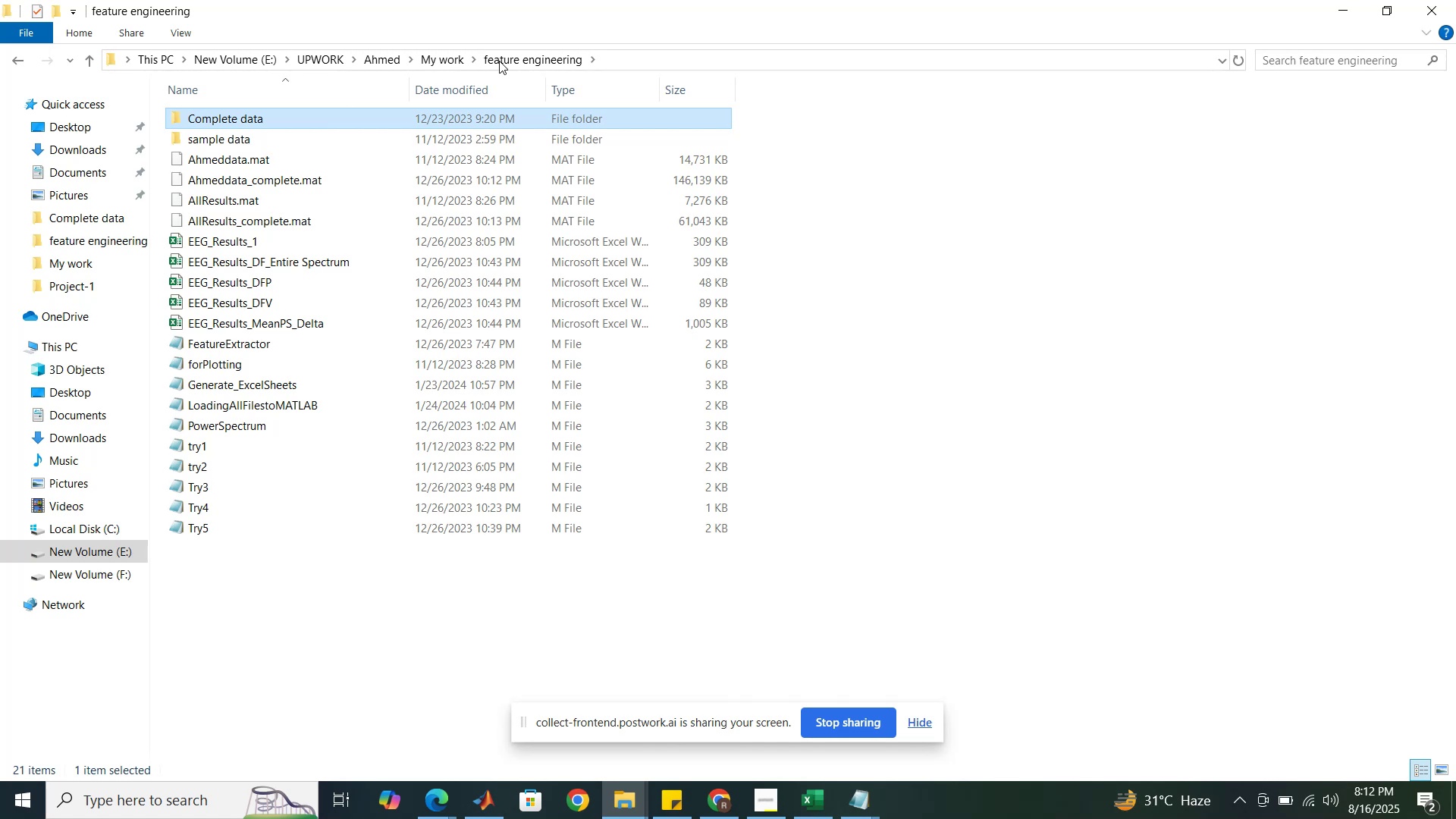 
left_click([316, 376])
 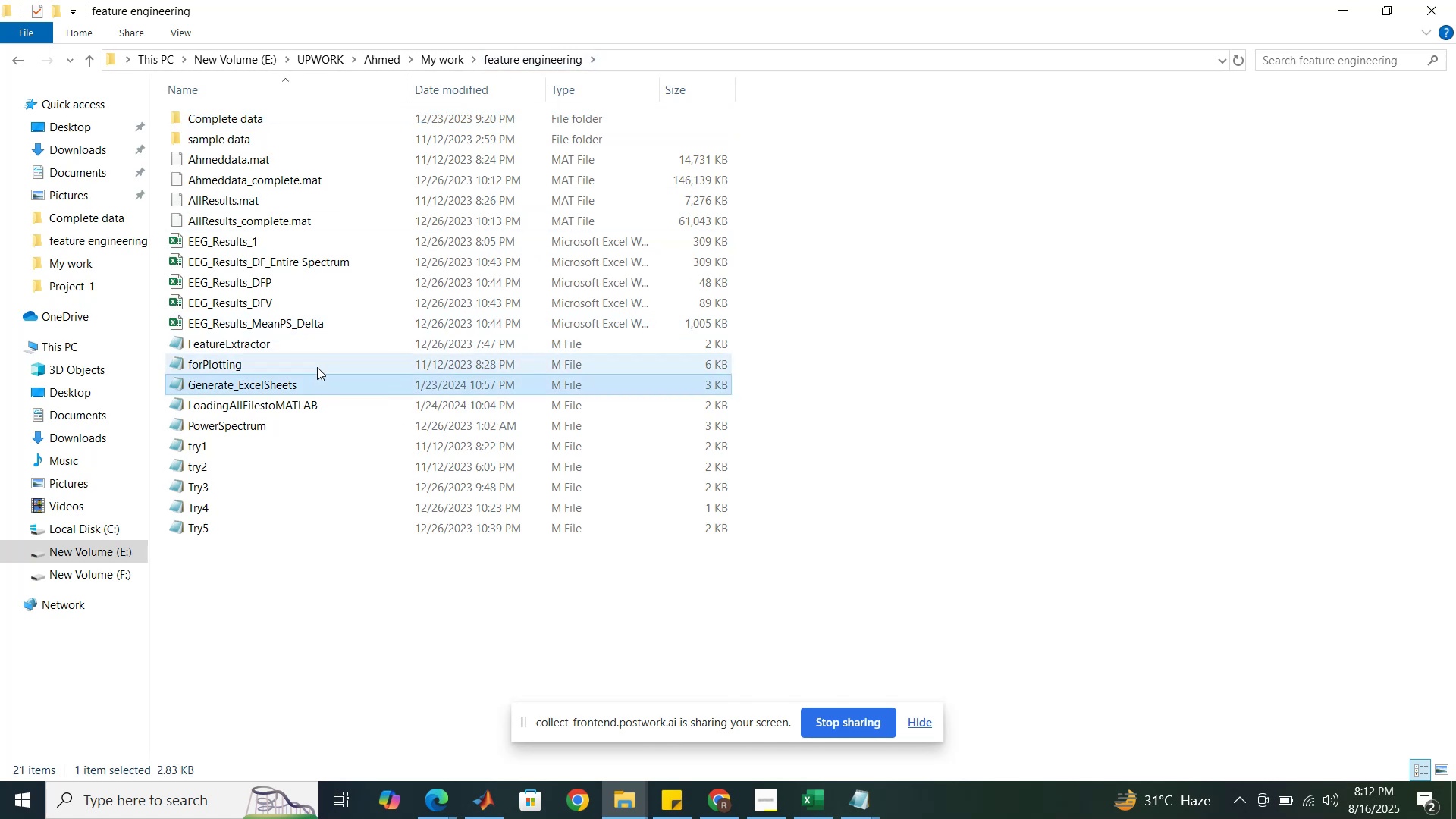 
double_click([317, 367])
 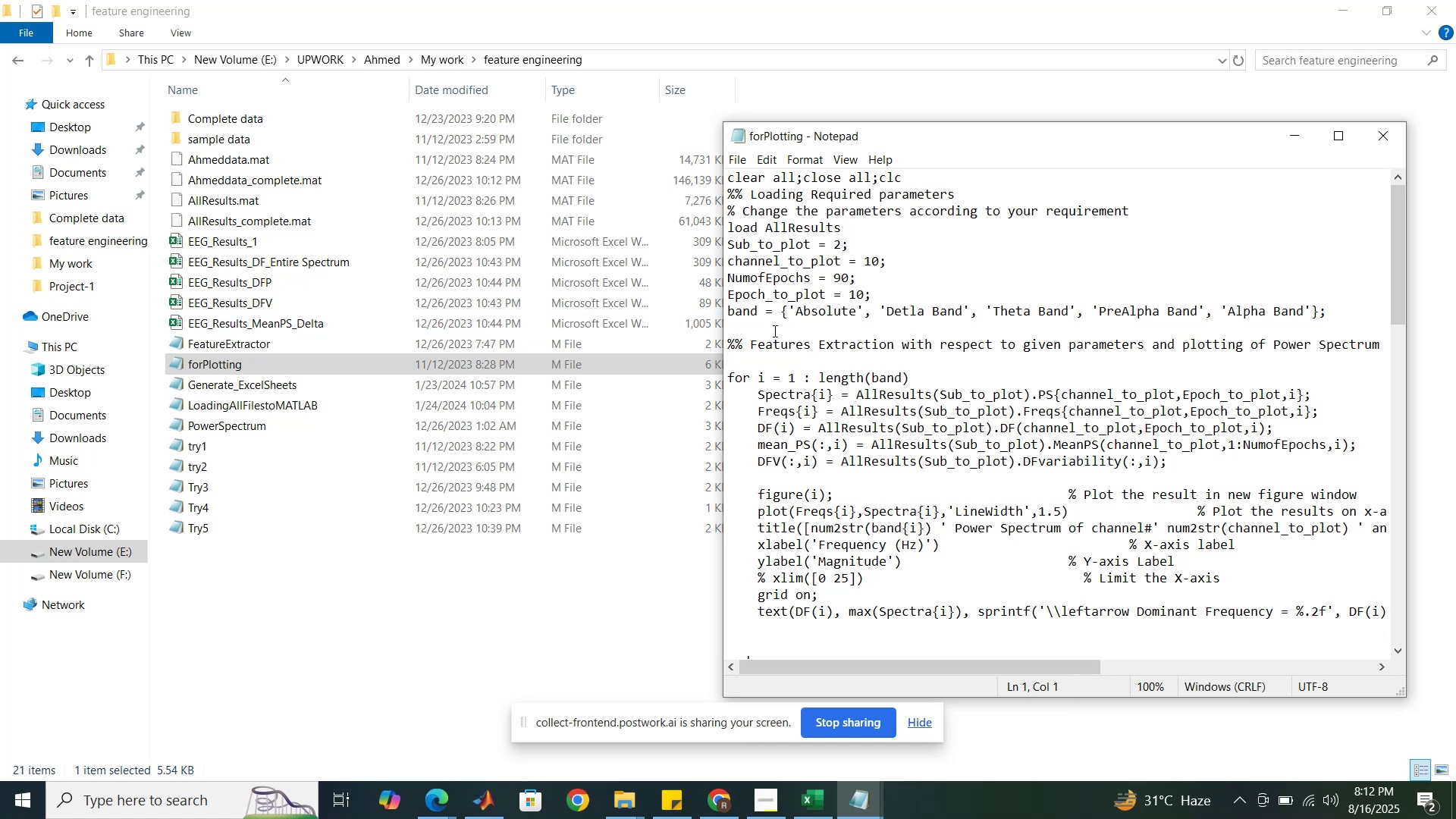 
scroll: coordinate [774, 331], scroll_direction: down, amount: 23.0
 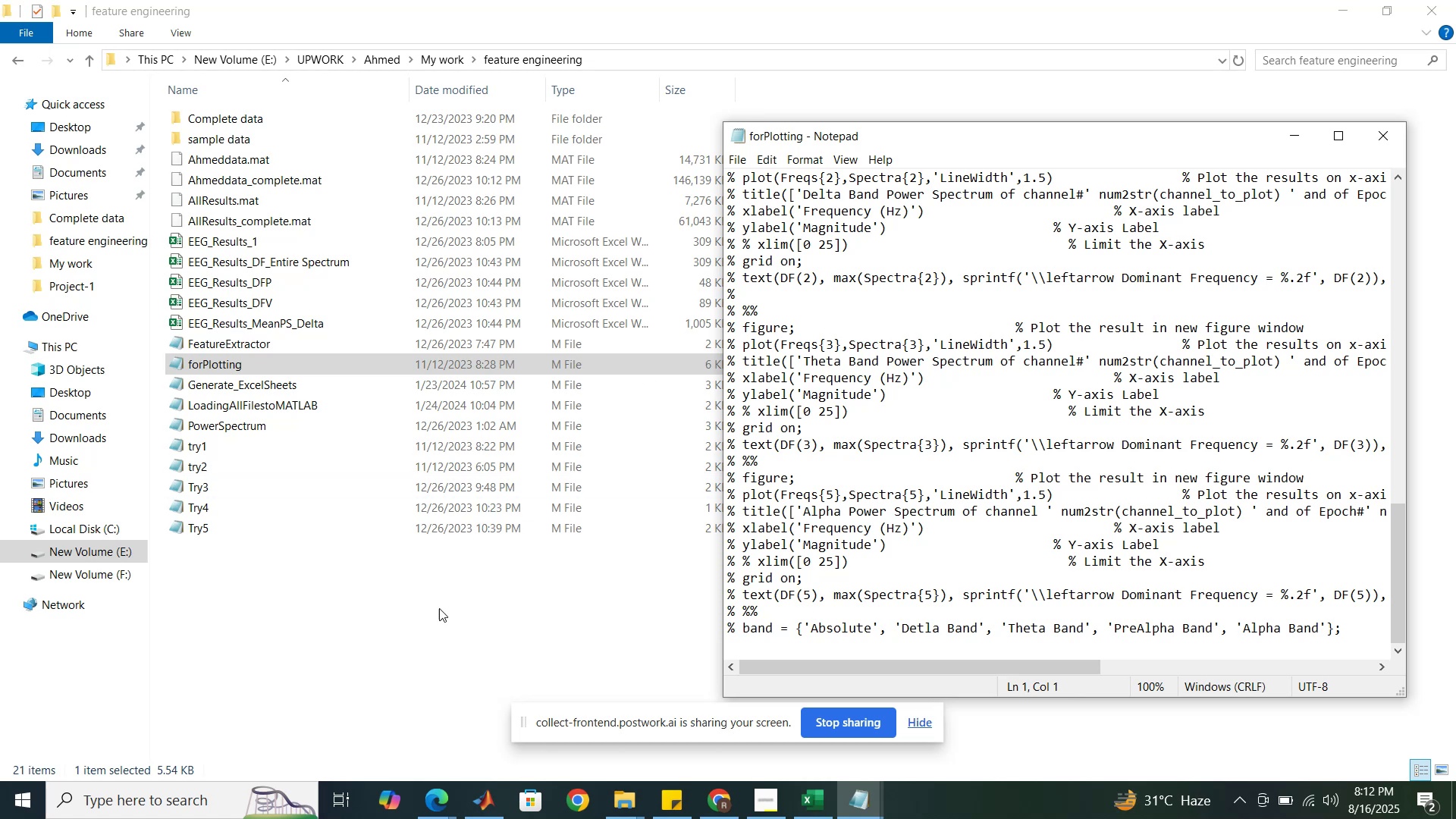 
left_click([437, 610])
 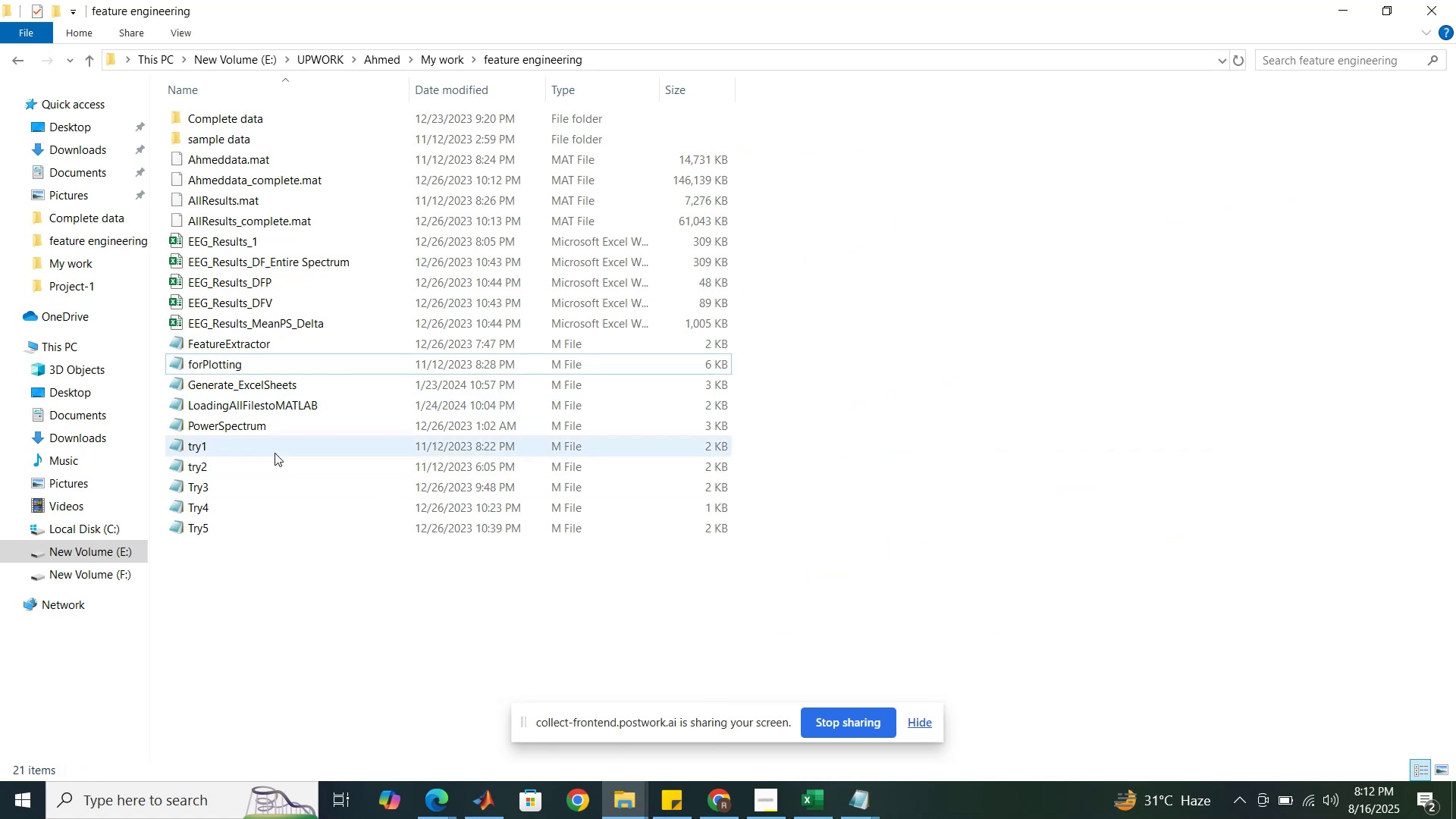 
double_click([275, 450])
 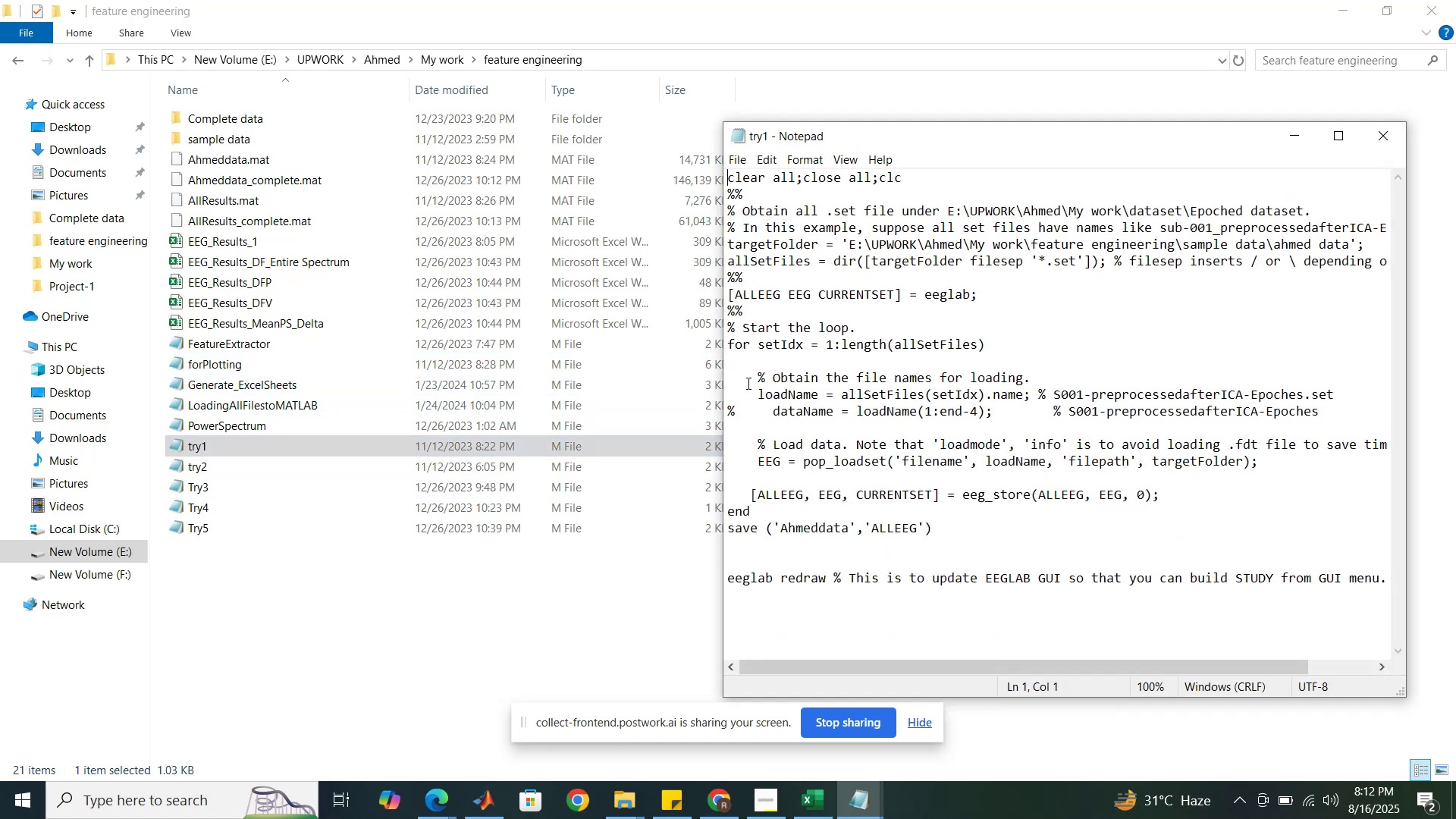 
wait(9.01)
 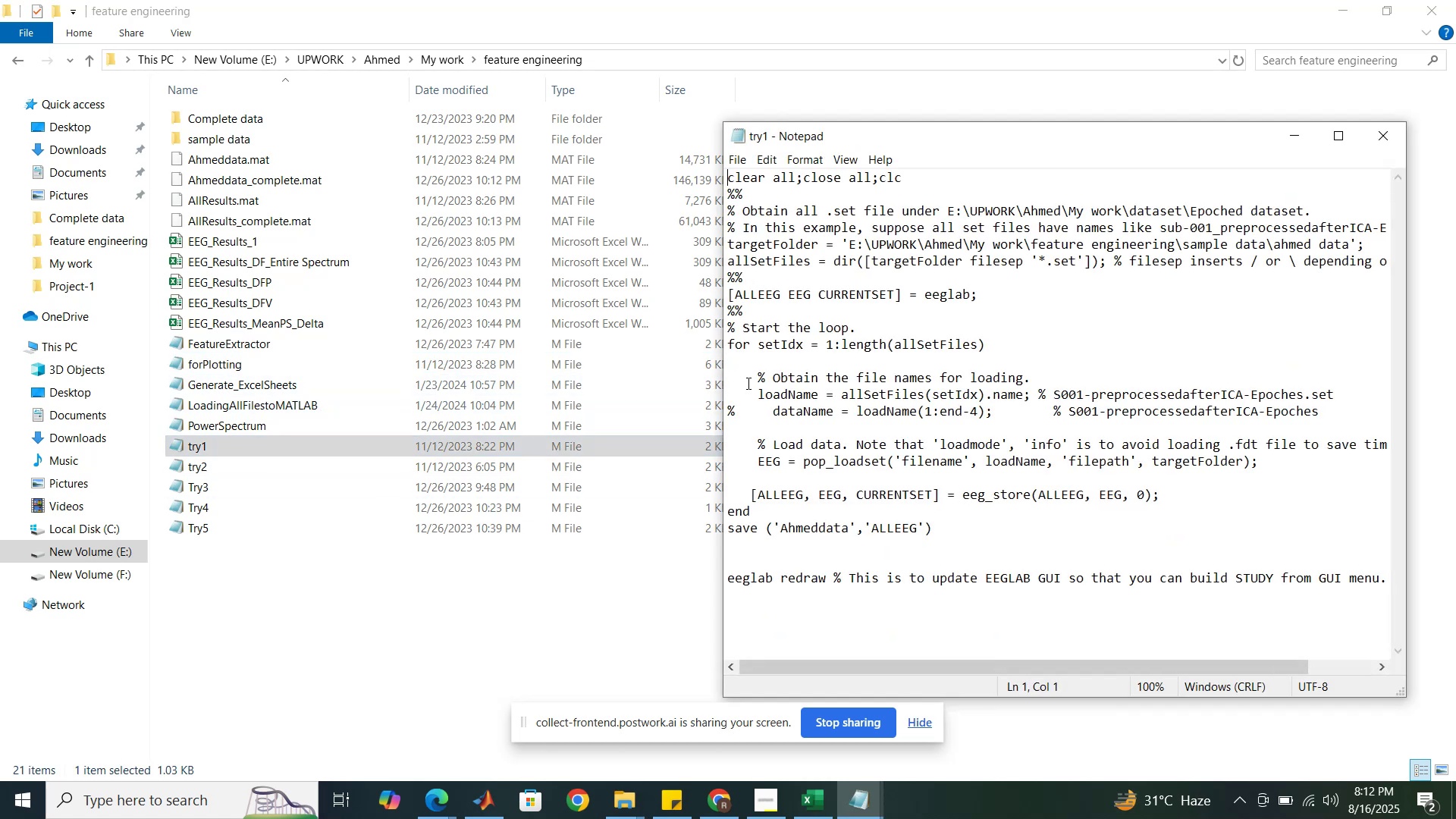 
left_click([431, 634])
 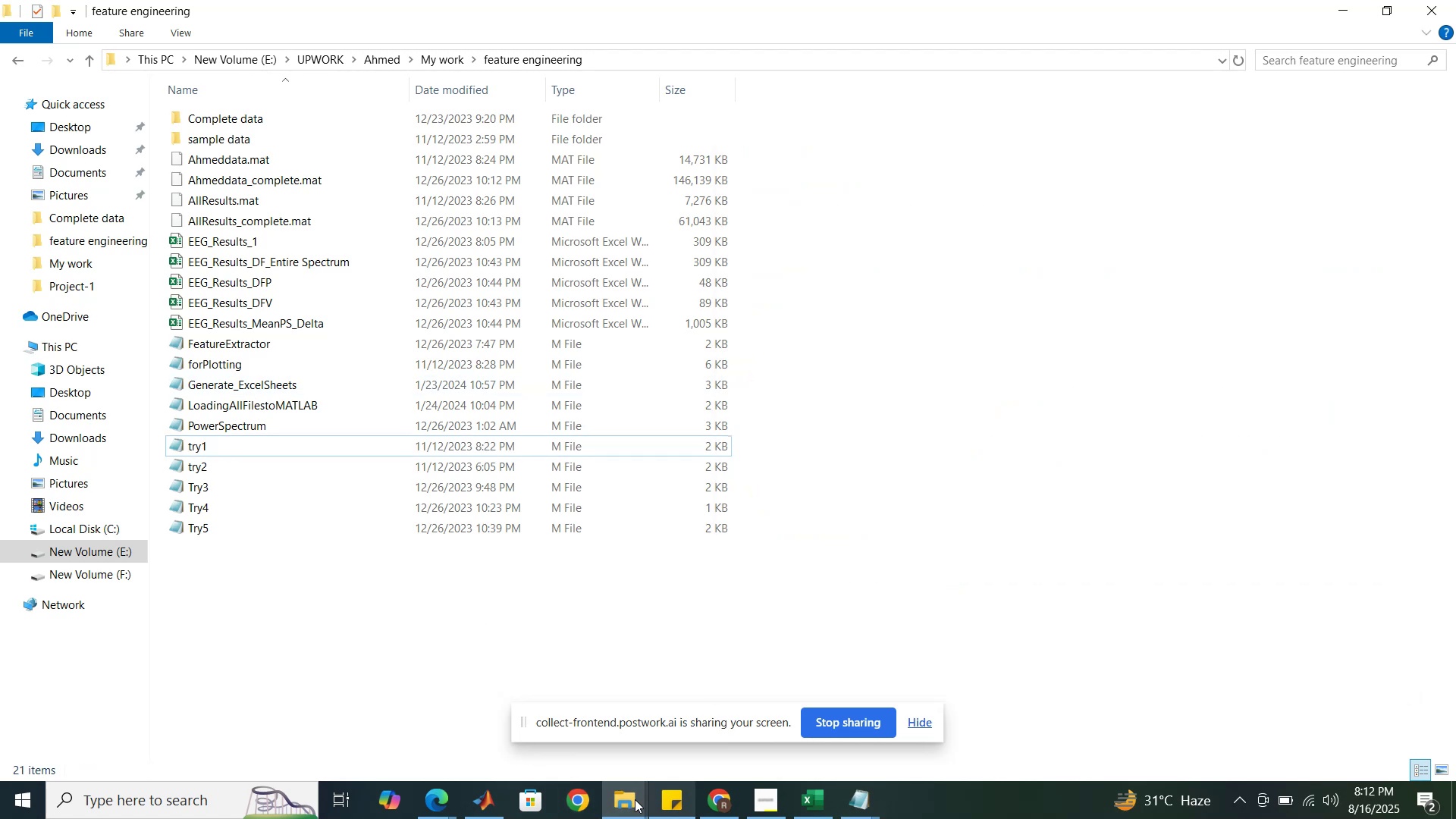 
left_click([625, 799])
 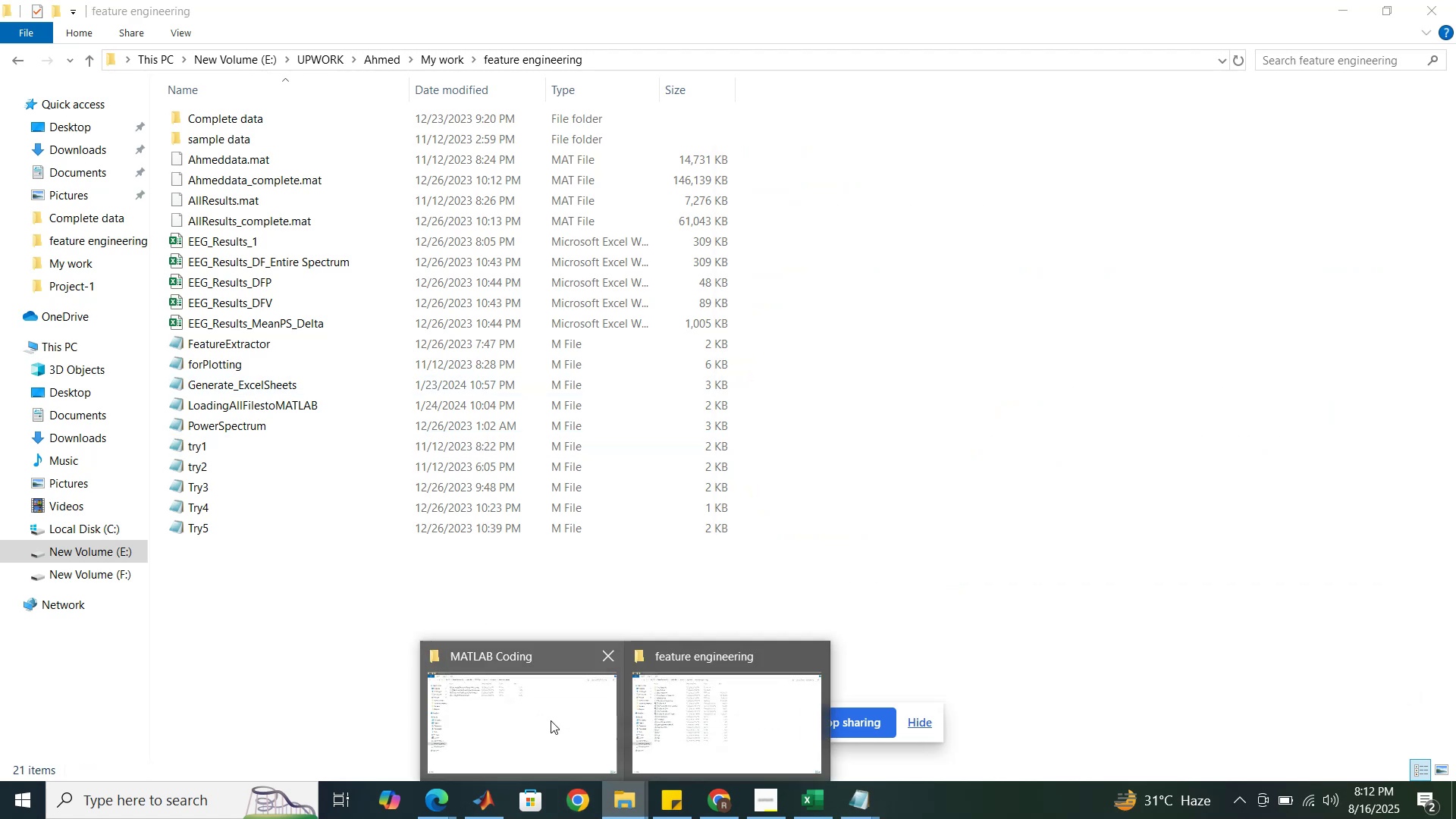 
left_click([550, 720])
 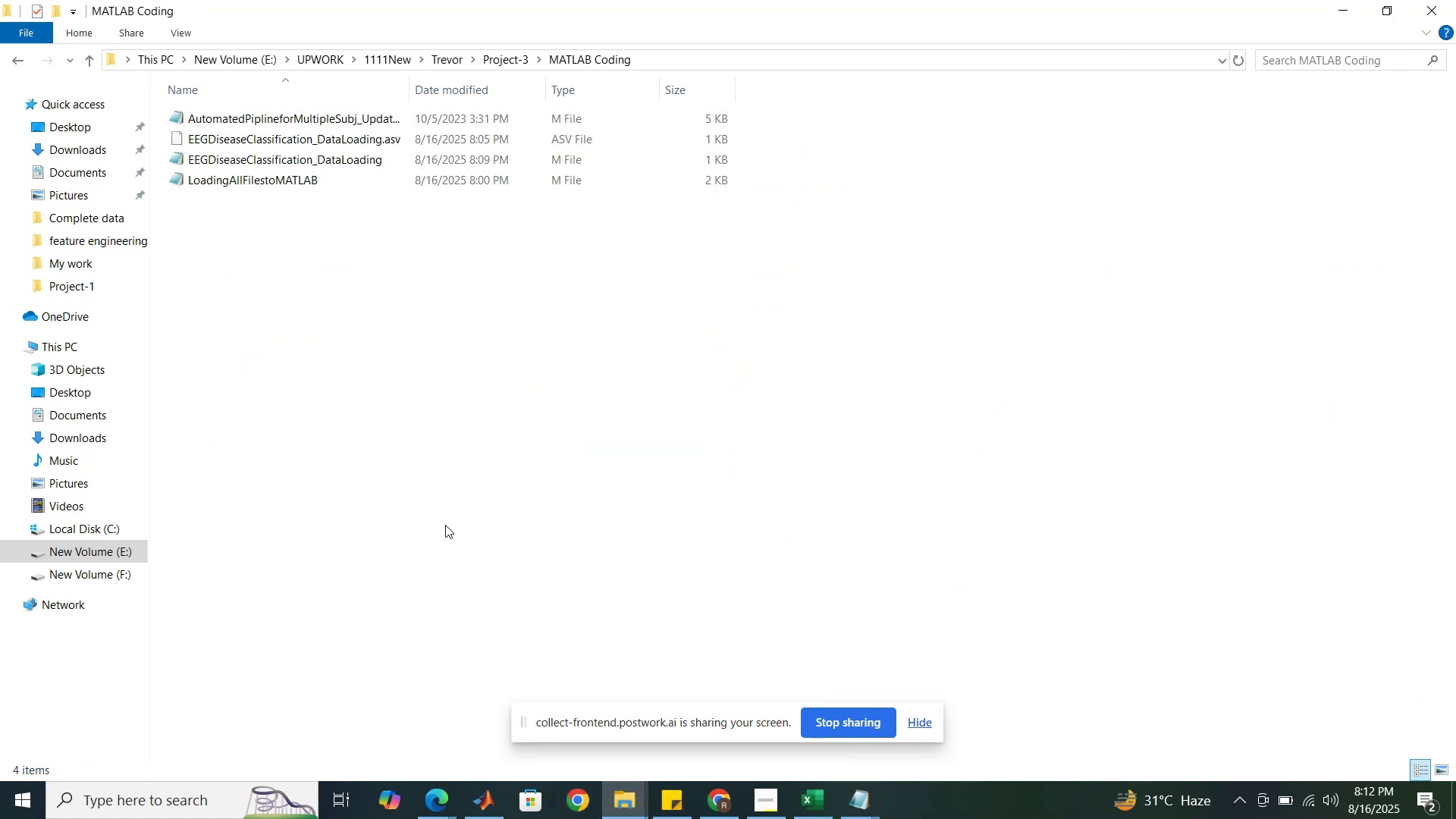 
double_click([438, 515])
 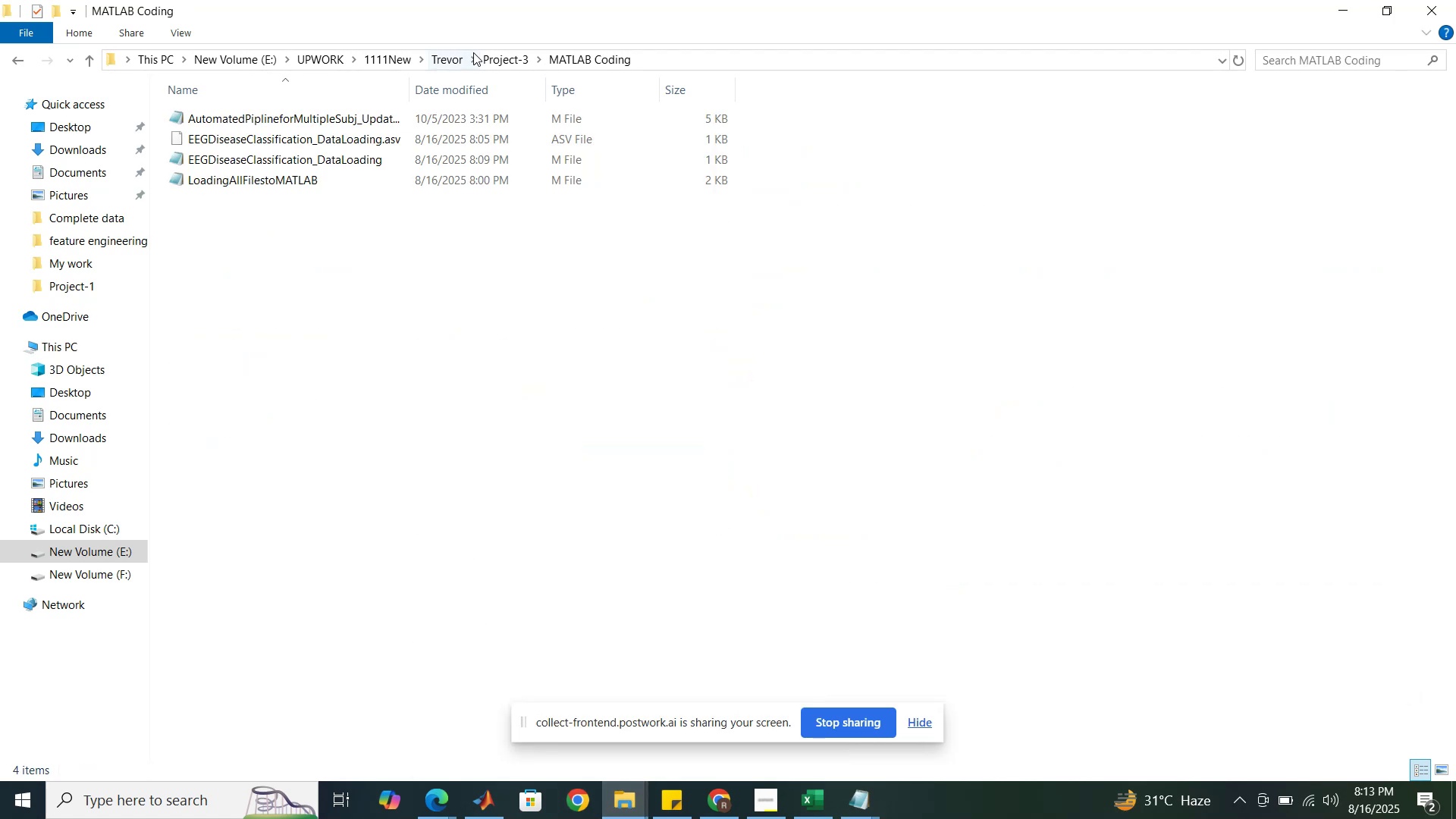 
left_click([495, 51])
 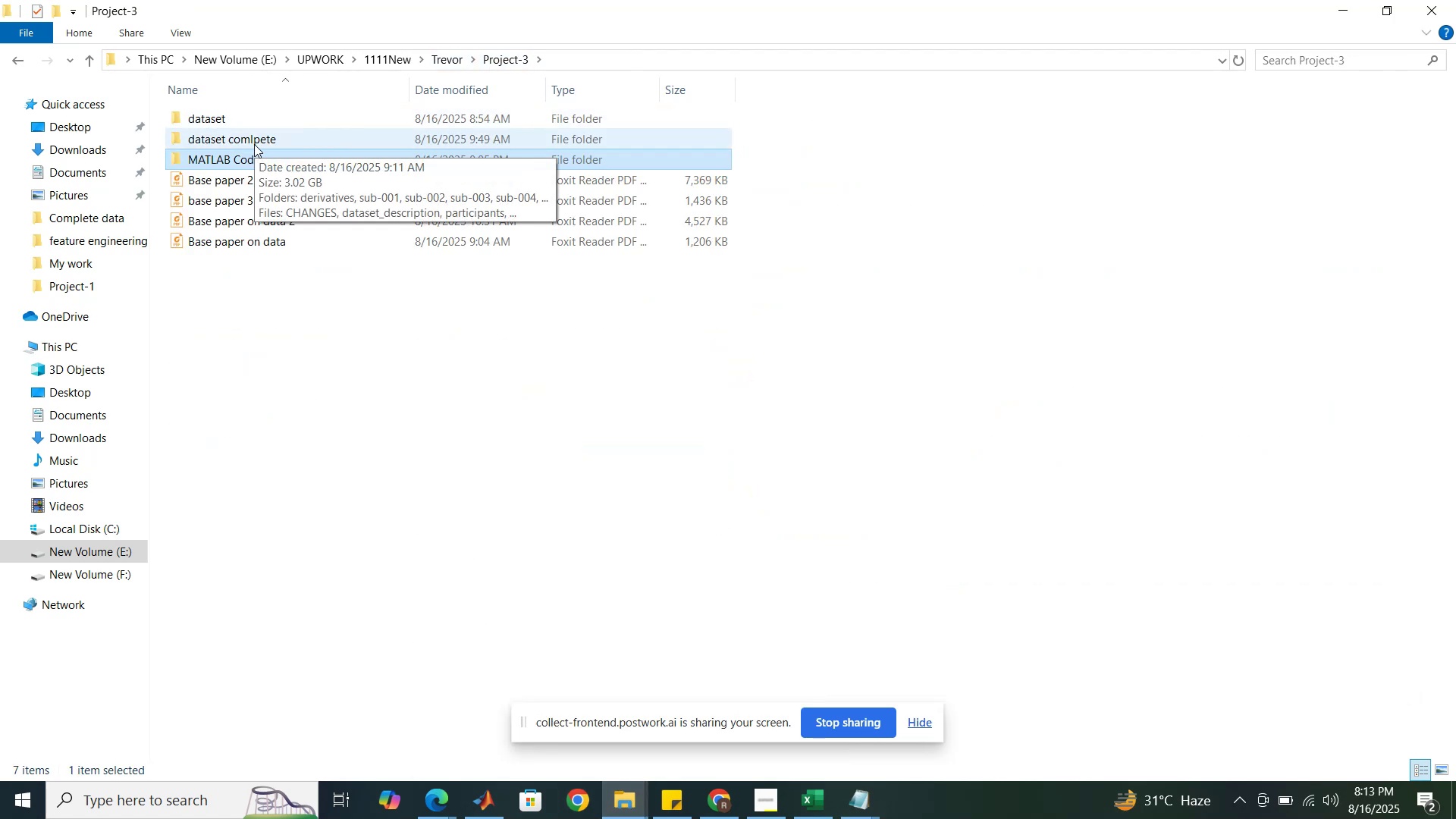 
double_click([254, 144])
 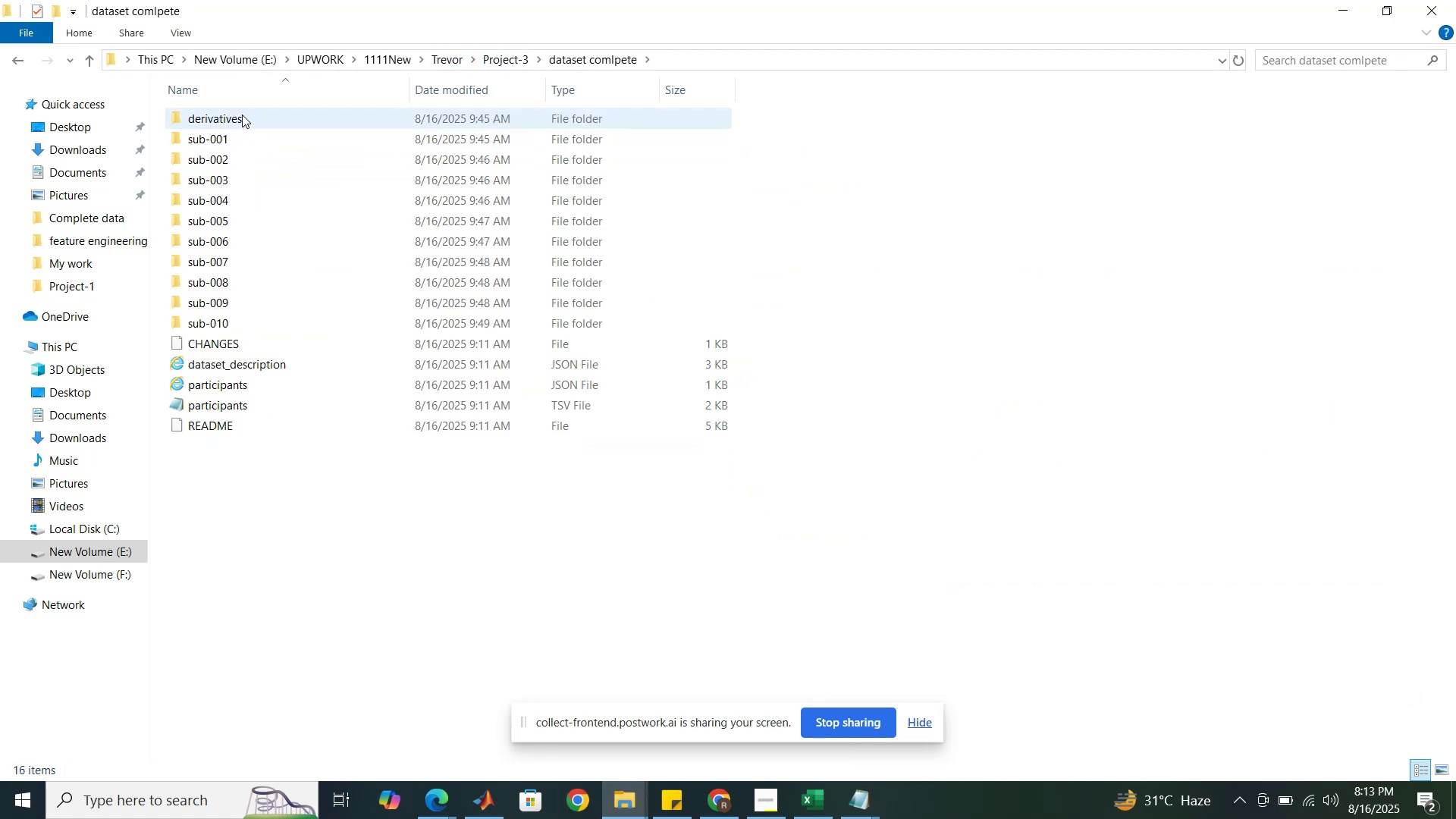 
double_click([242, 115])
 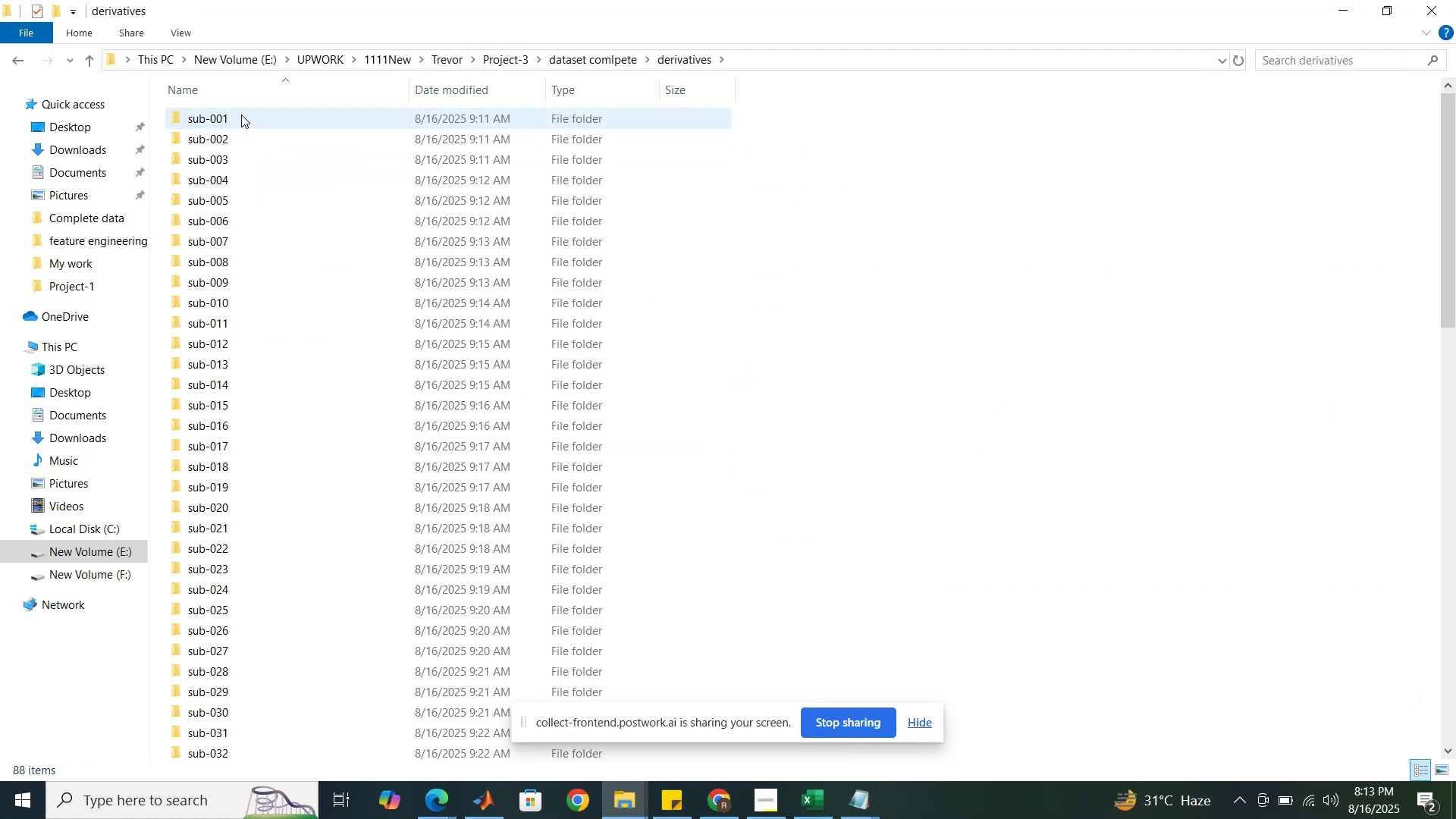 
double_click([241, 115])
 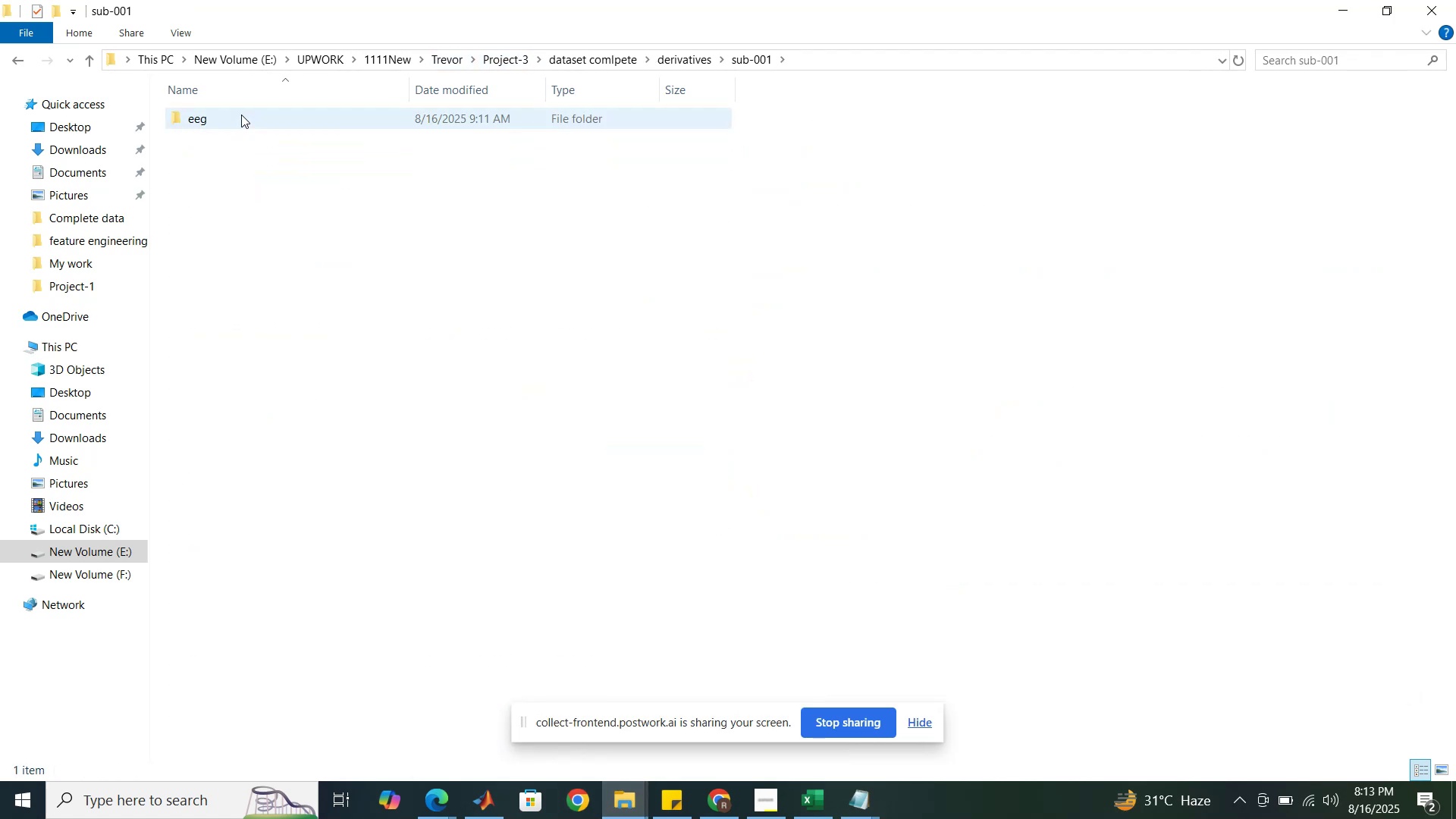 
double_click([241, 115])
 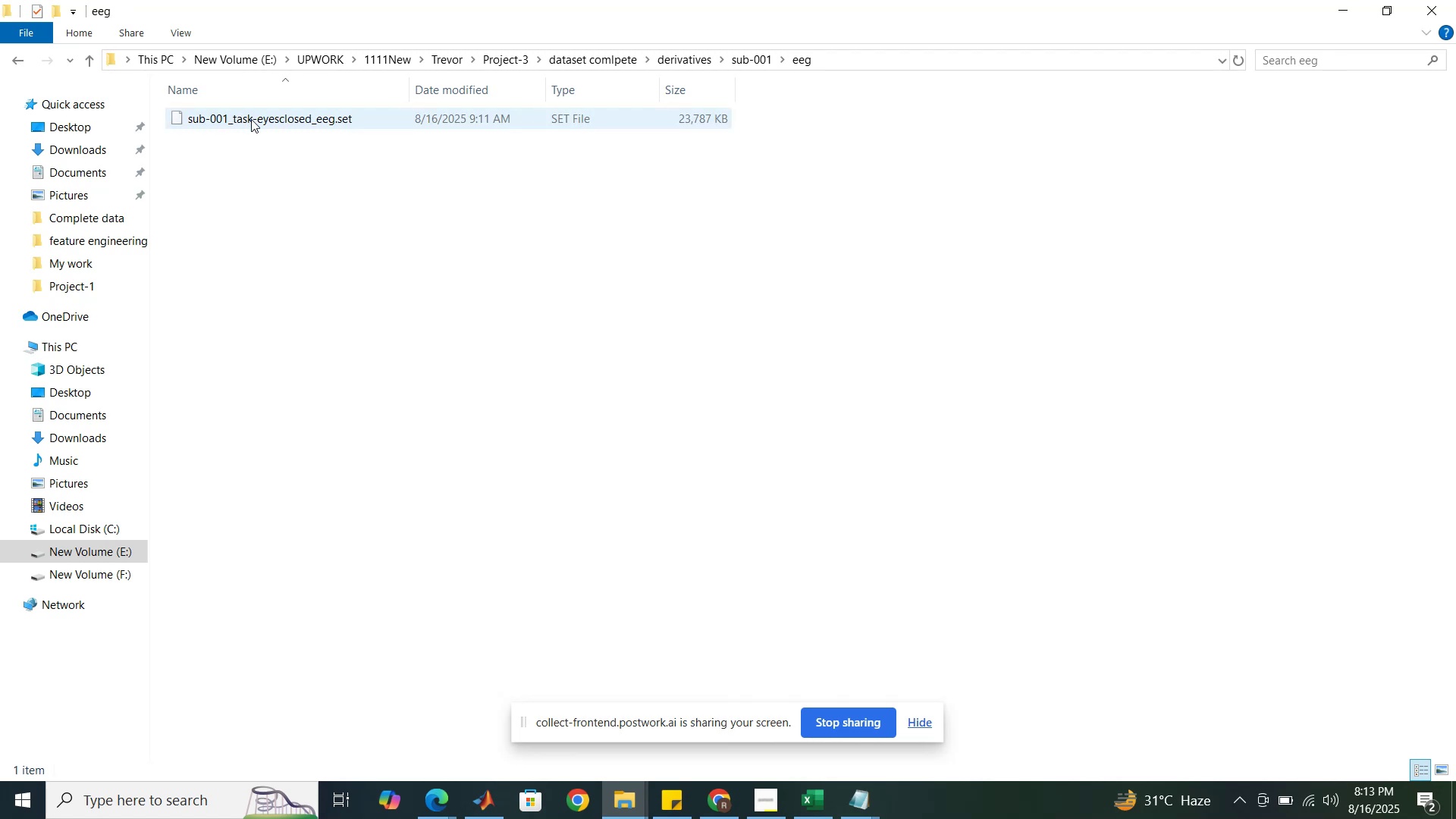 
left_click([253, 119])
 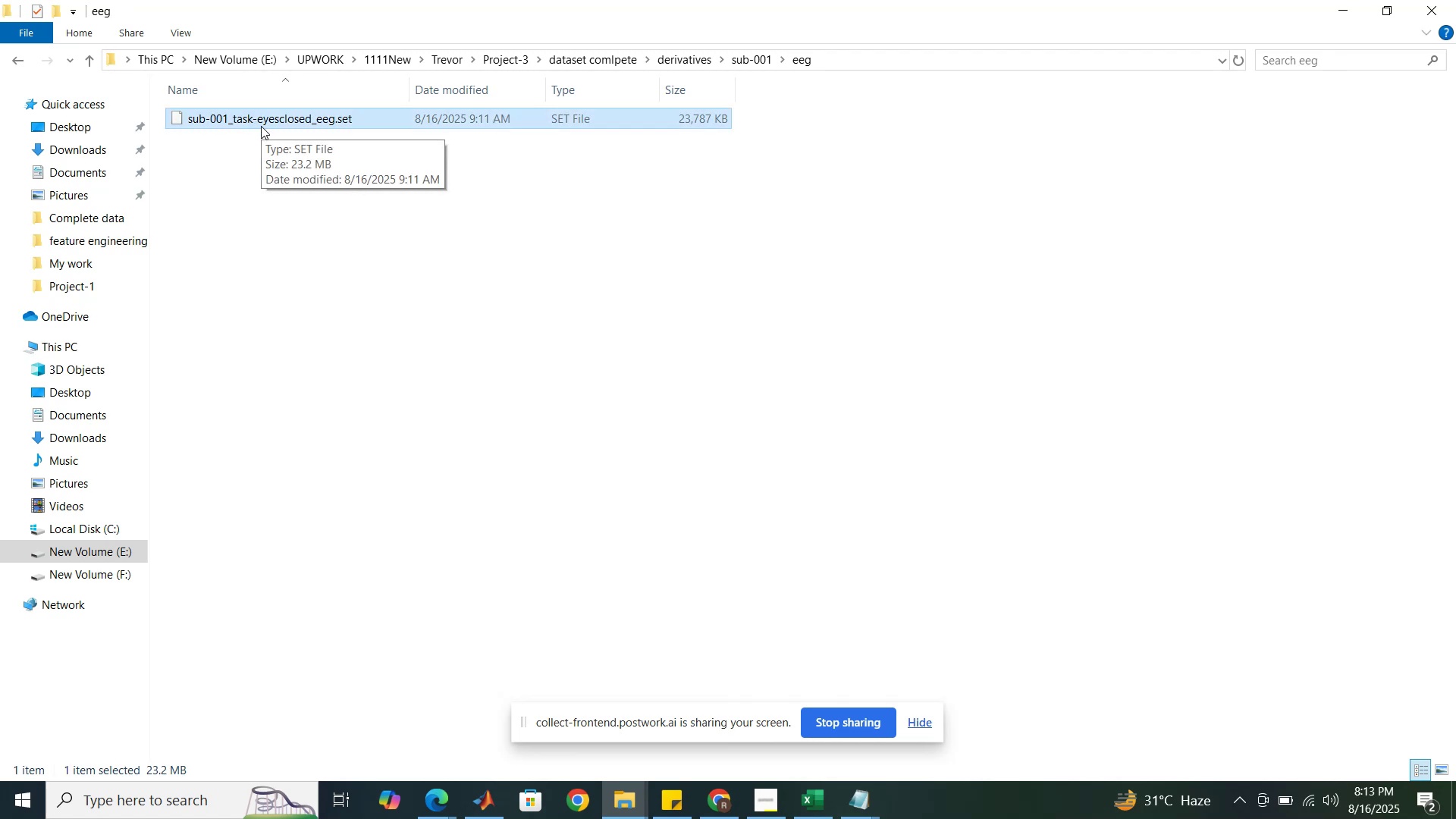 
wait(13.48)
 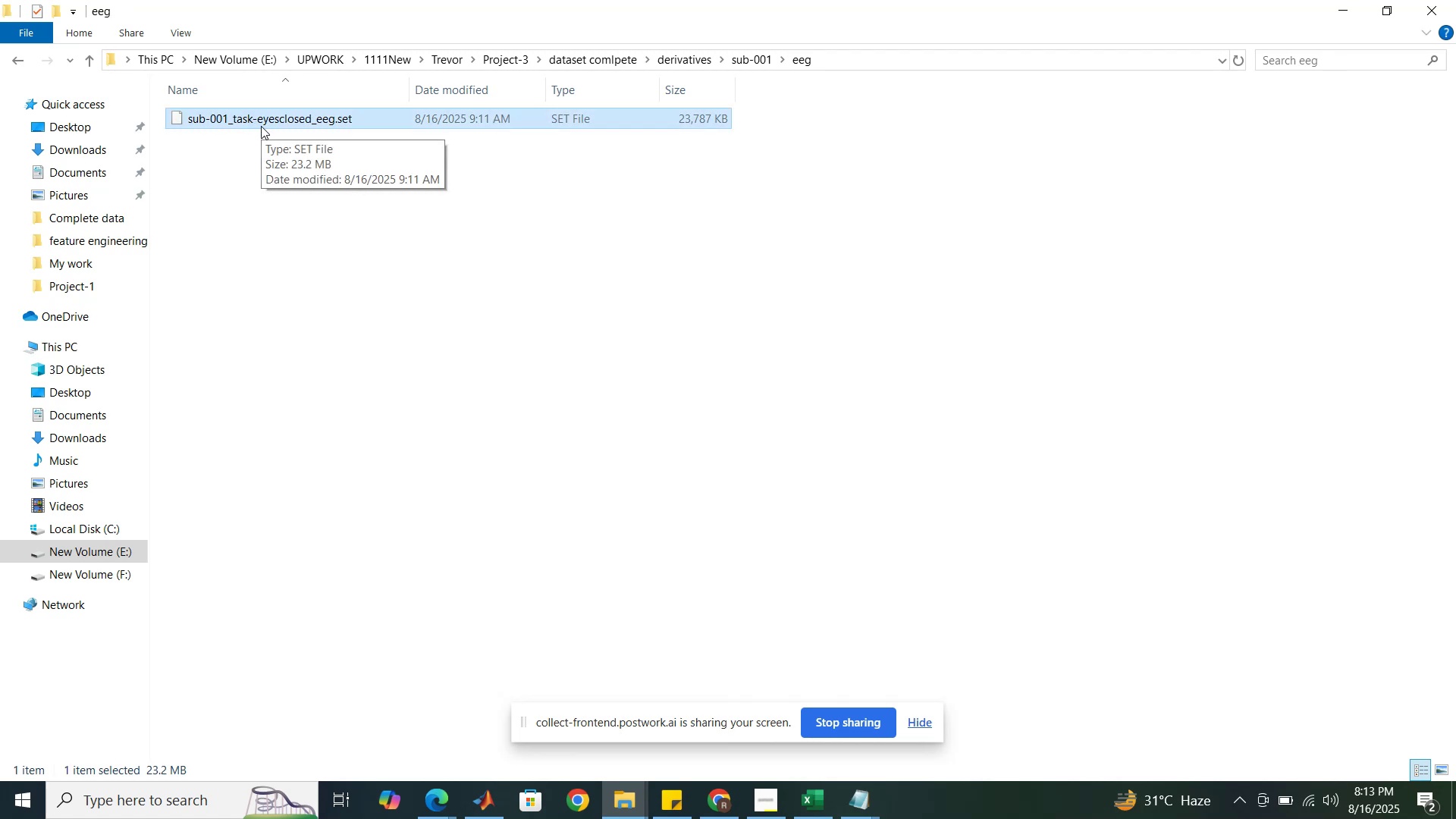 
mouse_move([488, 791])
 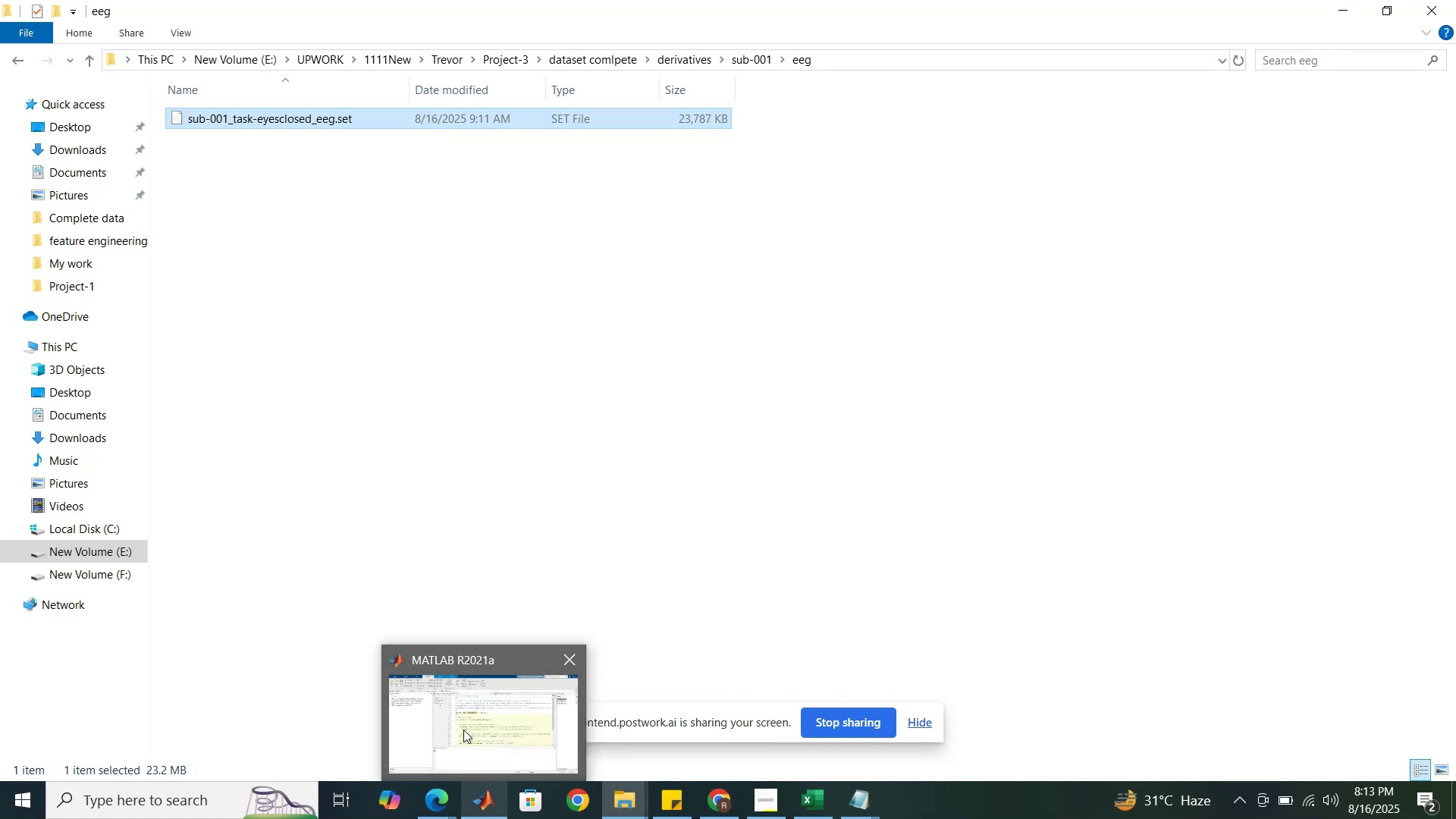 
left_click([463, 730])
 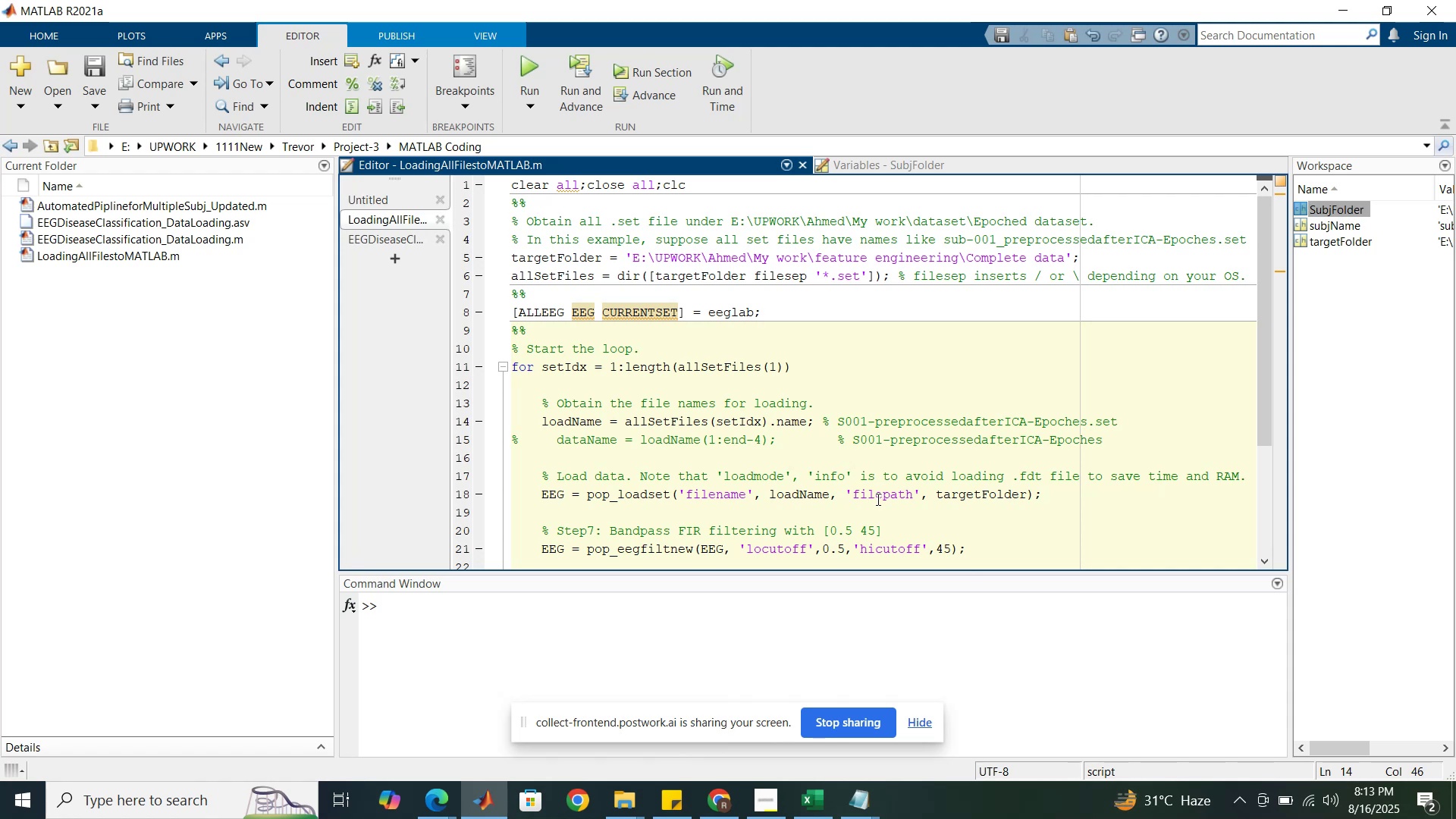 
wait(33.21)
 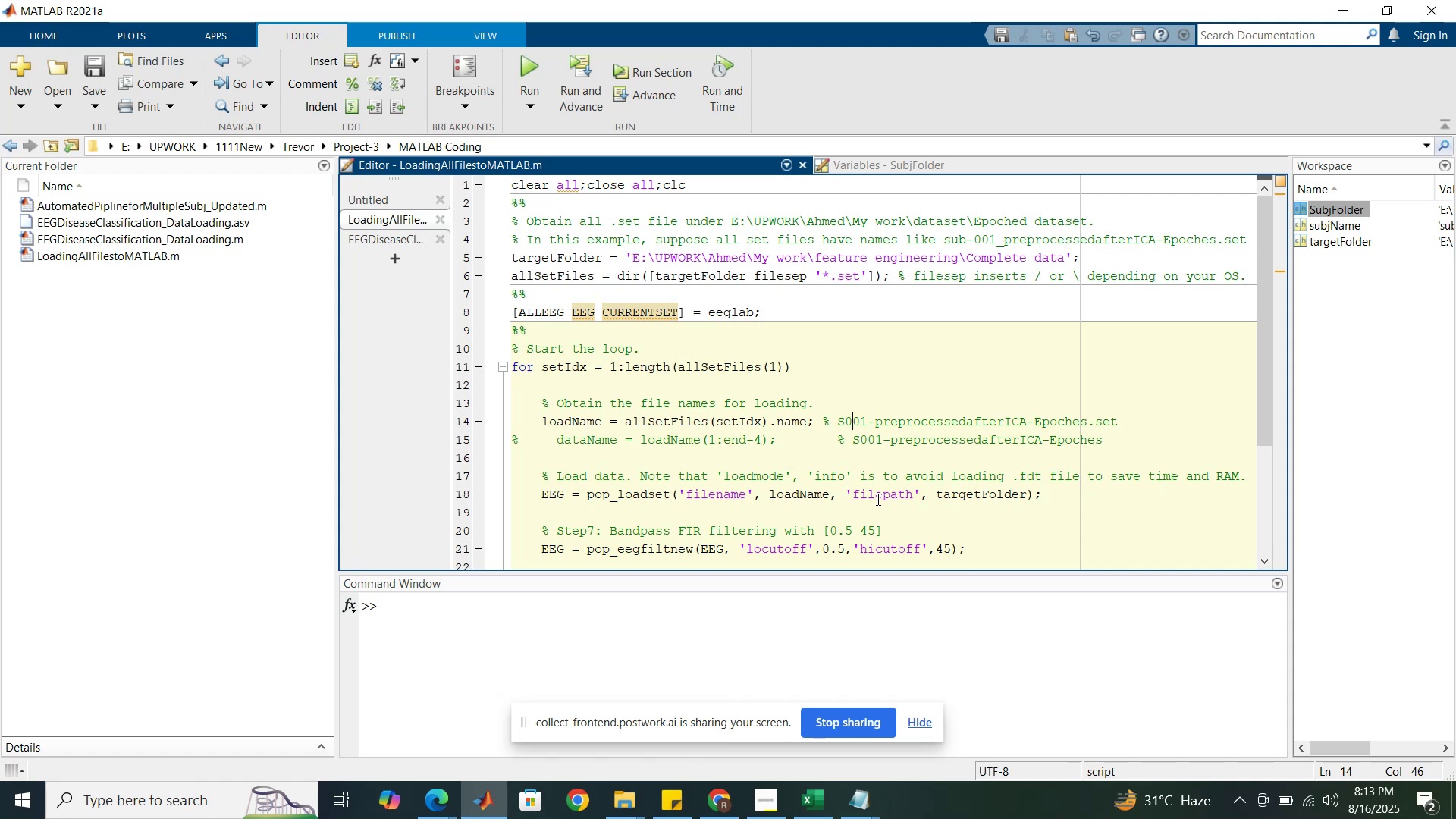 
key(Control+C)
 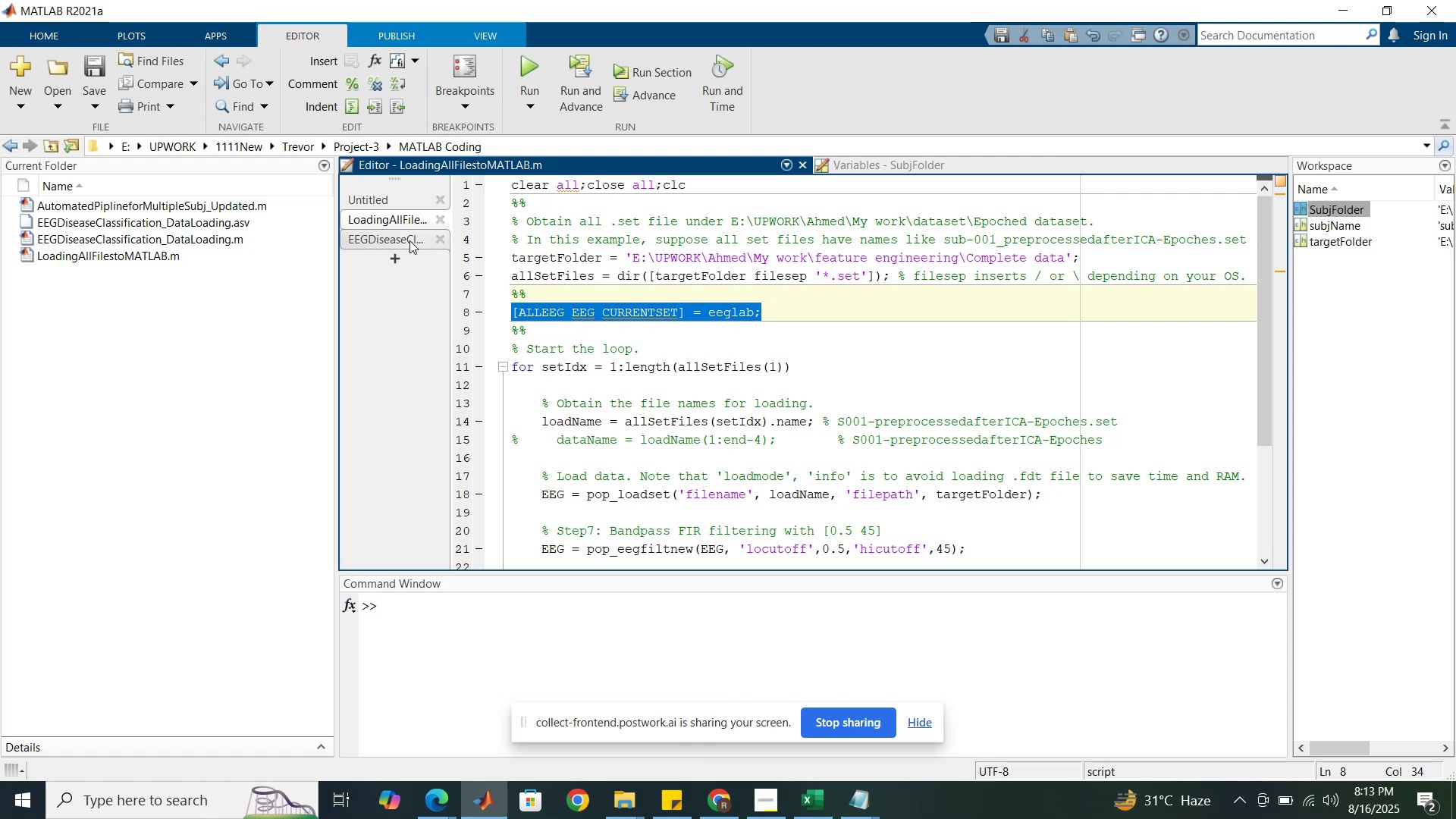 
left_click([399, 237])
 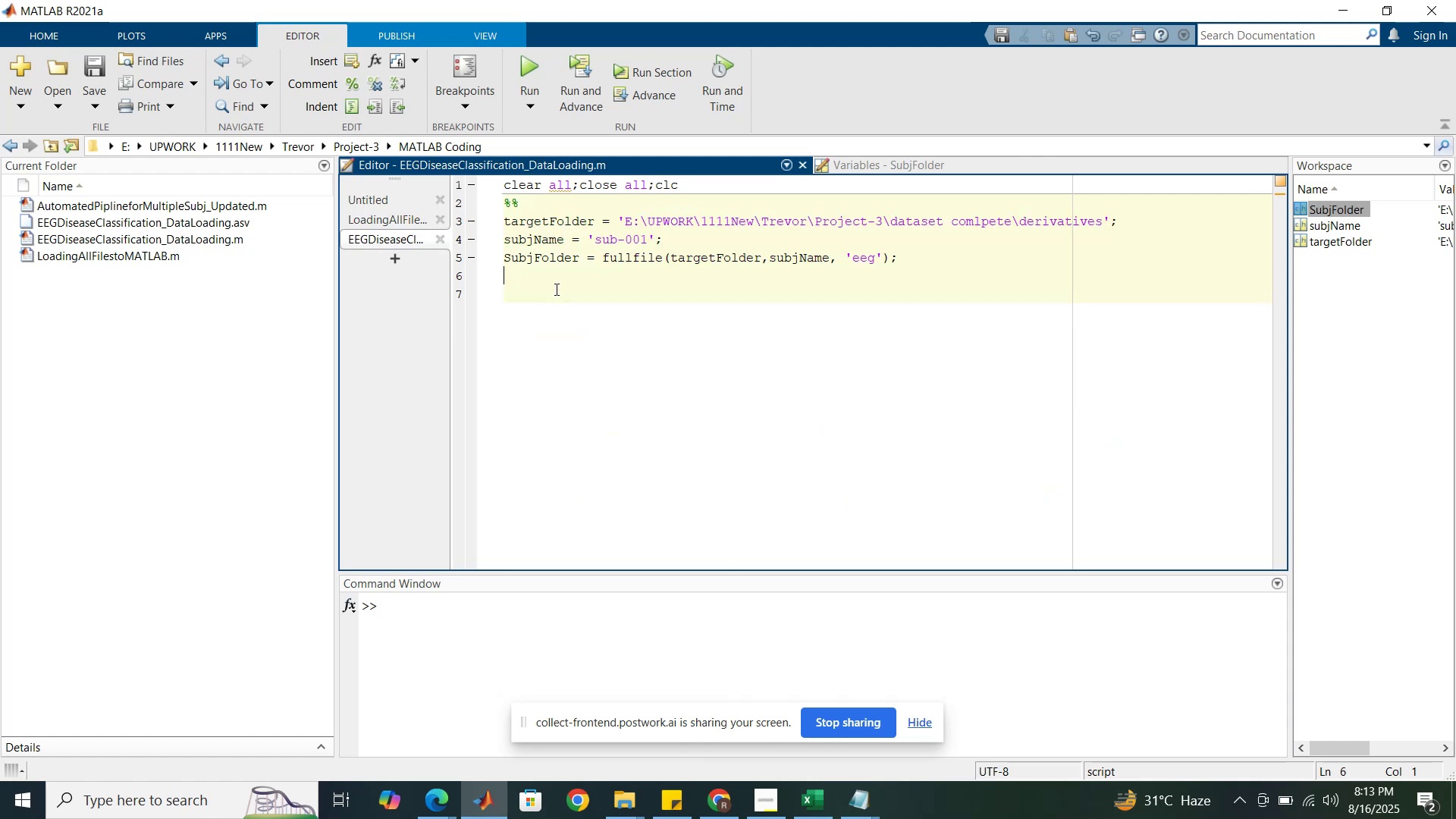 
key(Enter)
 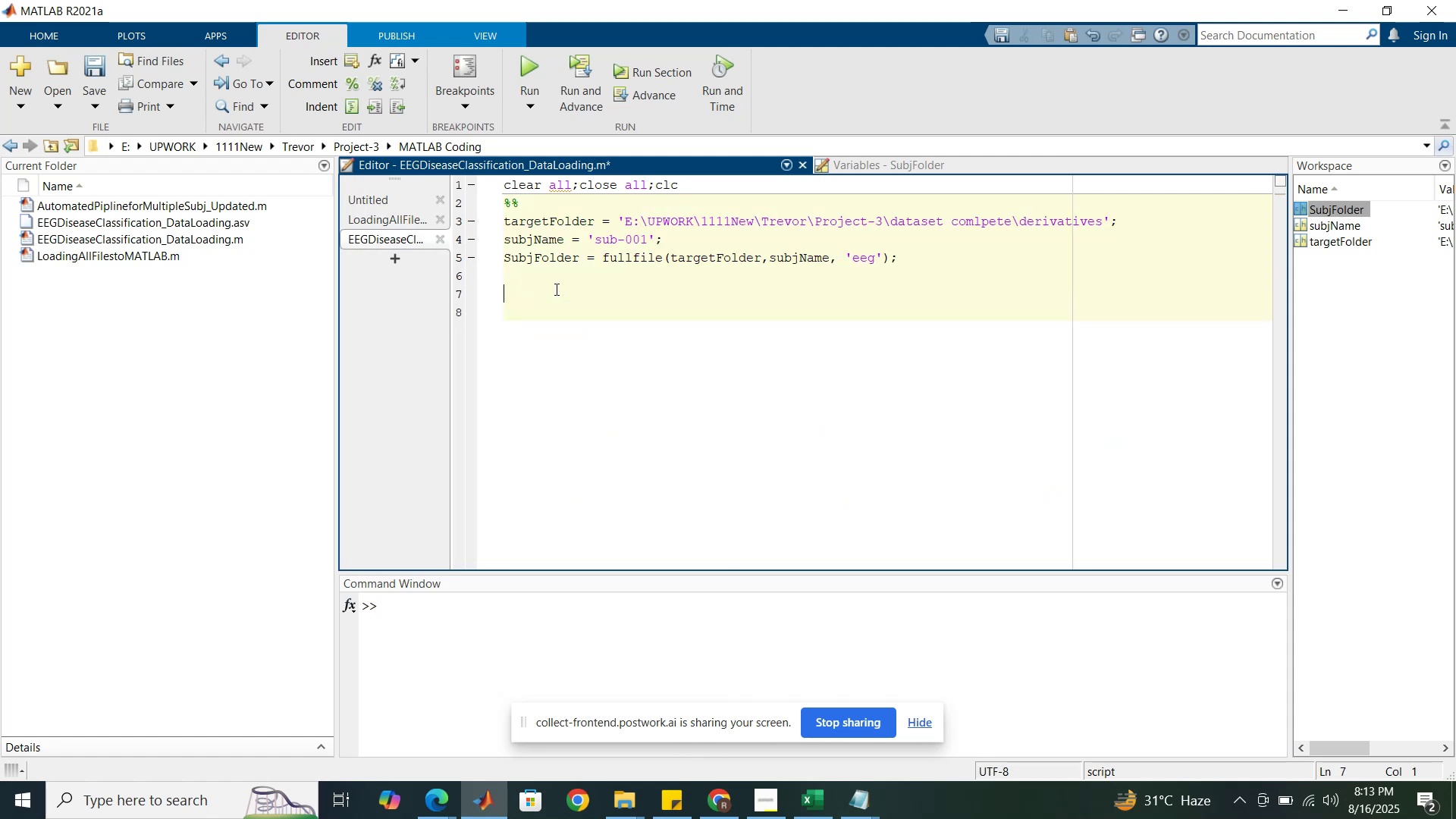 
type(%%)
 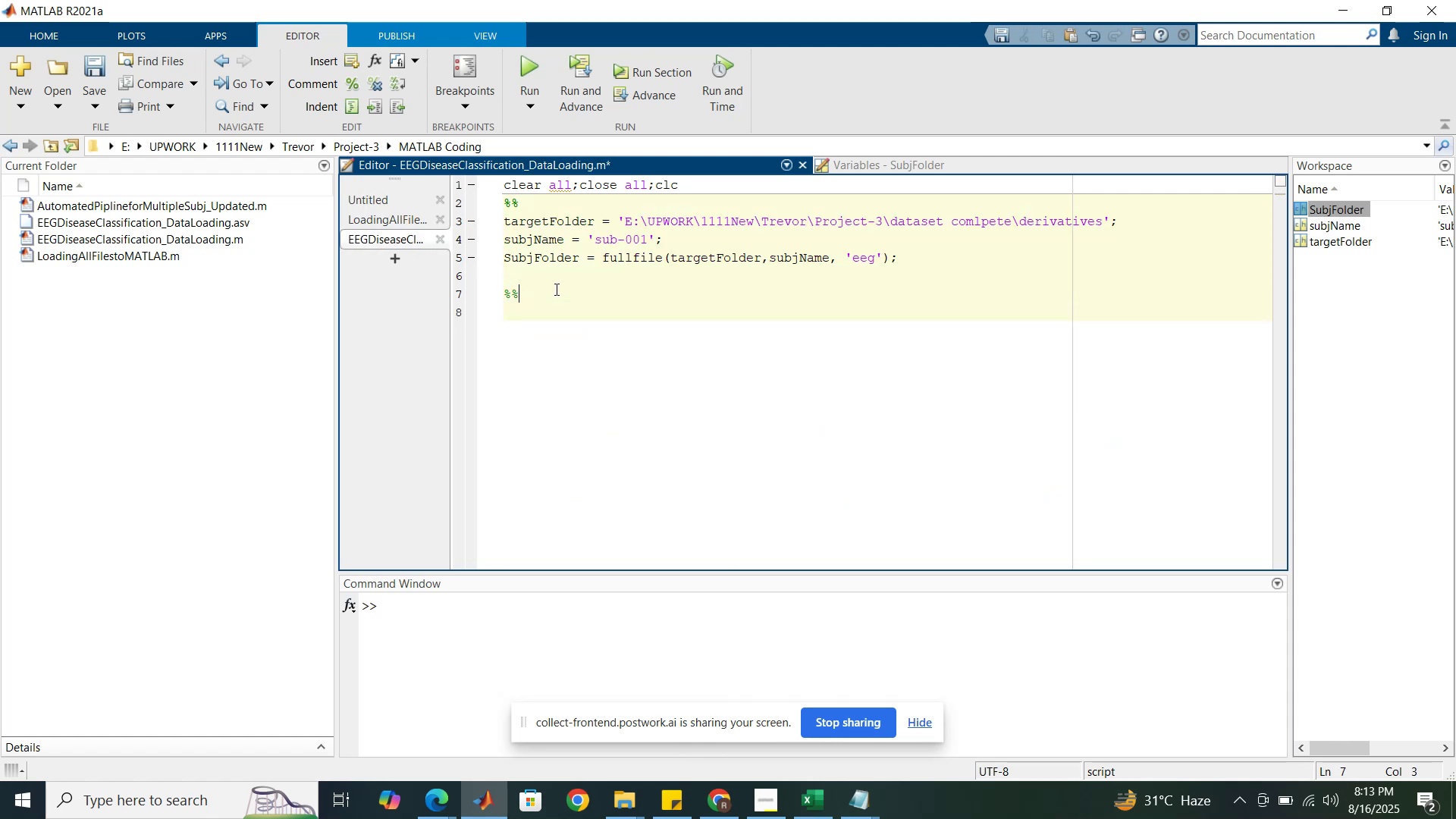 
key(Enter)
 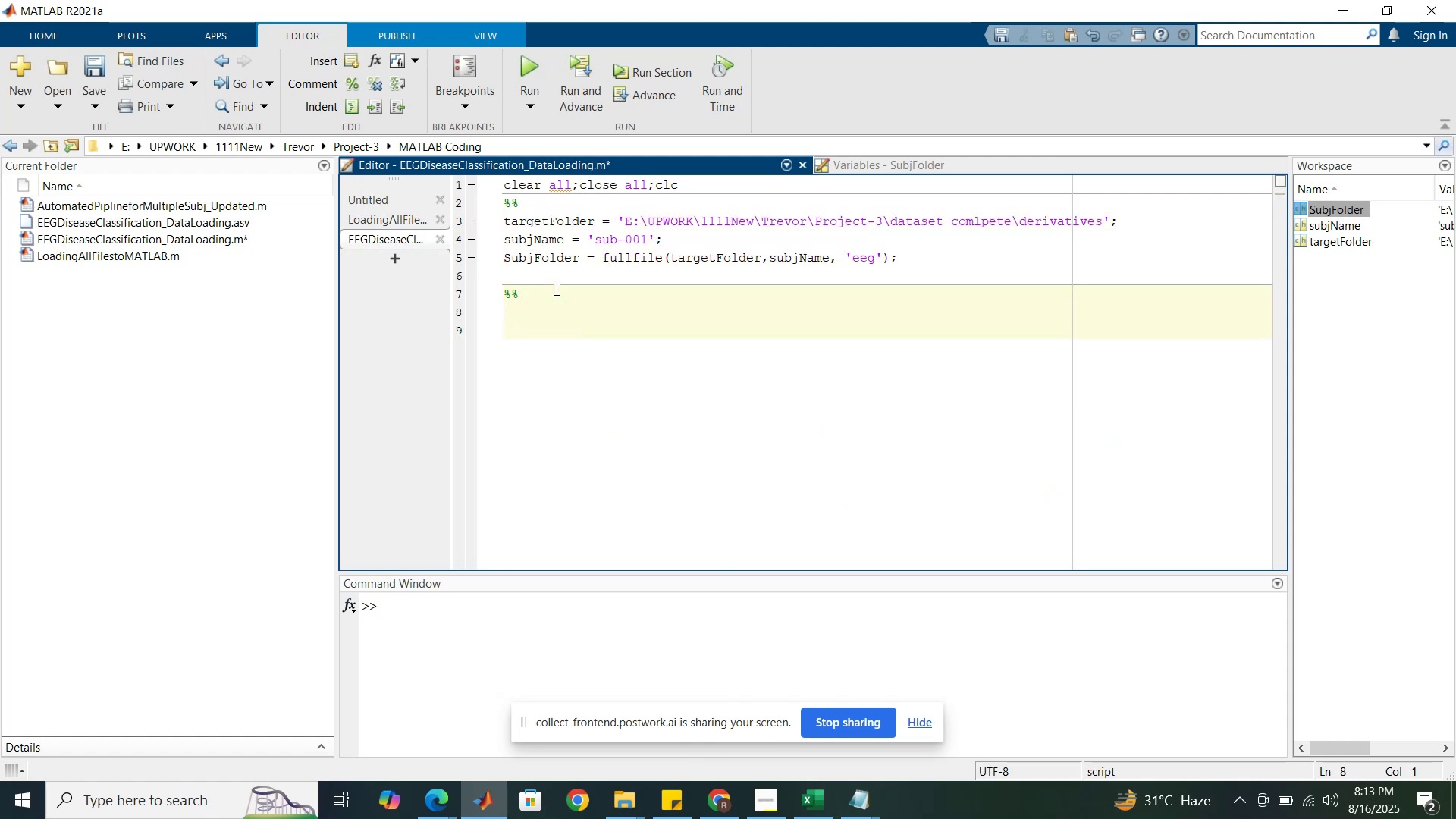 
key(Control+V)
 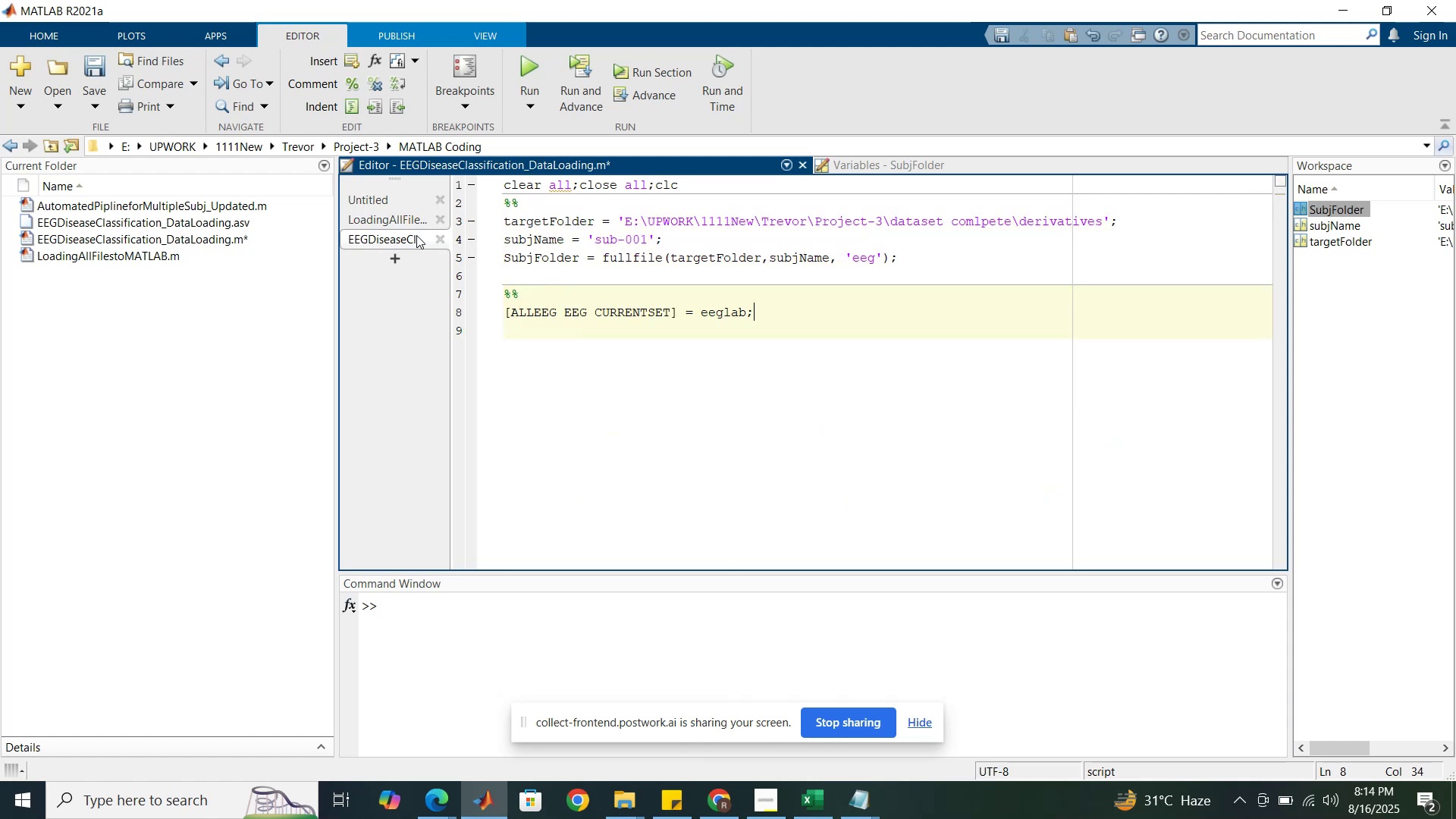 
left_click([372, 221])
 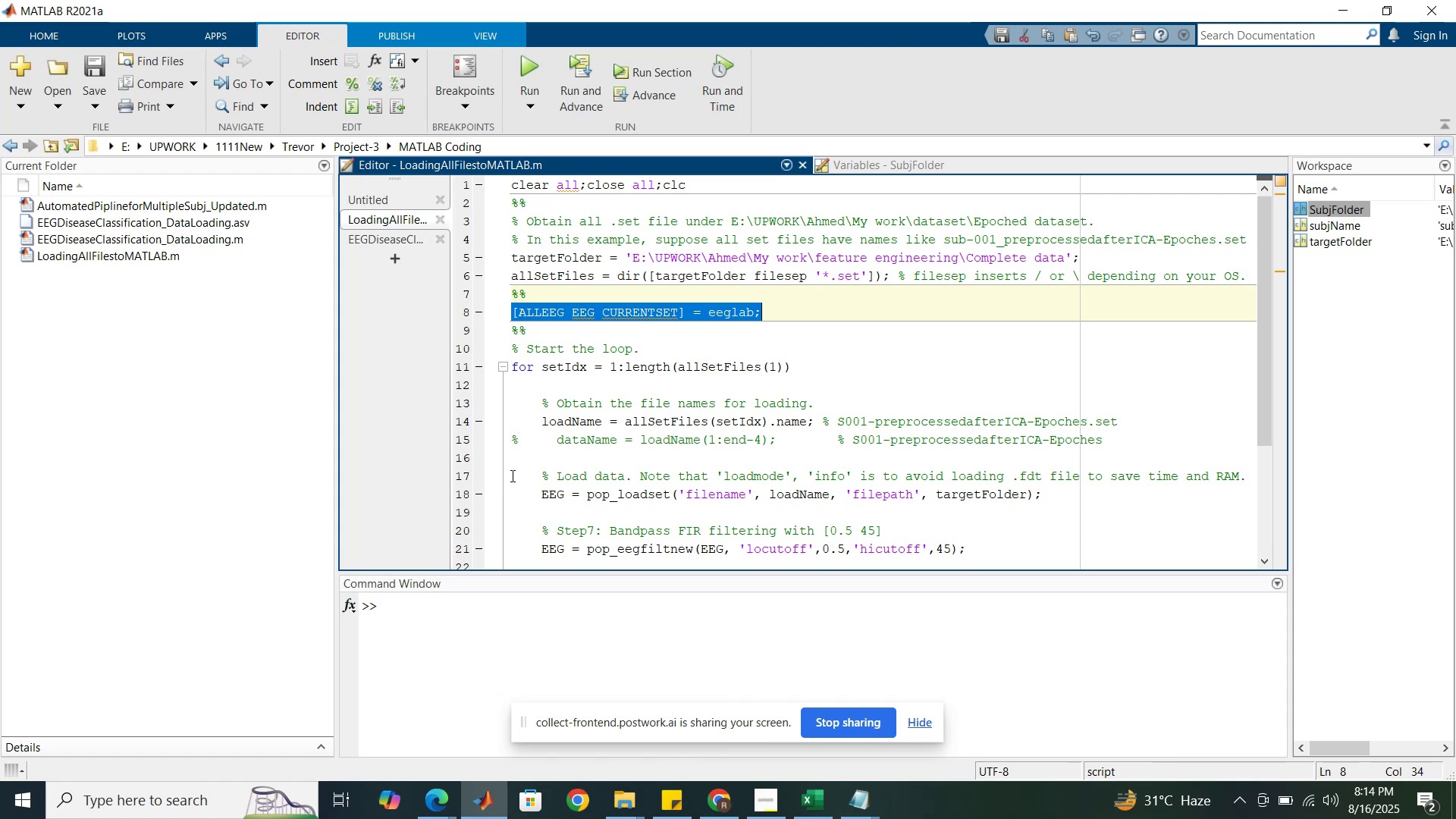 
wait(5.17)
 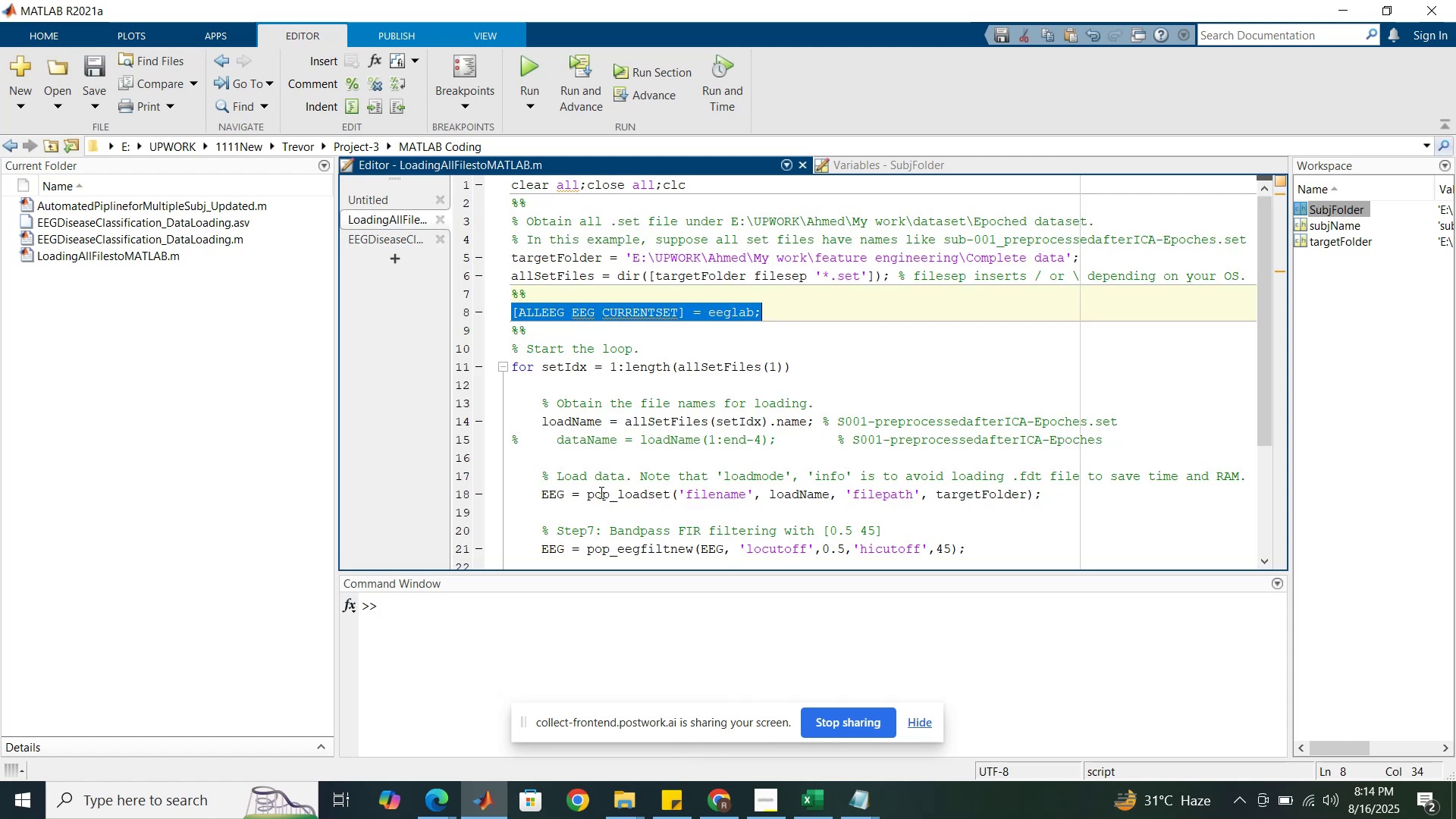 
key(Control+C)
 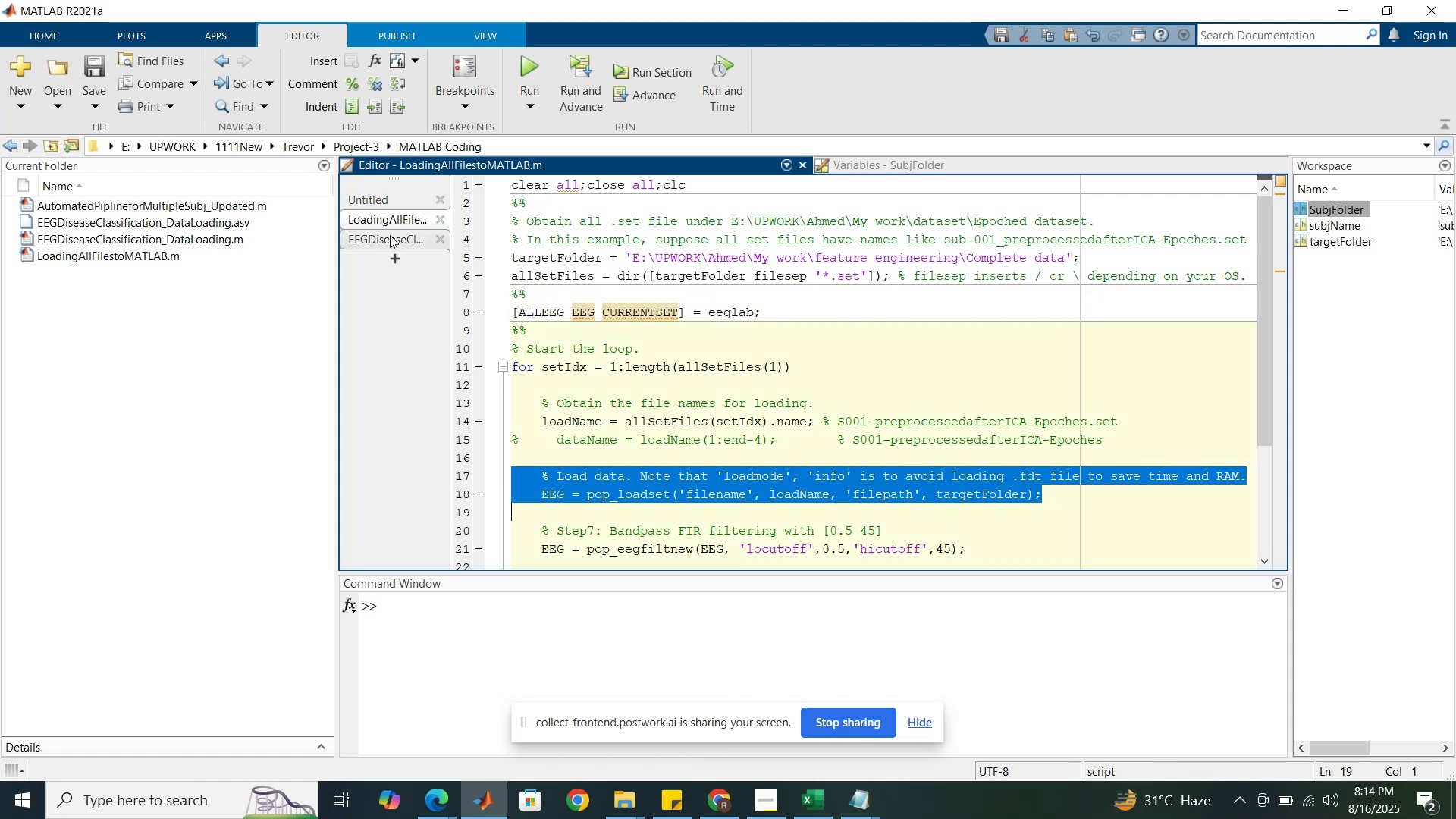 
left_click([390, 235])
 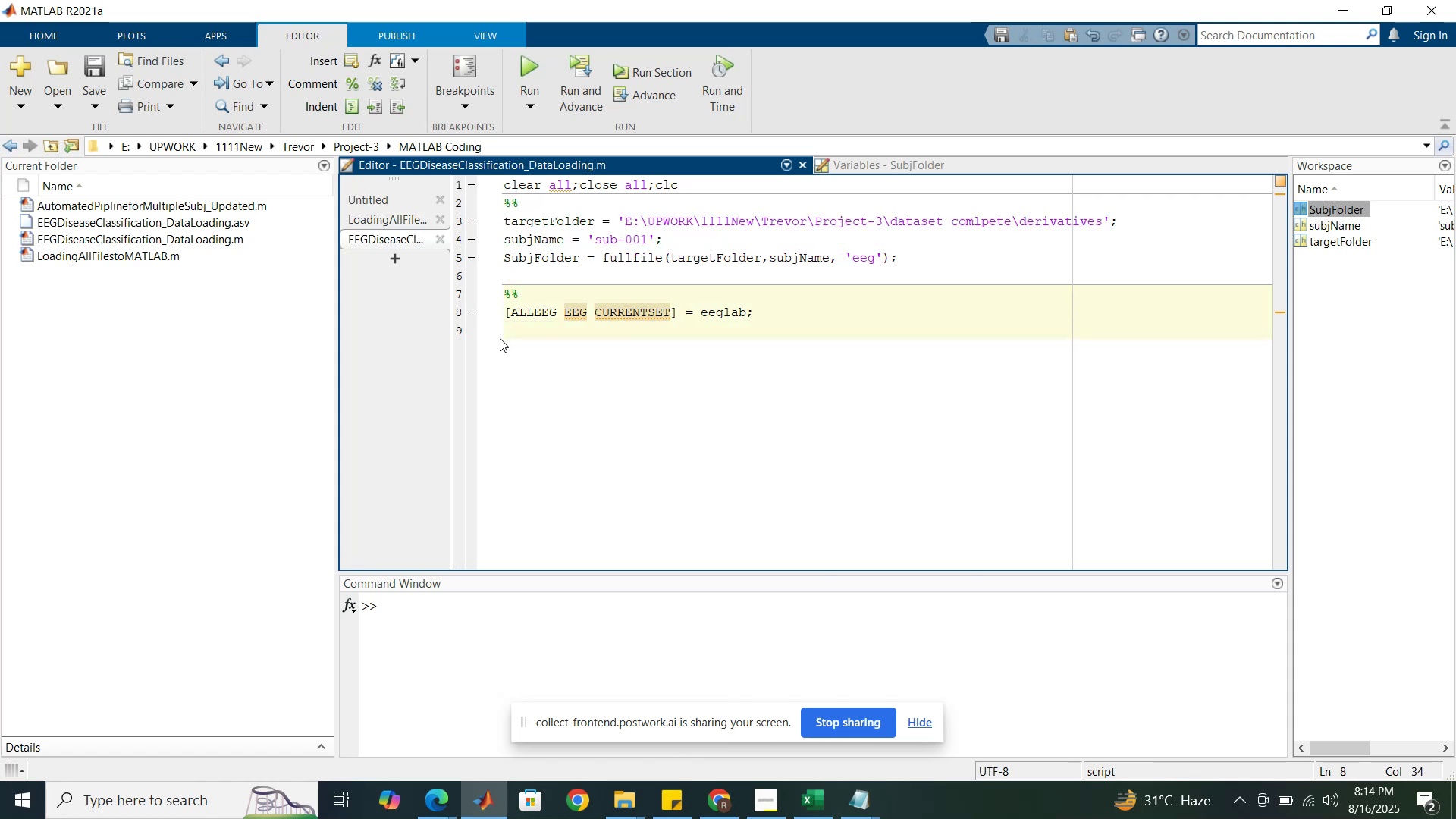 
left_click([515, 334])
 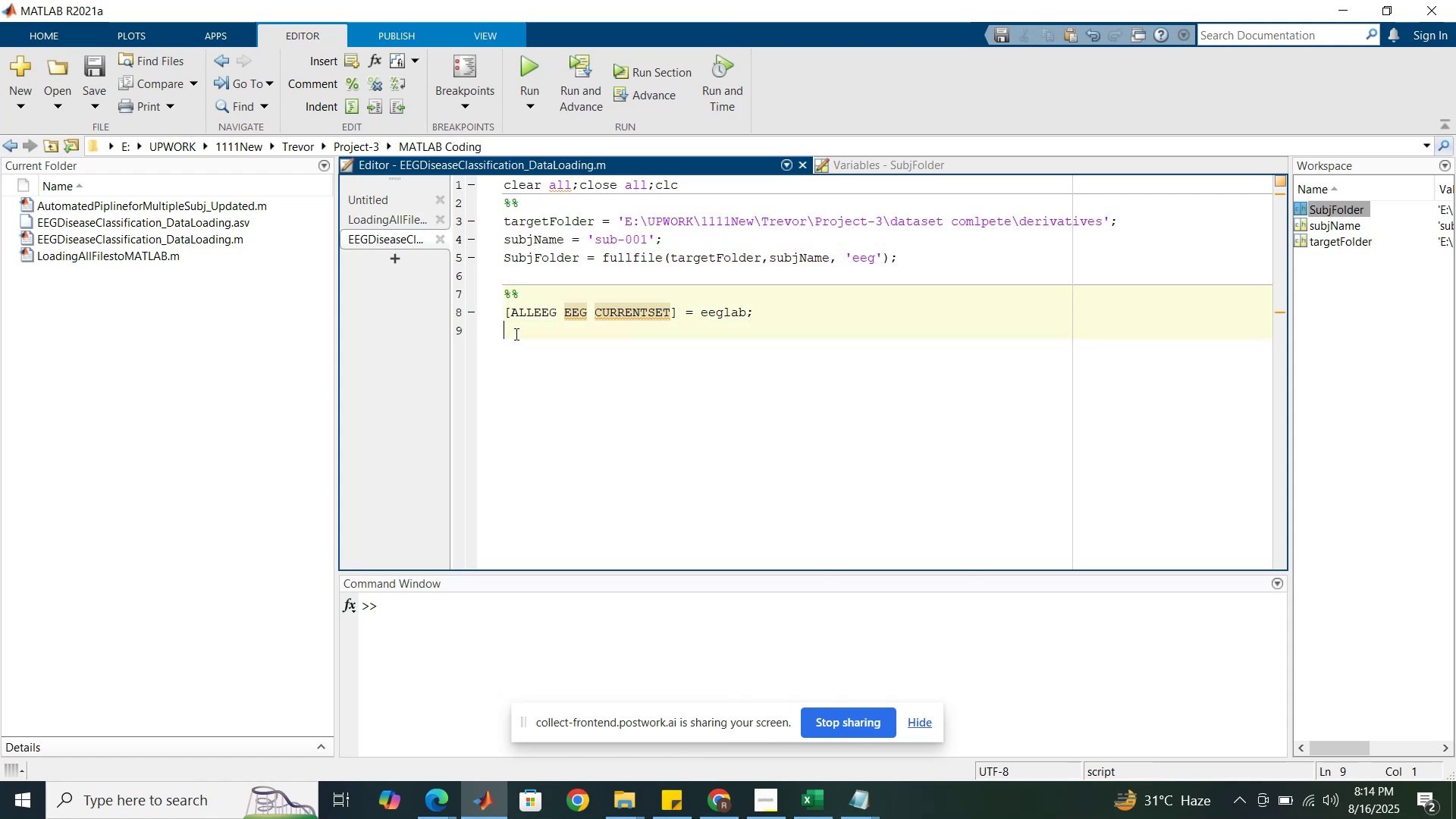 
key(Control+V)
 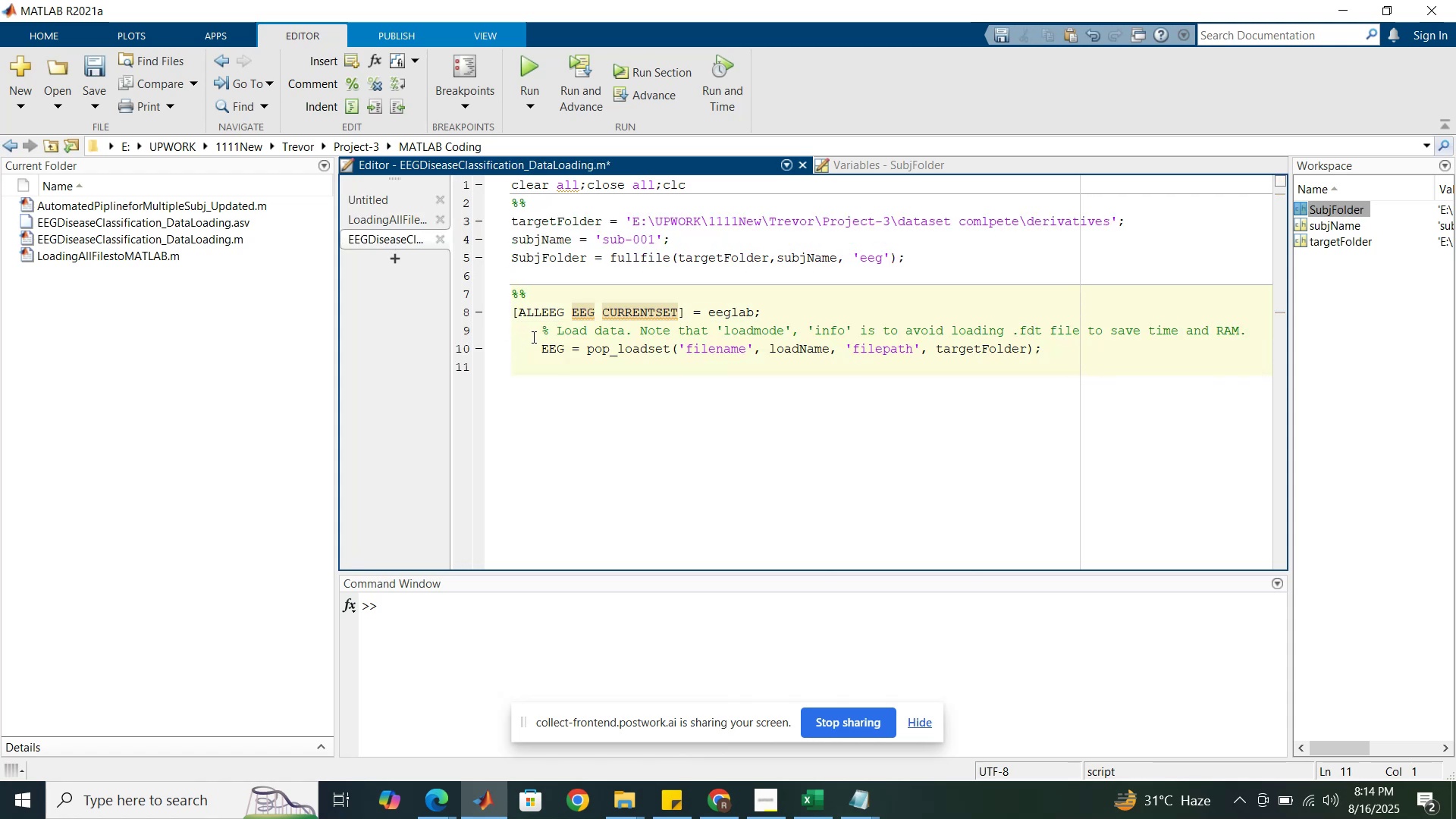 
left_click([535, 334])
 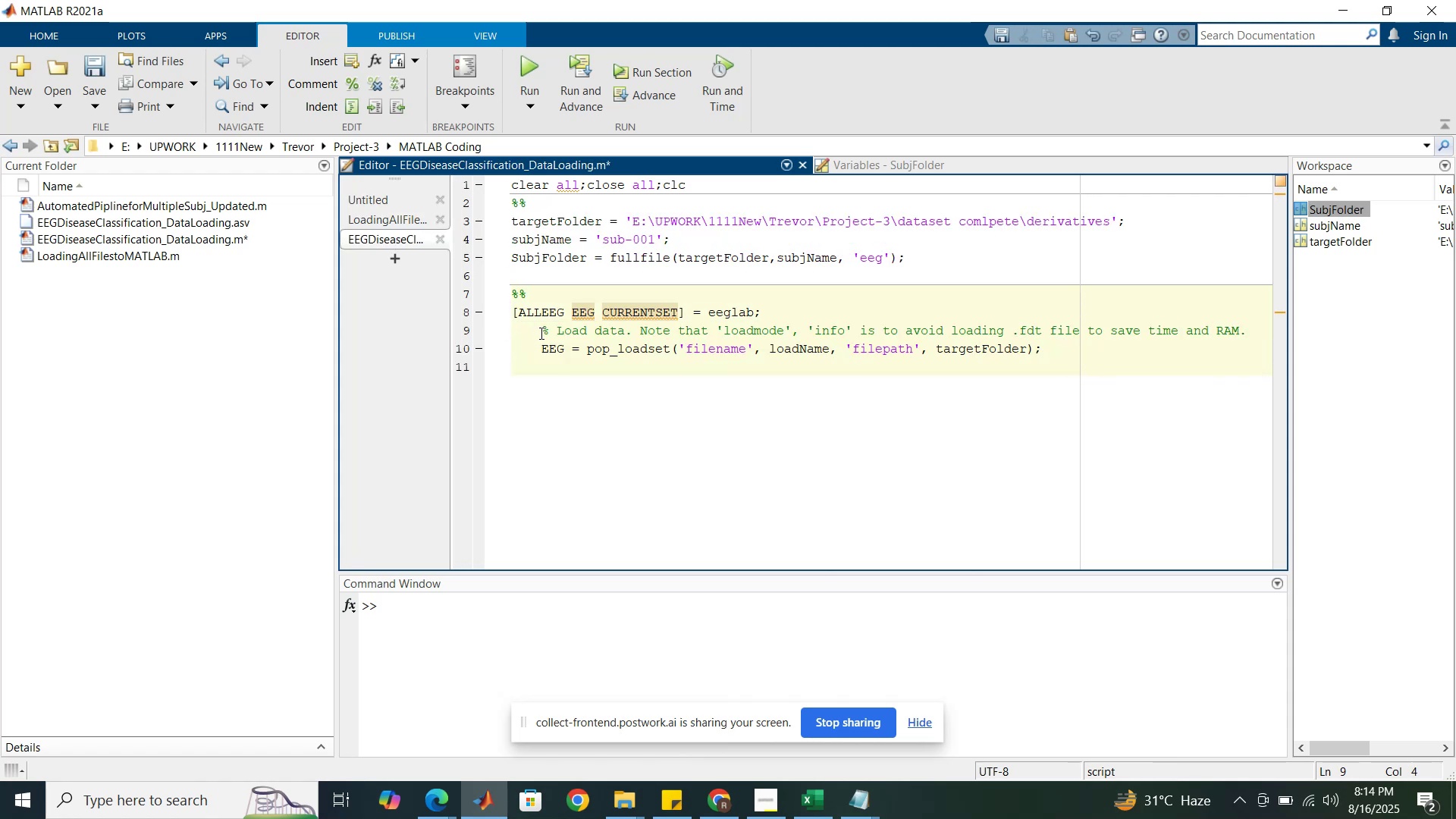 
left_click([540, 333])
 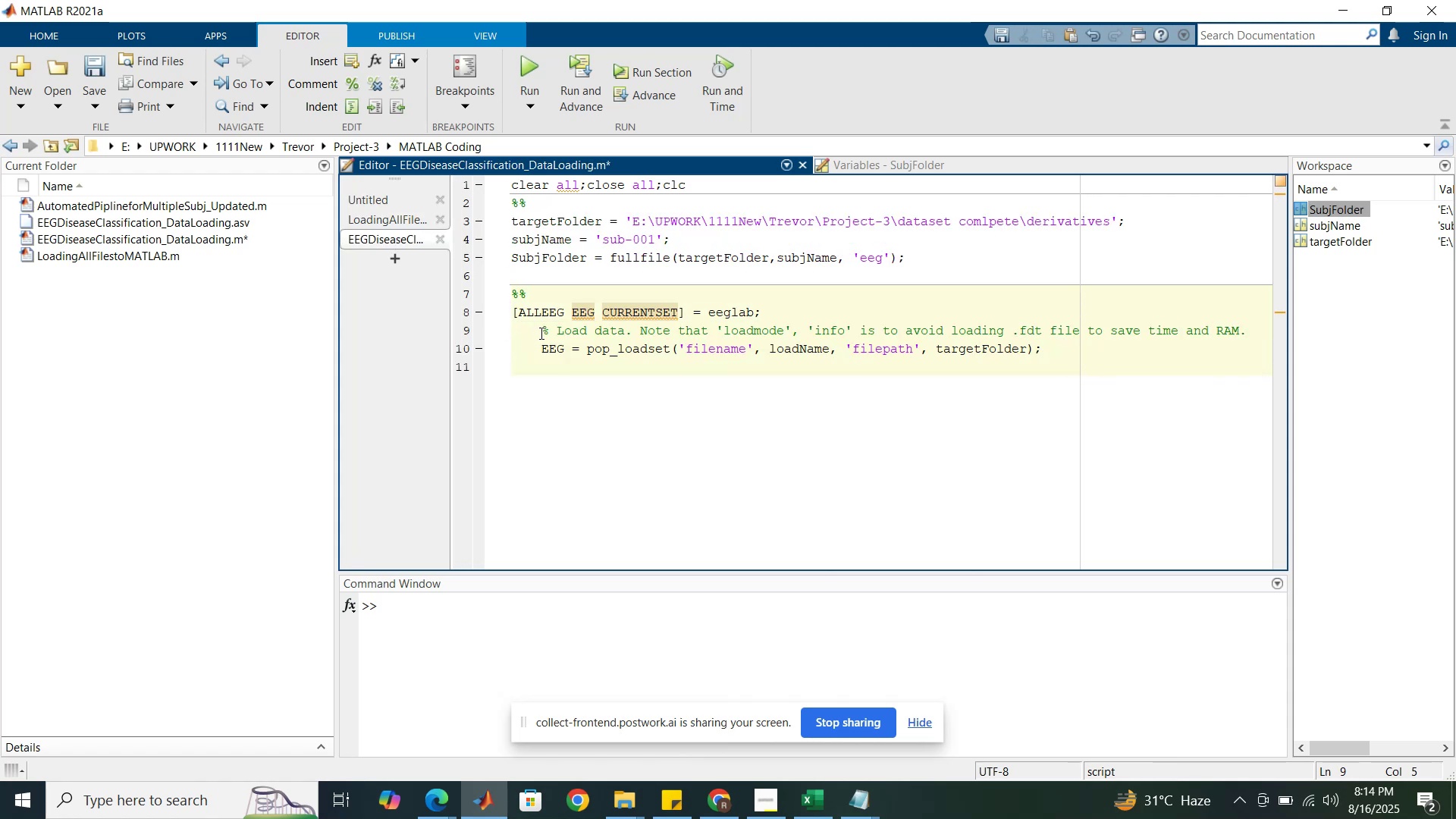 
key(Enter)
 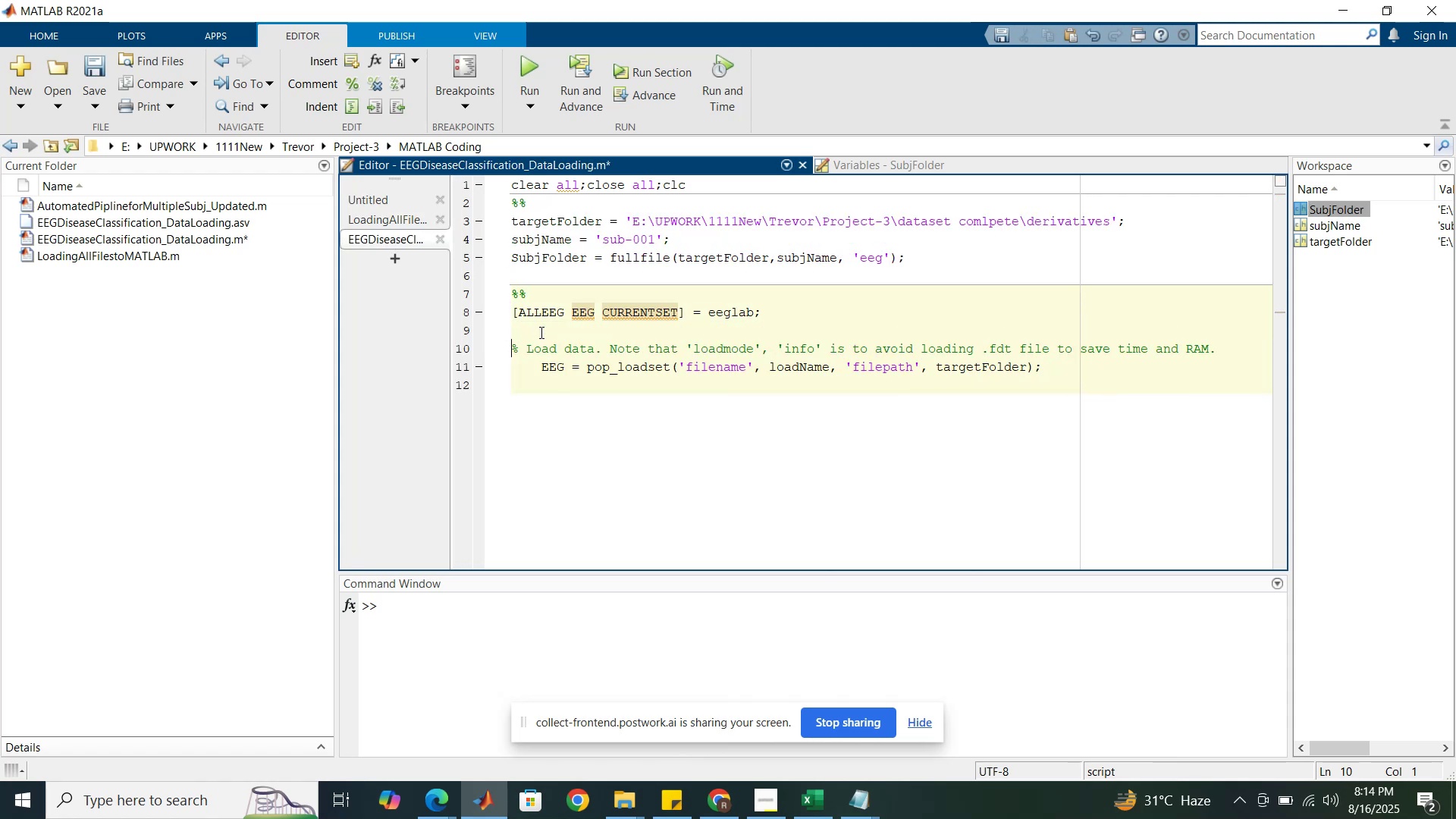 
key(Enter)
 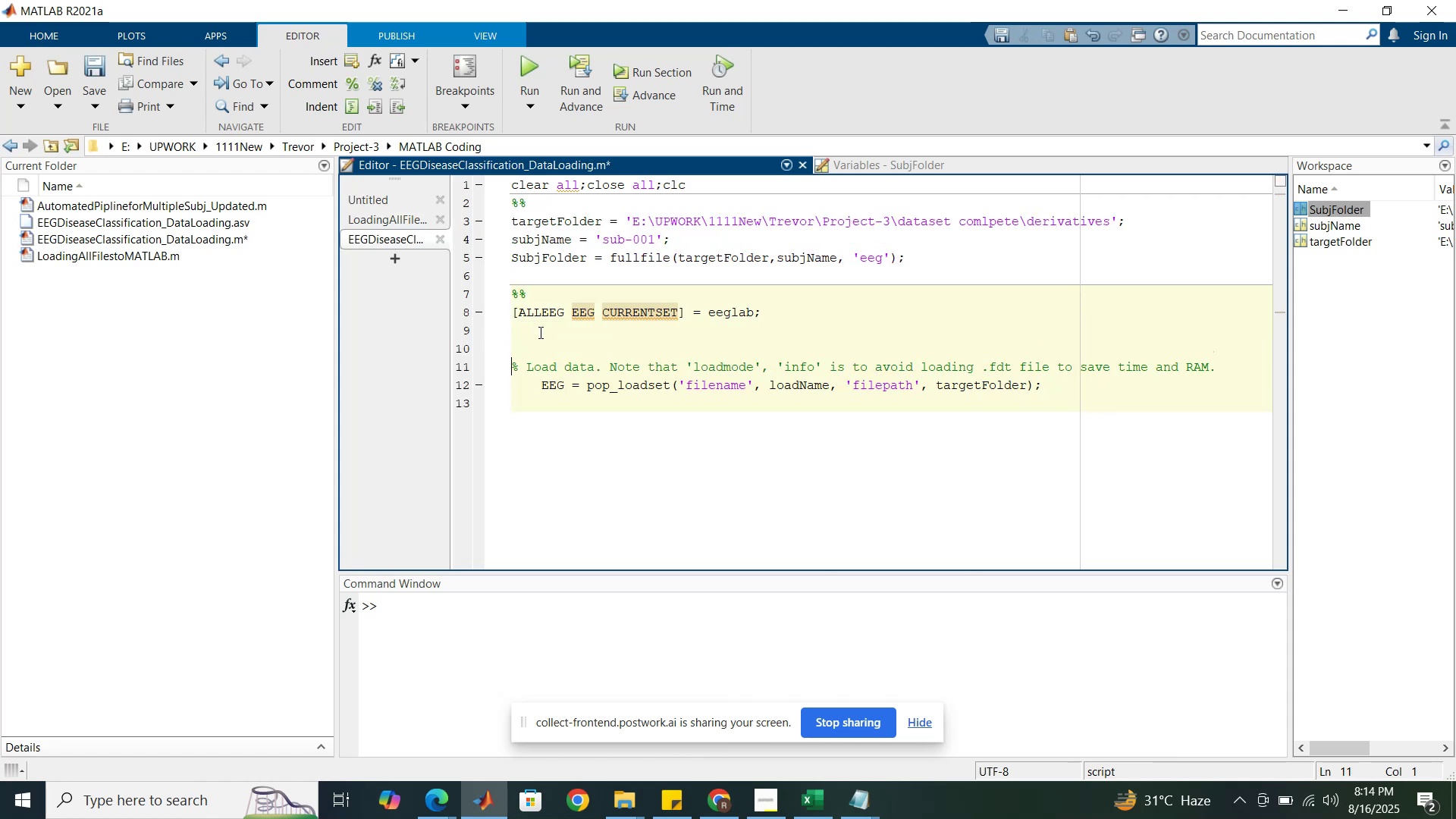 
key(Enter)
 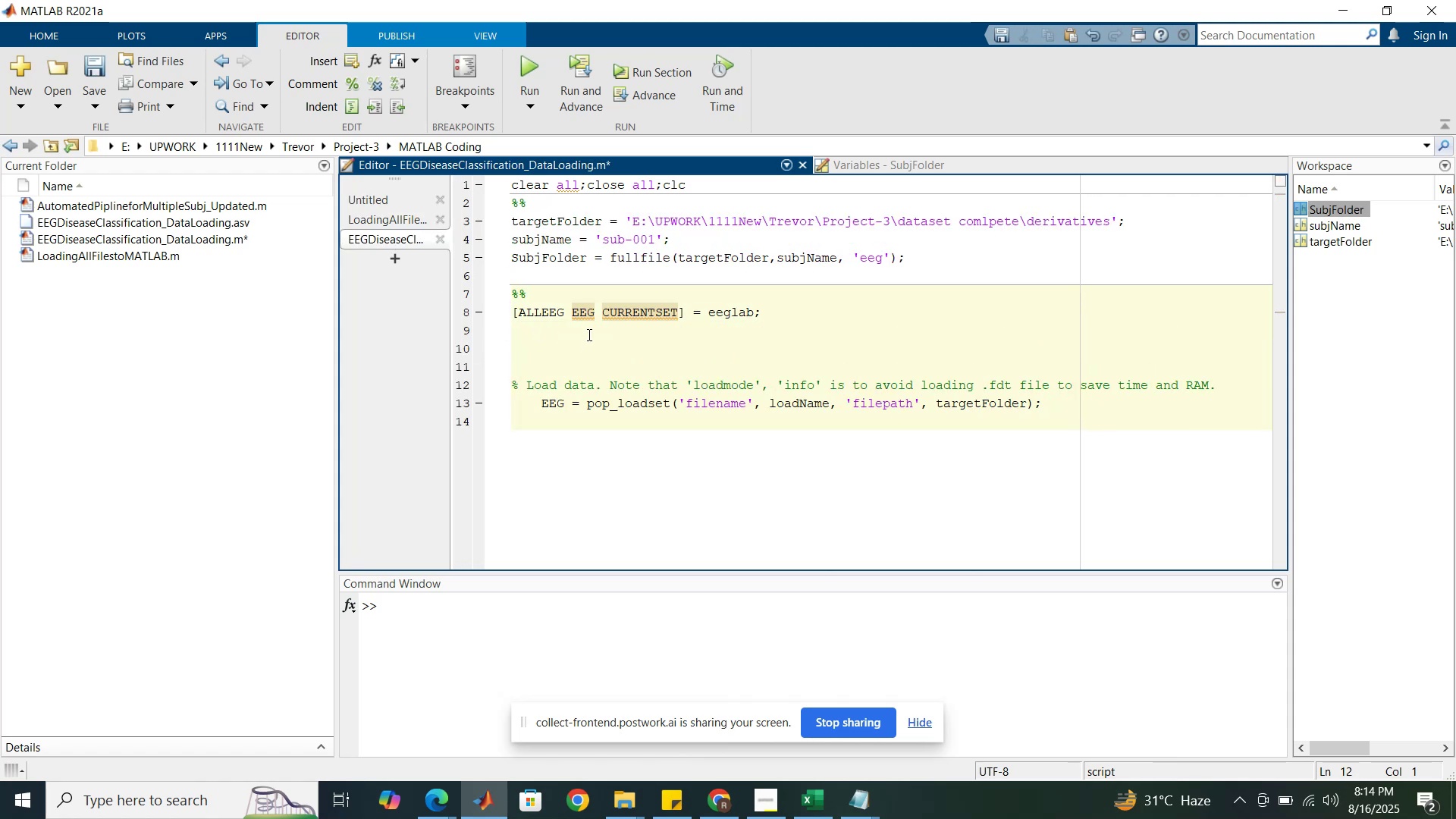 
left_click([587, 330])
 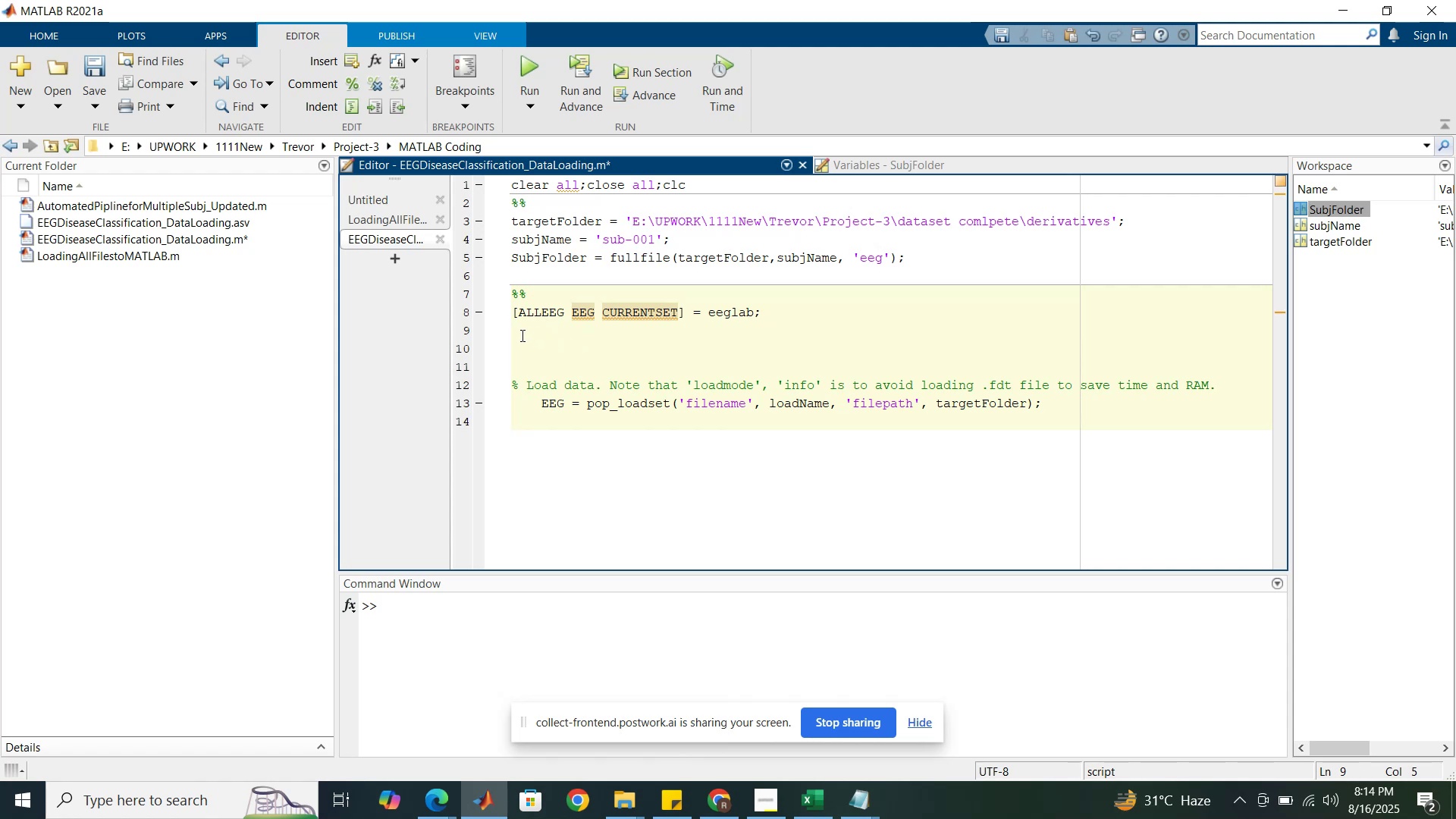 
left_click([521, 335])
 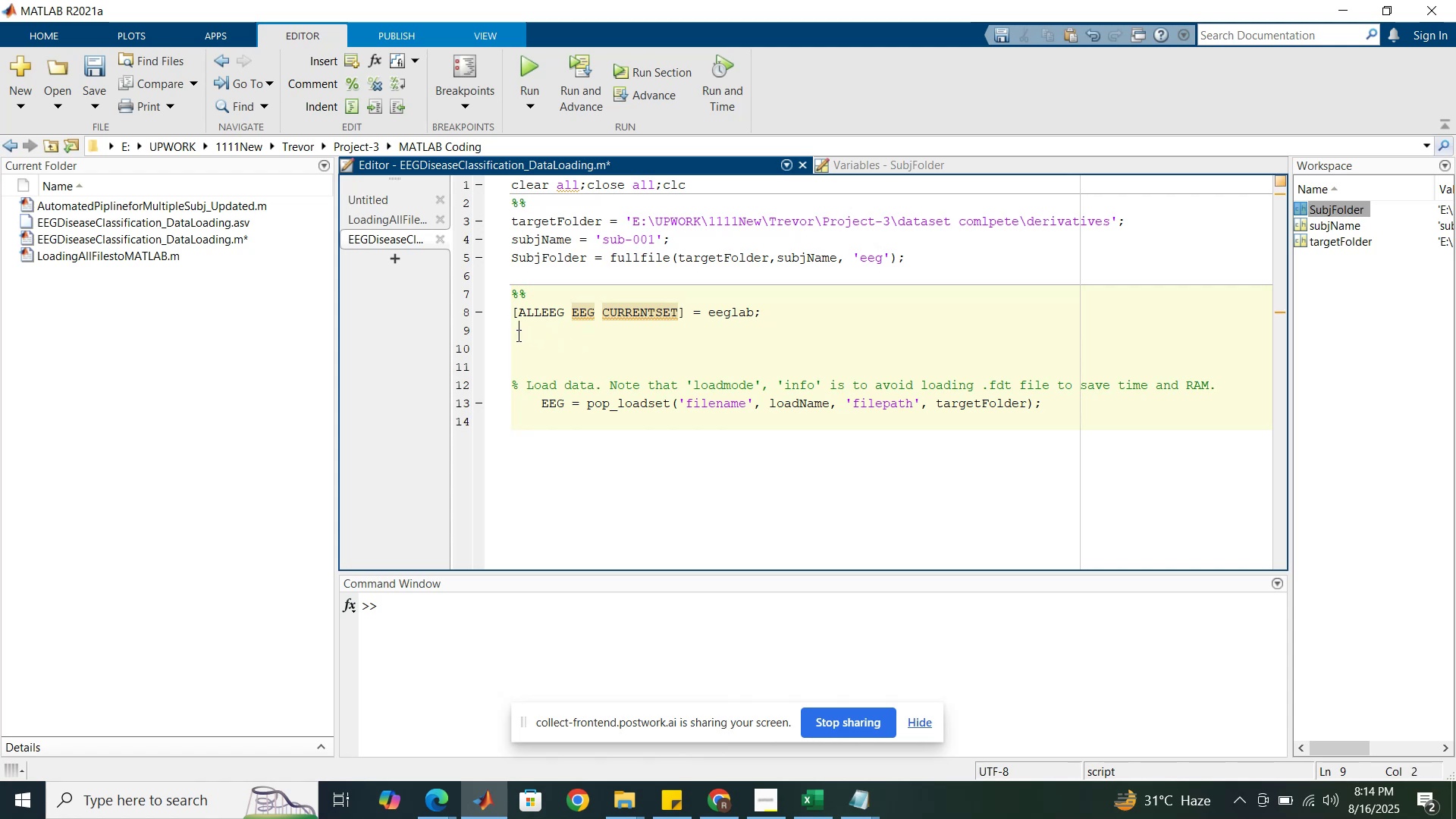 
left_click([515, 337])
 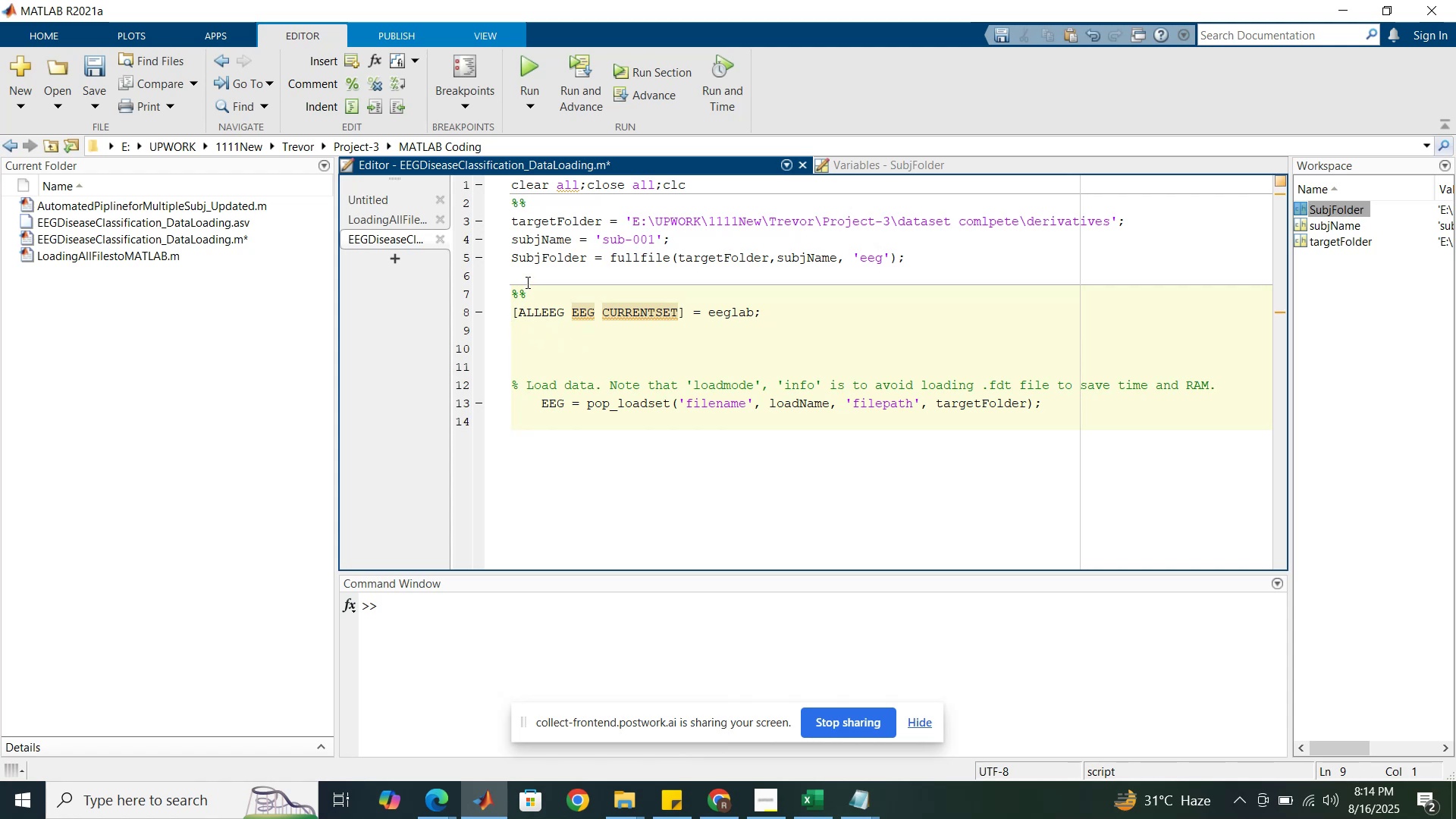 
left_click([526, 275])
 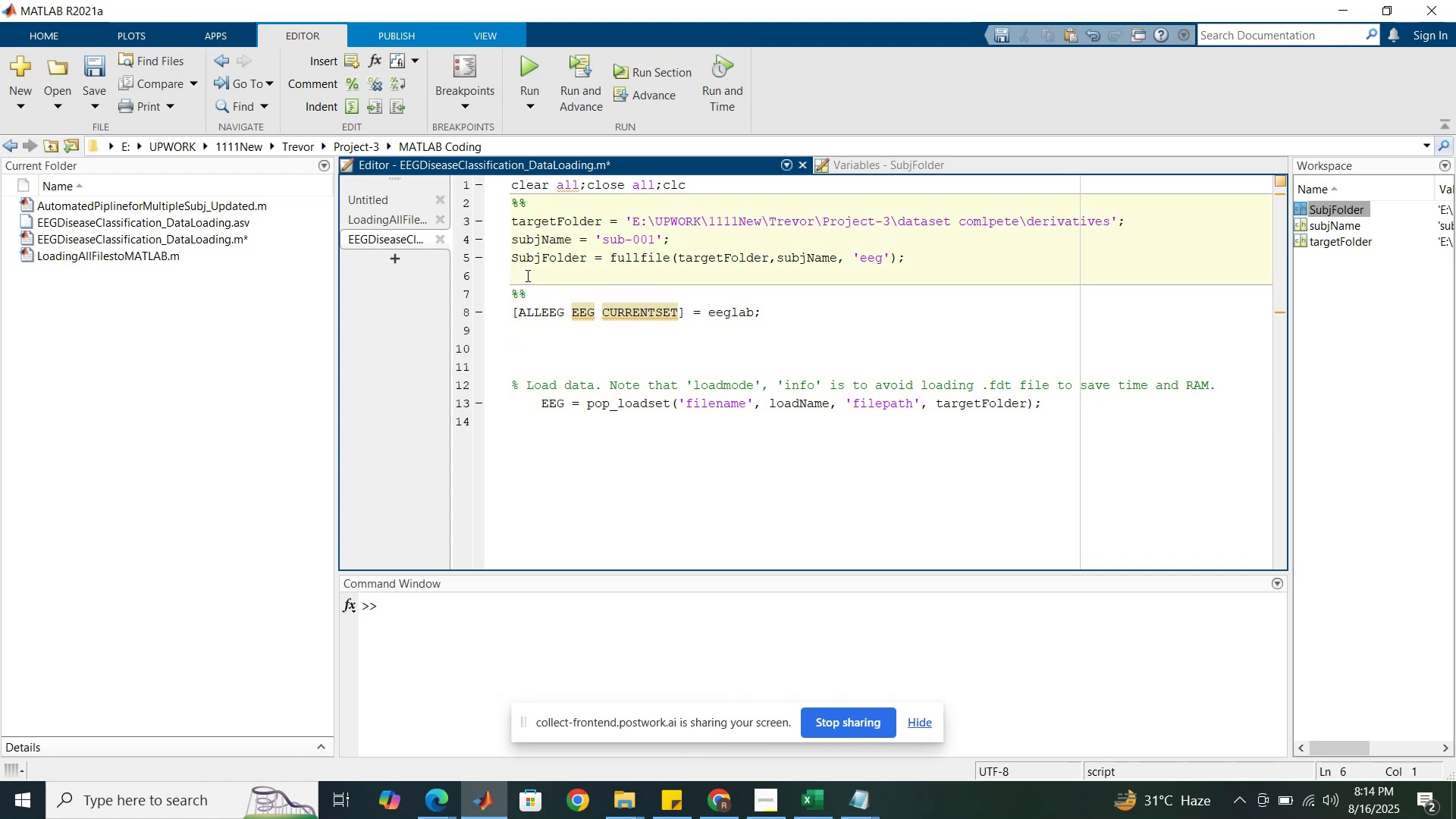 
key(Enter)
 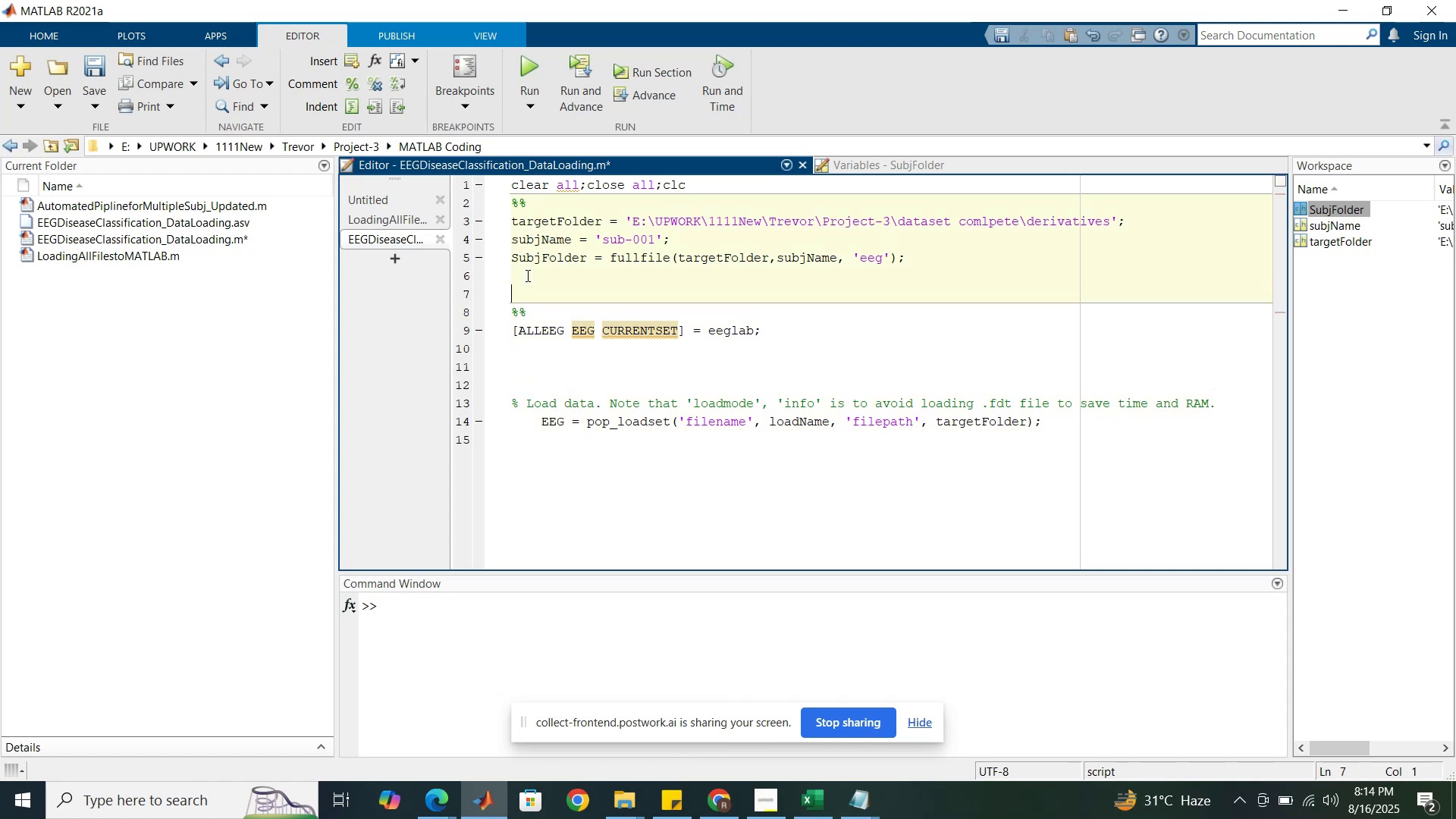 
key(Enter)
 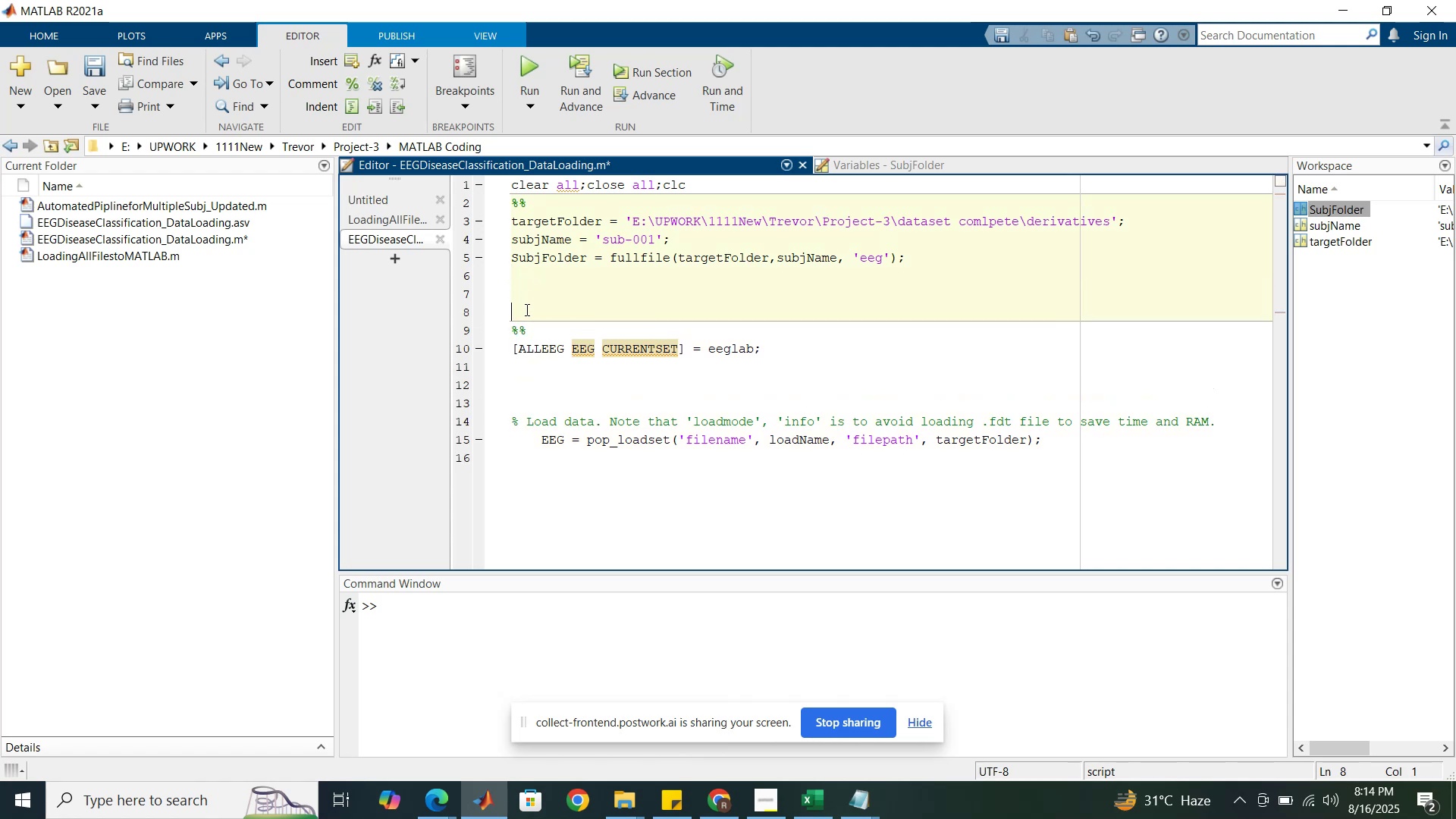 
left_click([526, 309])
 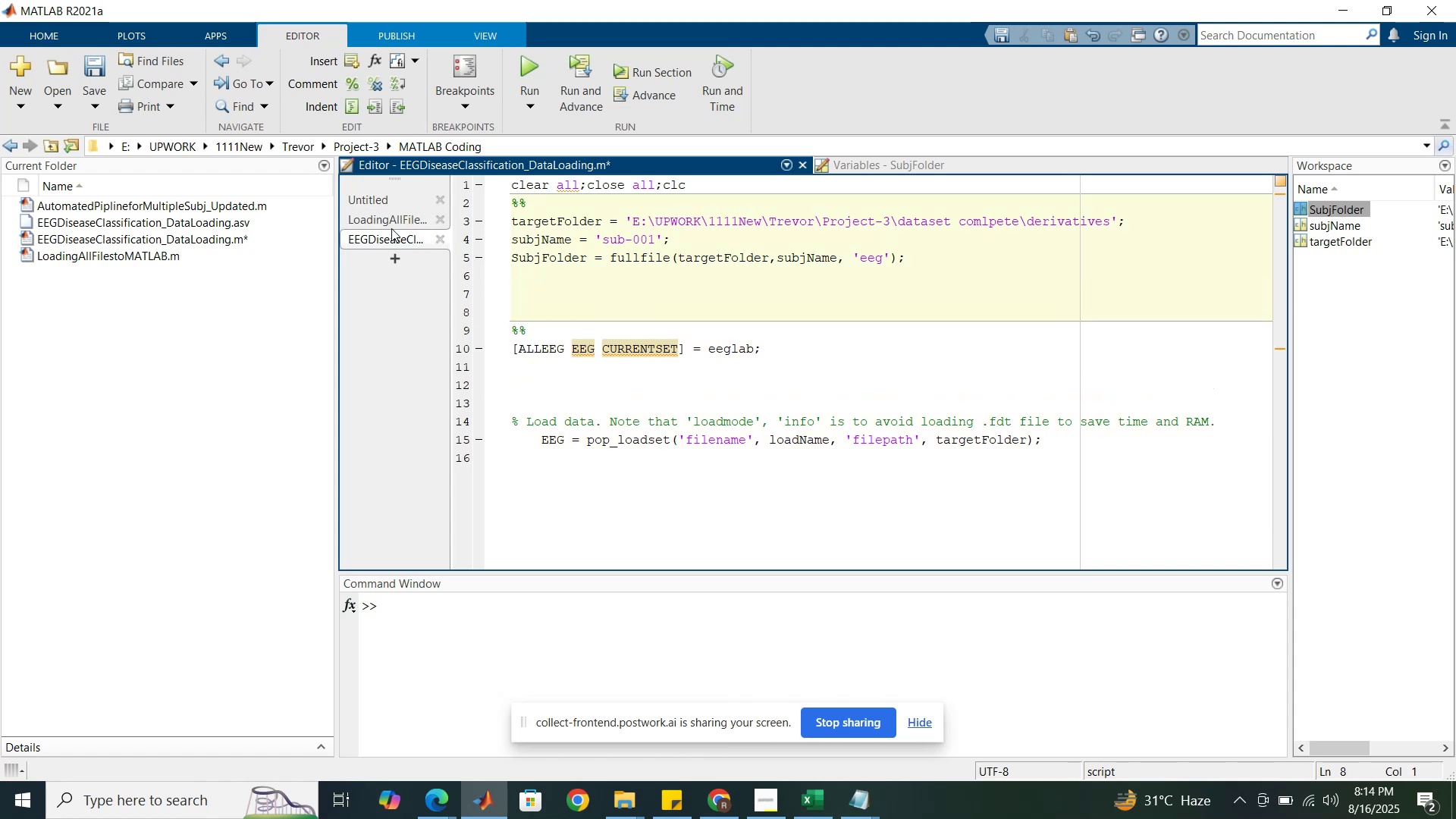 
left_click([391, 226])
 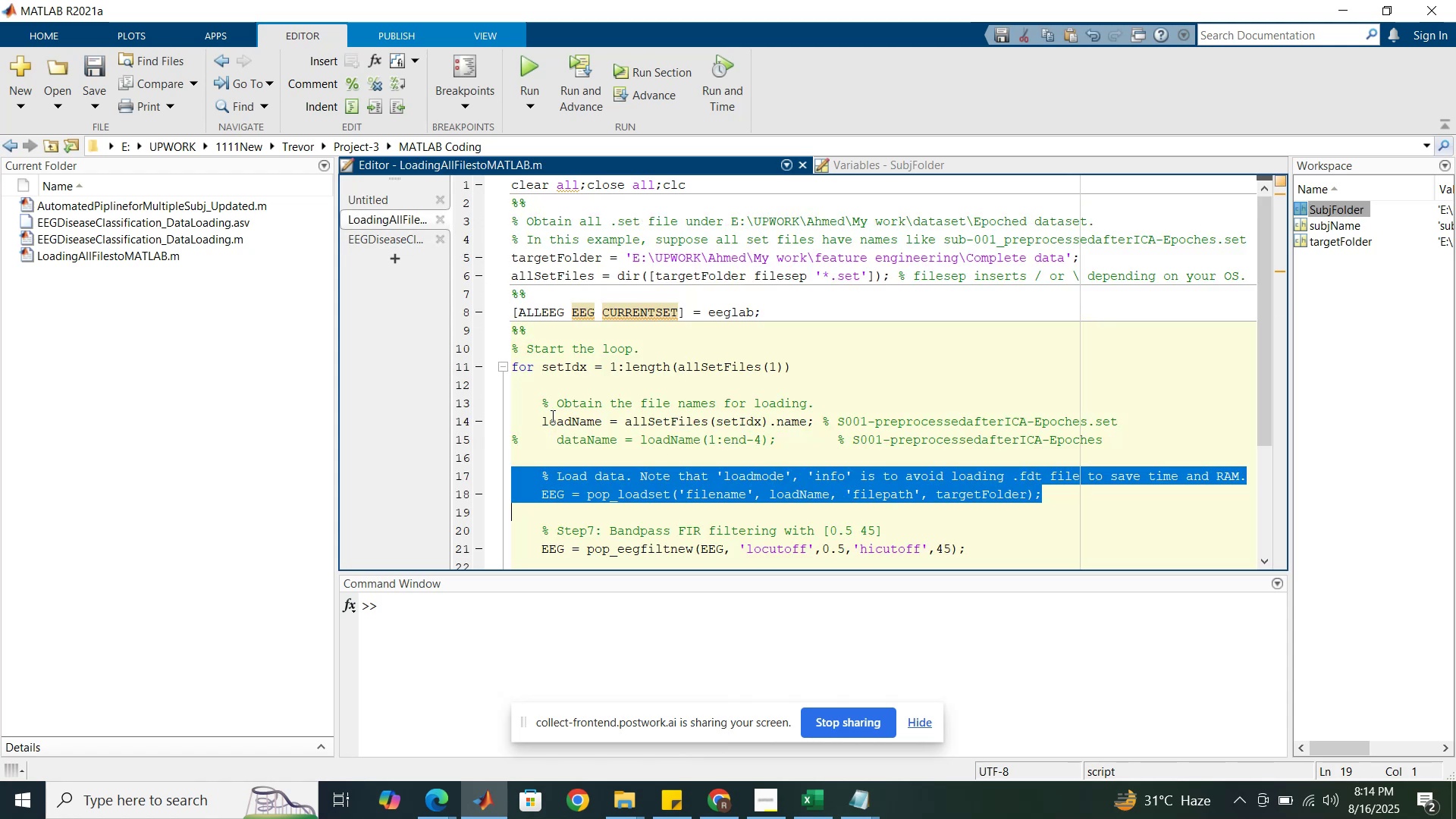 
double_click([554, 420])
 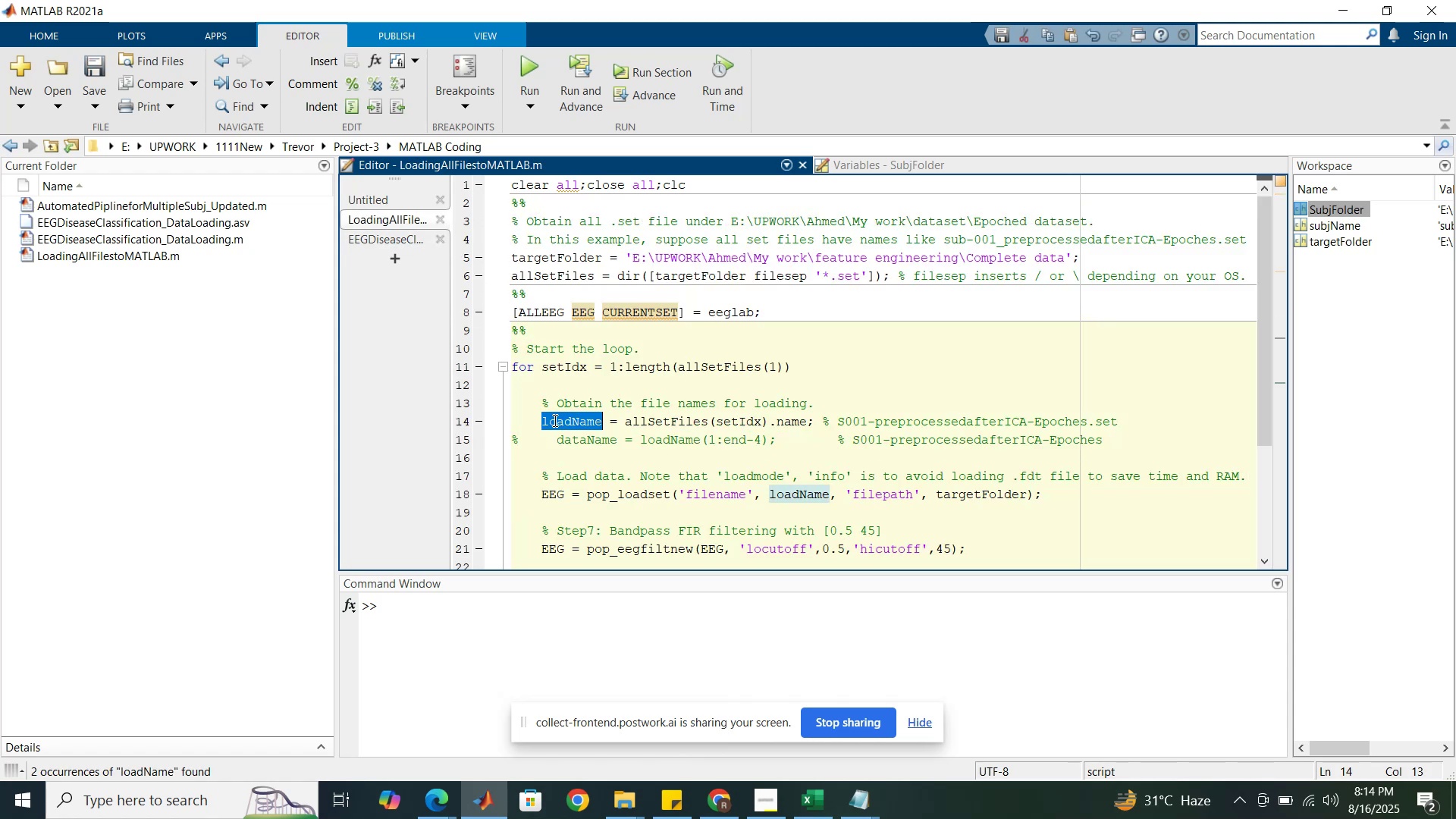 
triple_click([554, 420])
 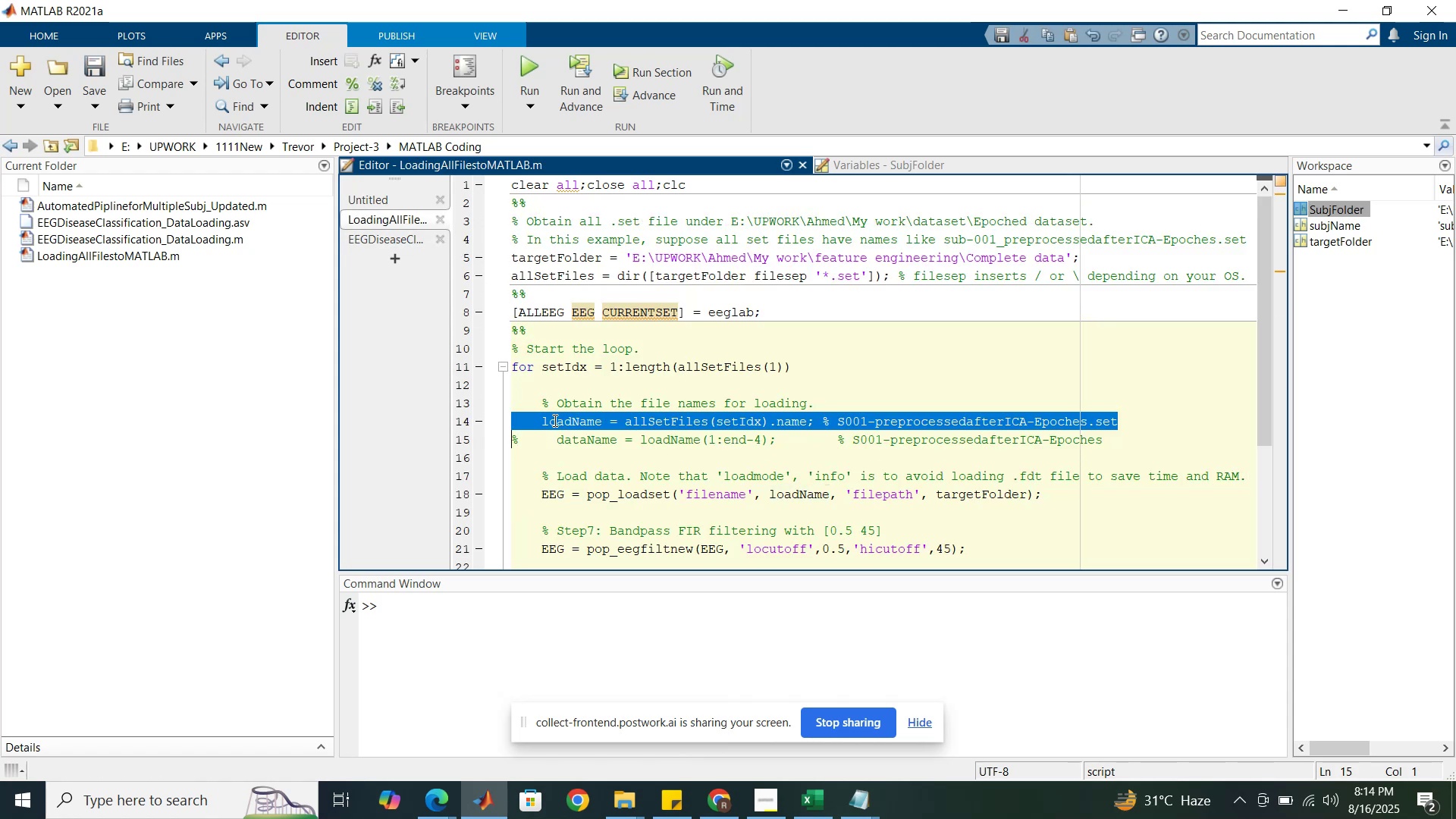 
key(Control+C)
 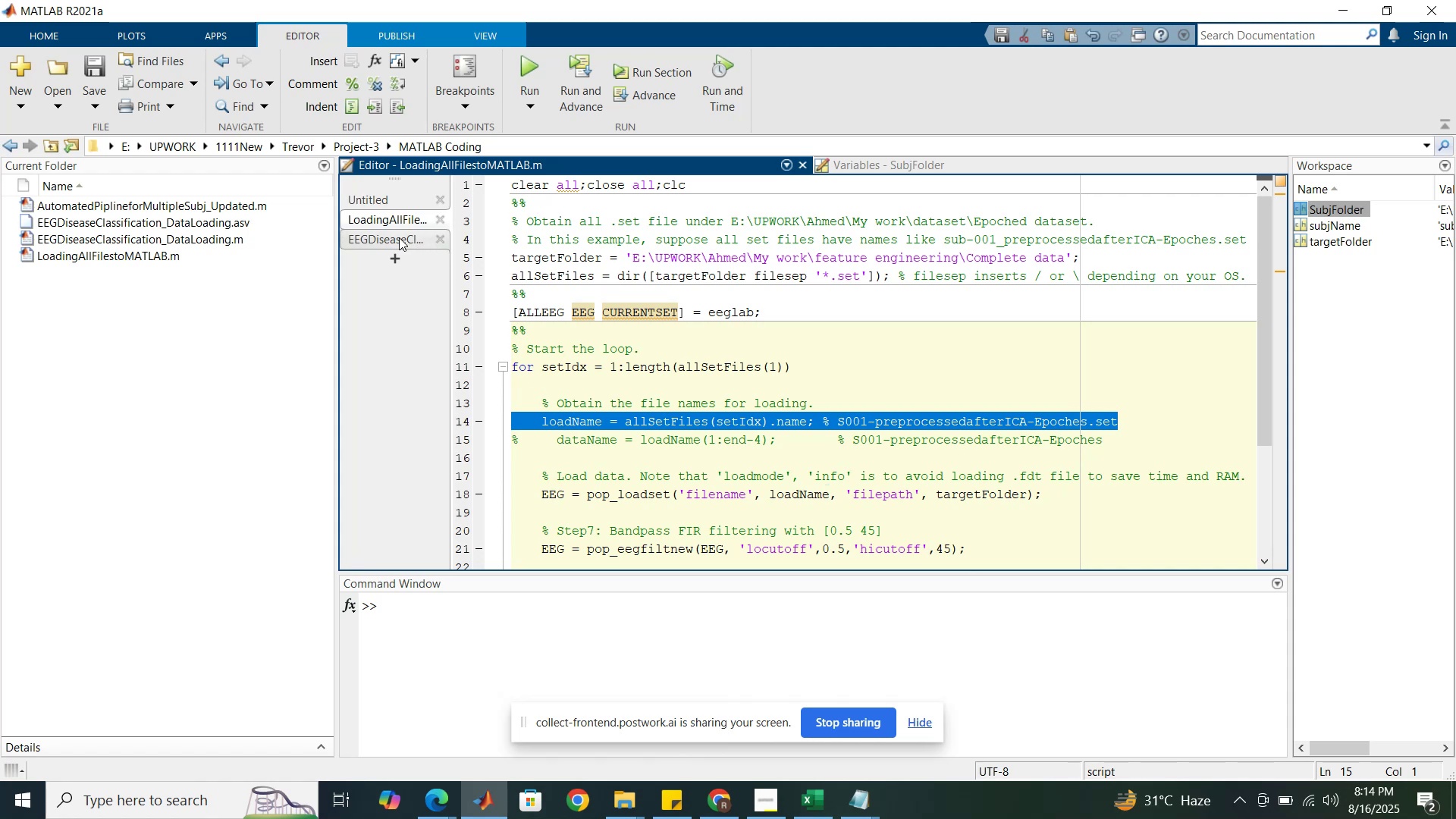 
left_click([399, 237])
 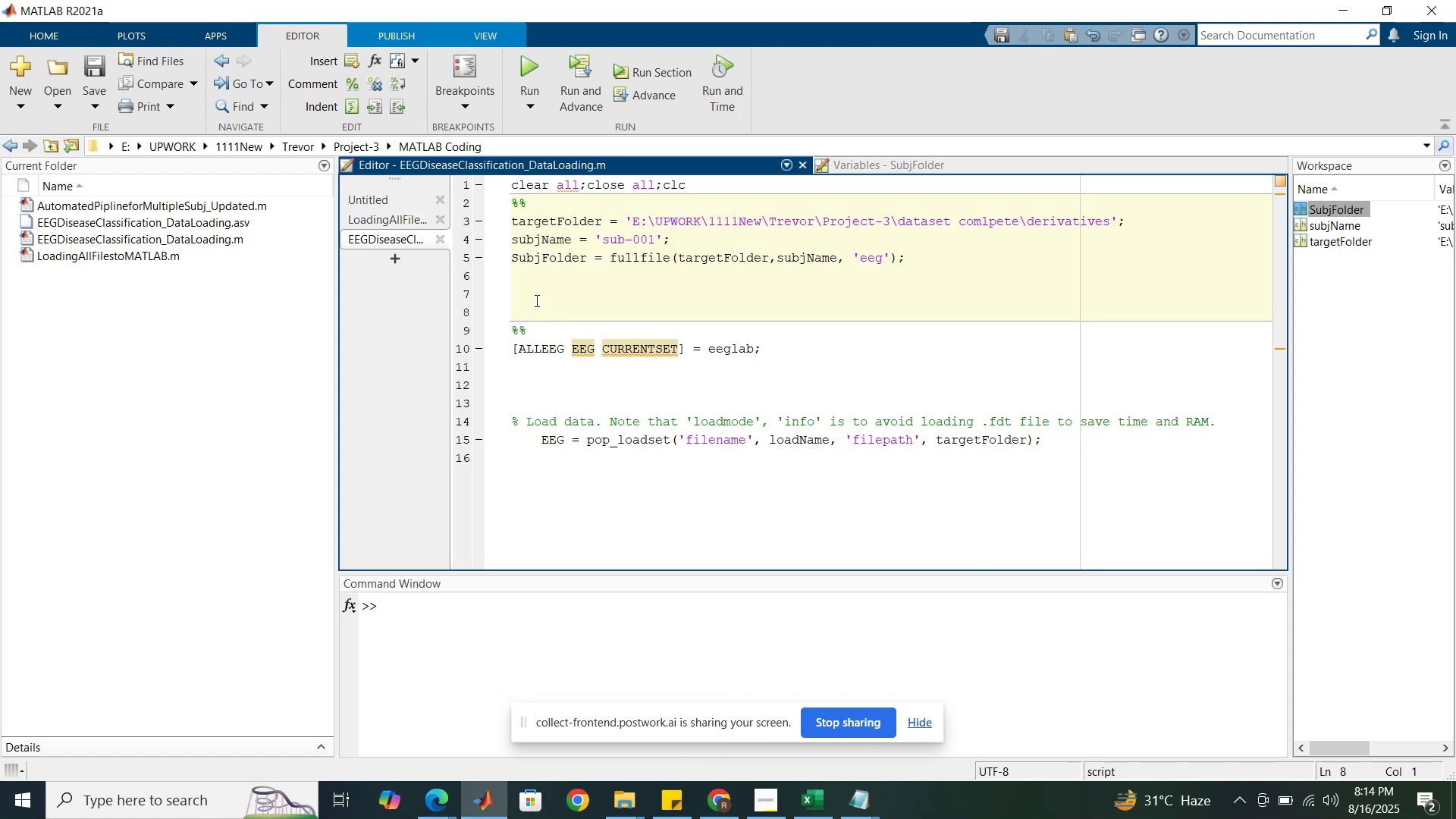 
left_click([534, 298])
 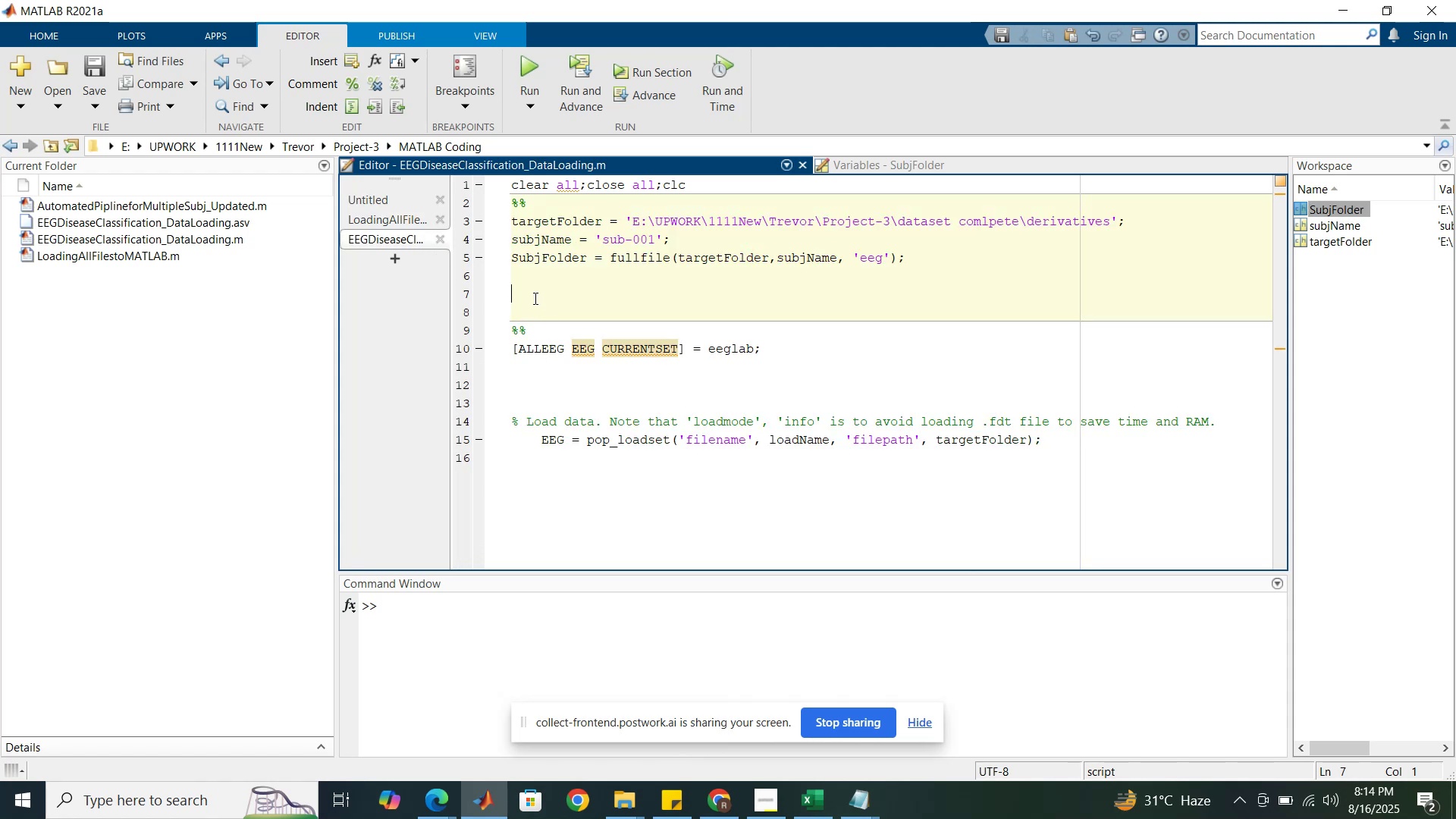 
key(Control+V)
 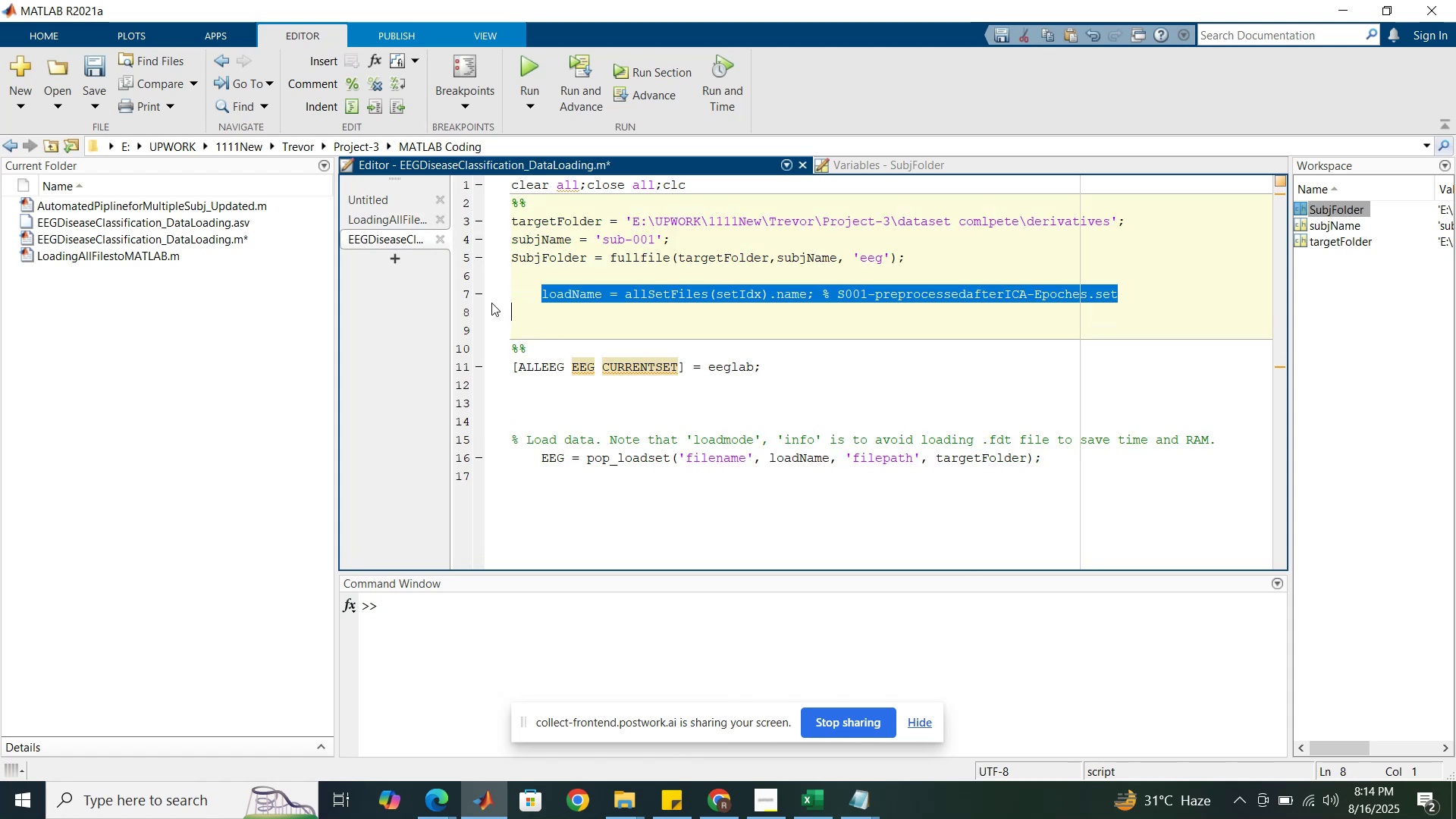 
left_click([528, 295])
 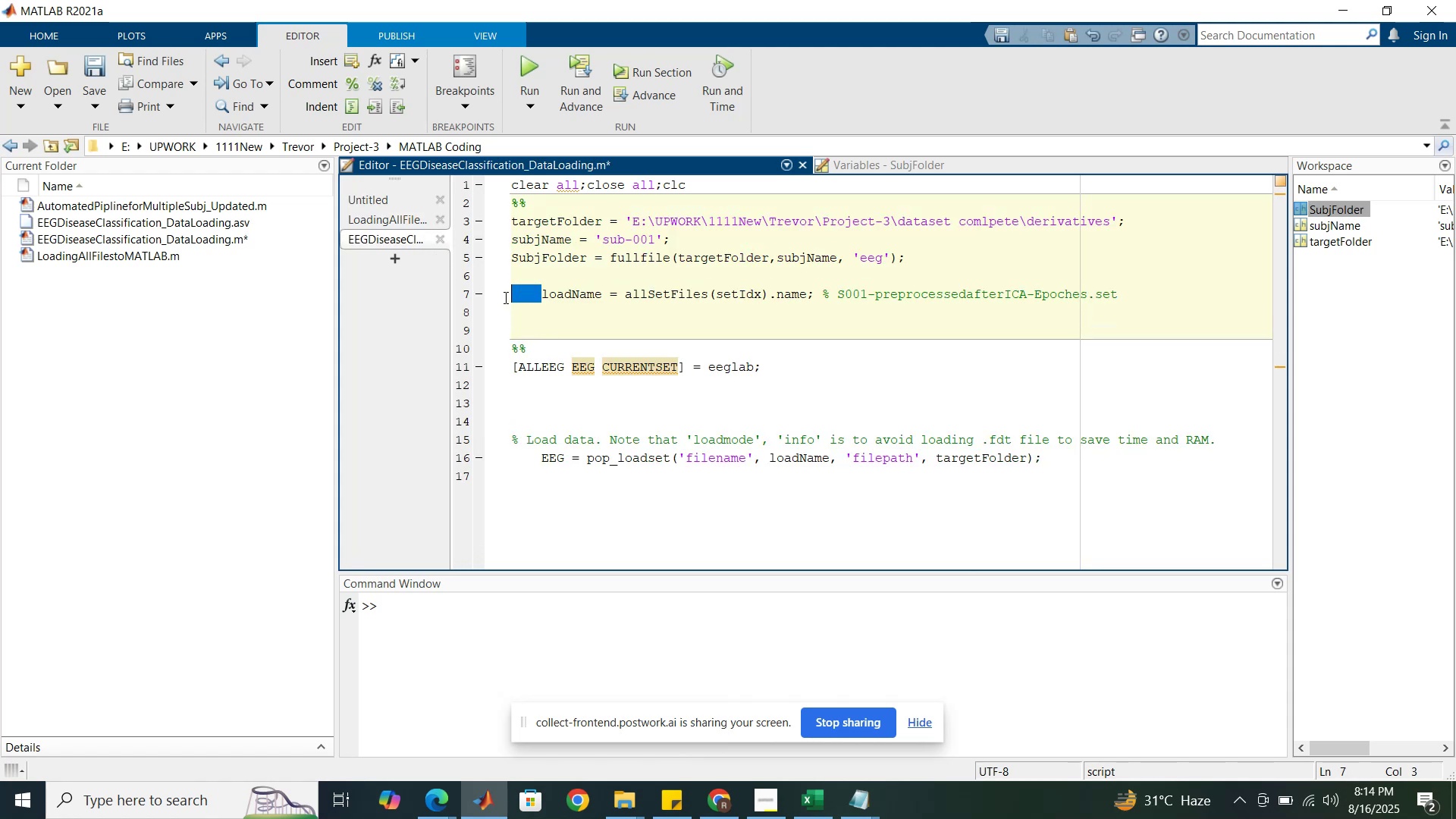 
key(Backspace)
 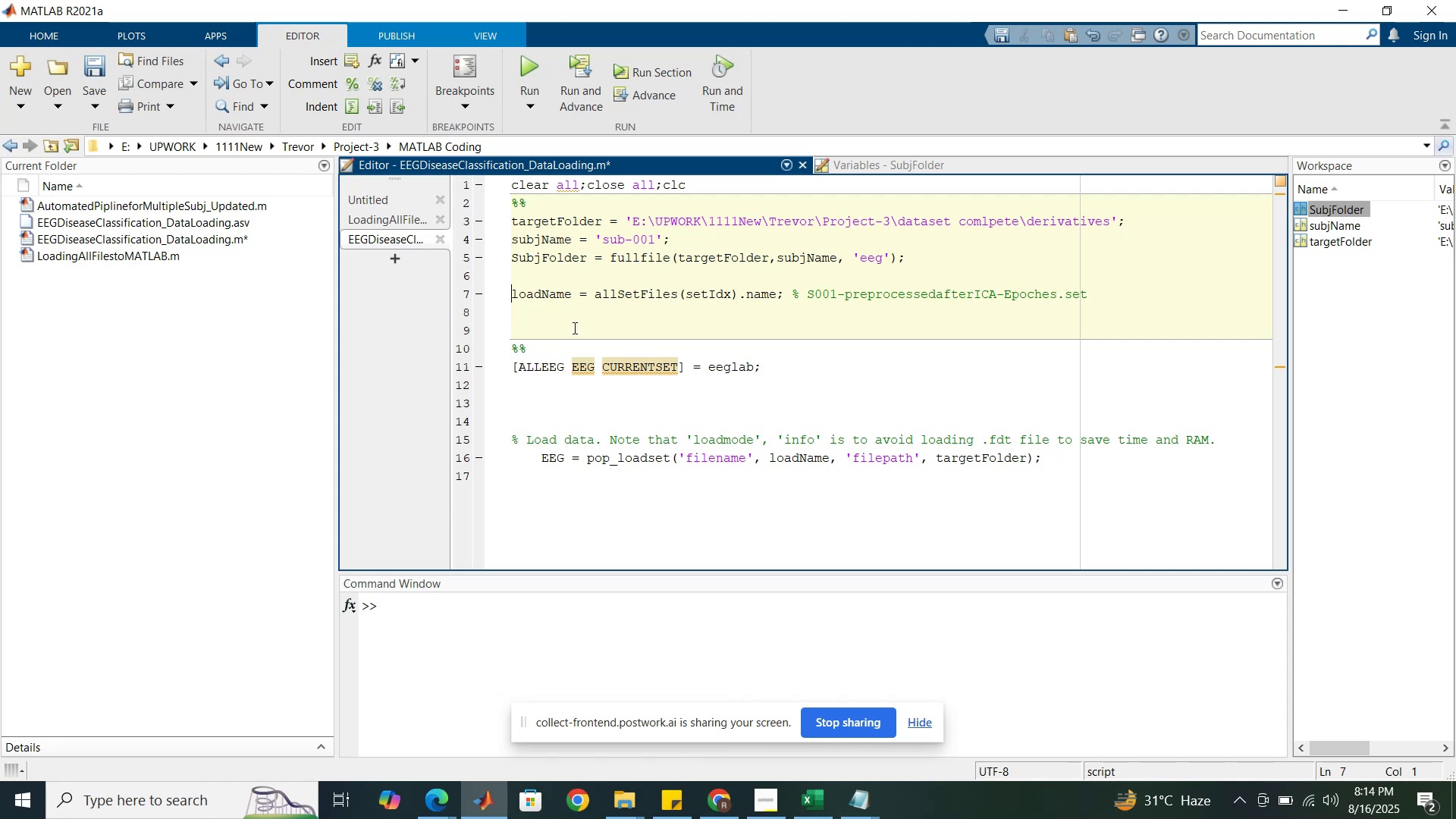 
wait(12.67)
 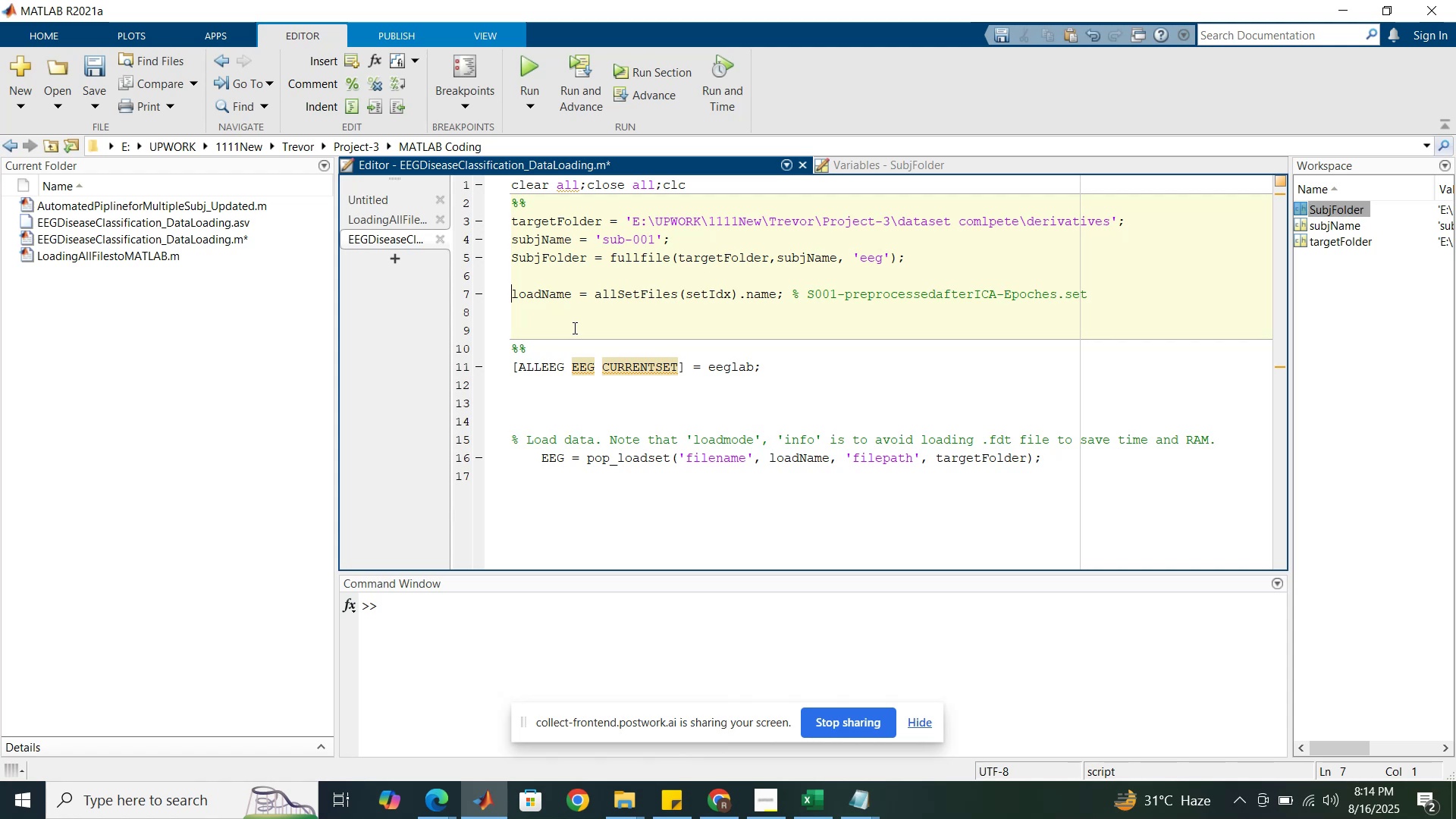 
left_click([404, 225])
 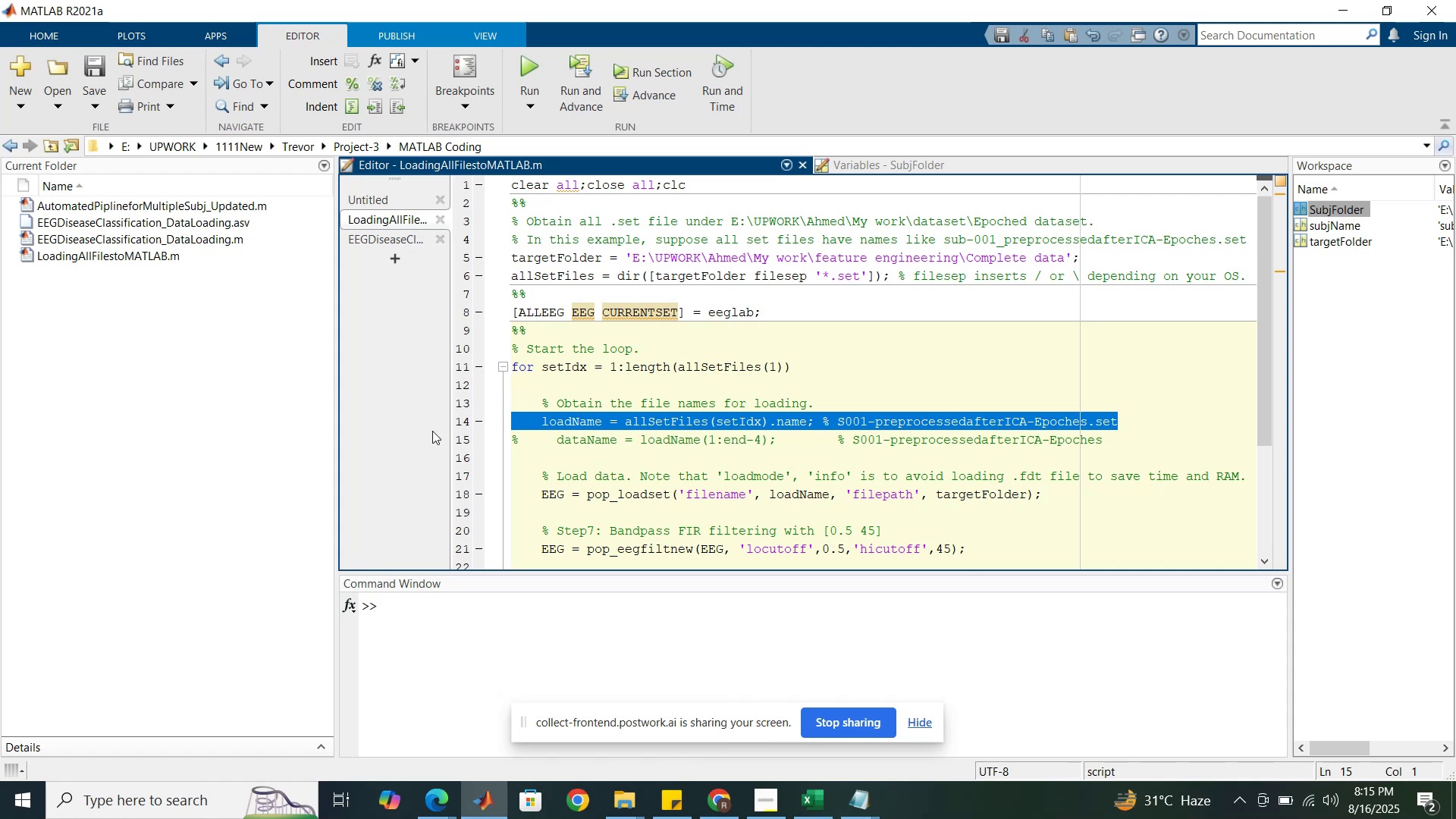 
wait(19.18)
 